 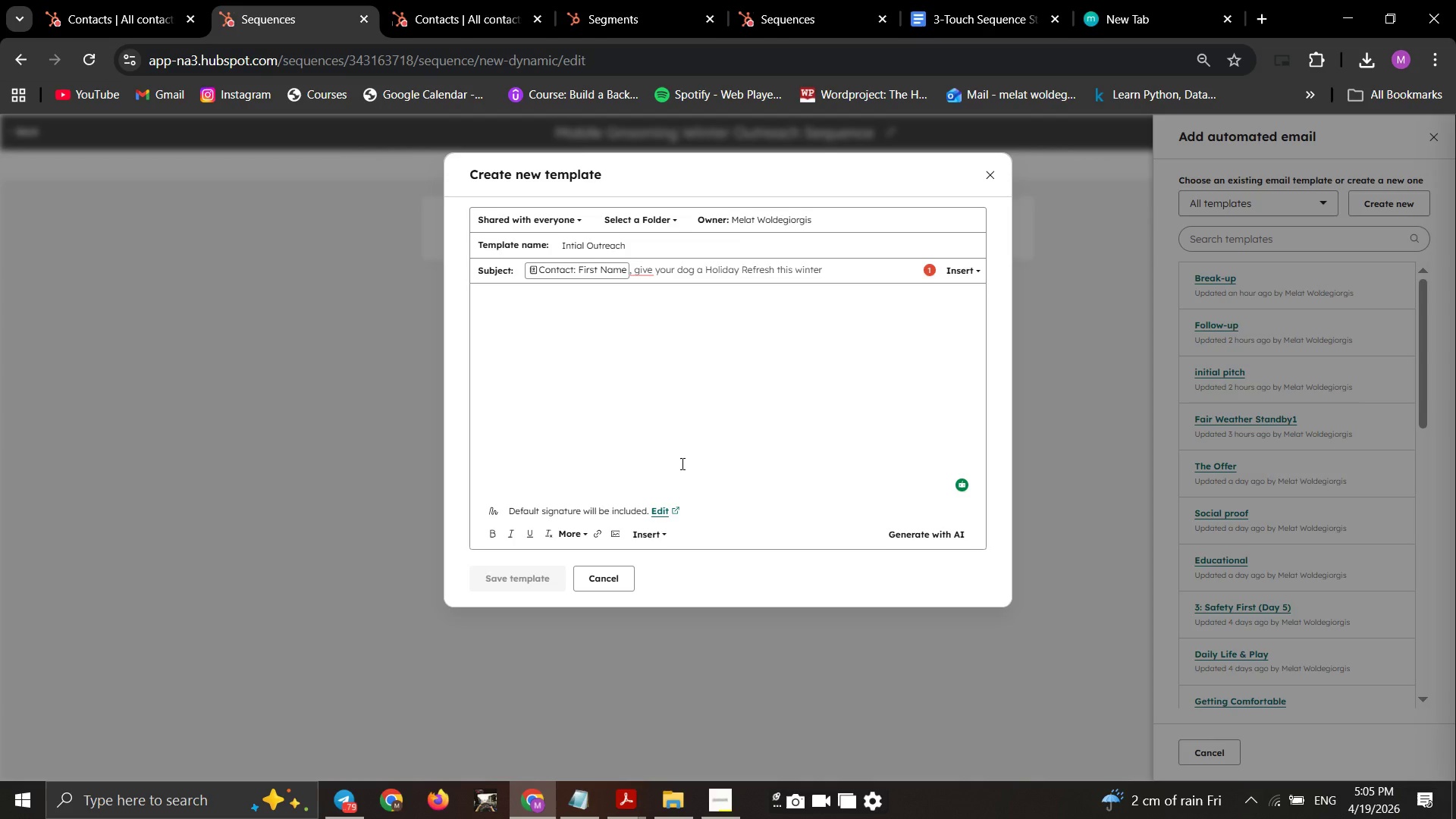 
key(CapsLock)
 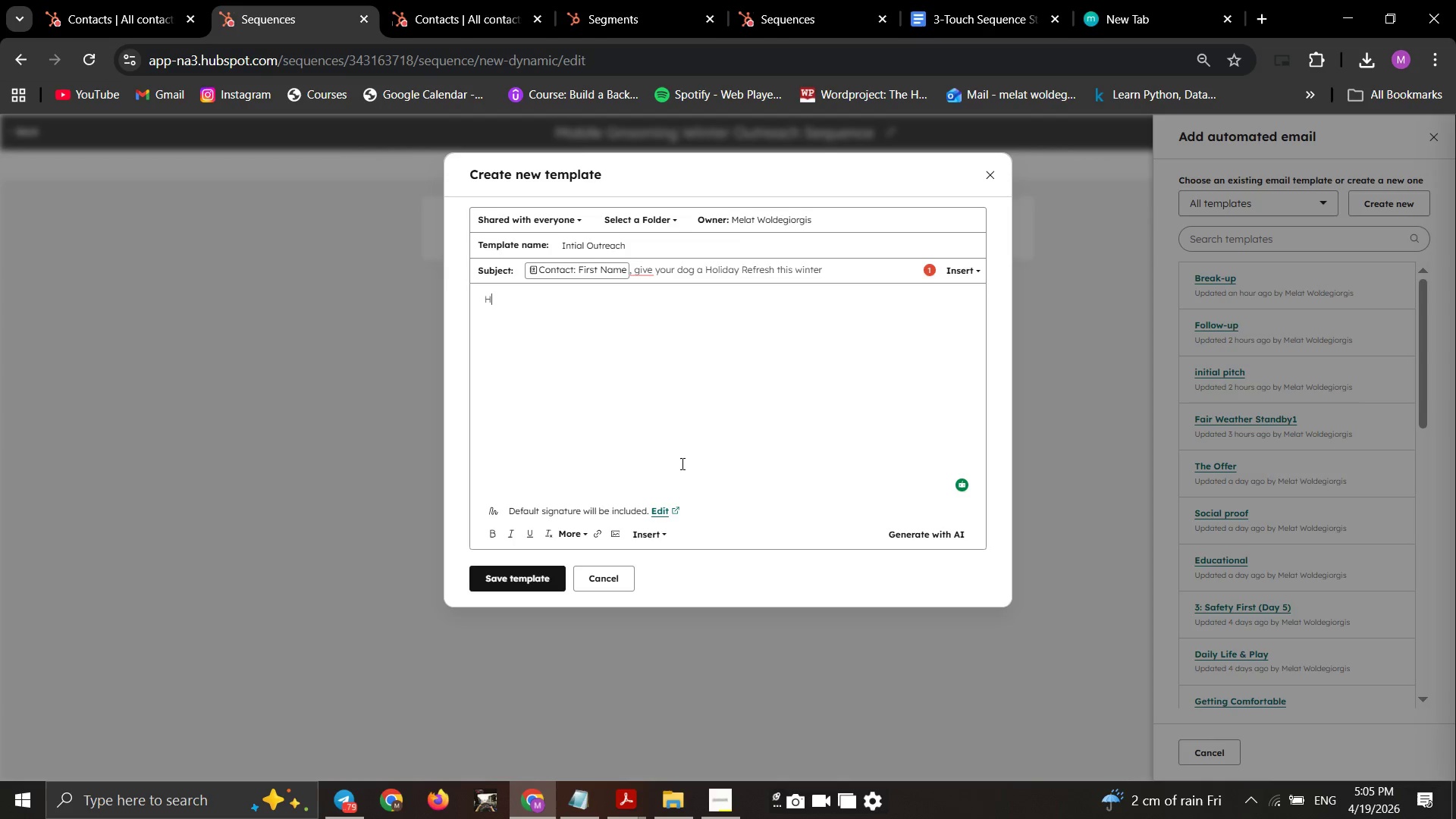 
key(H)
 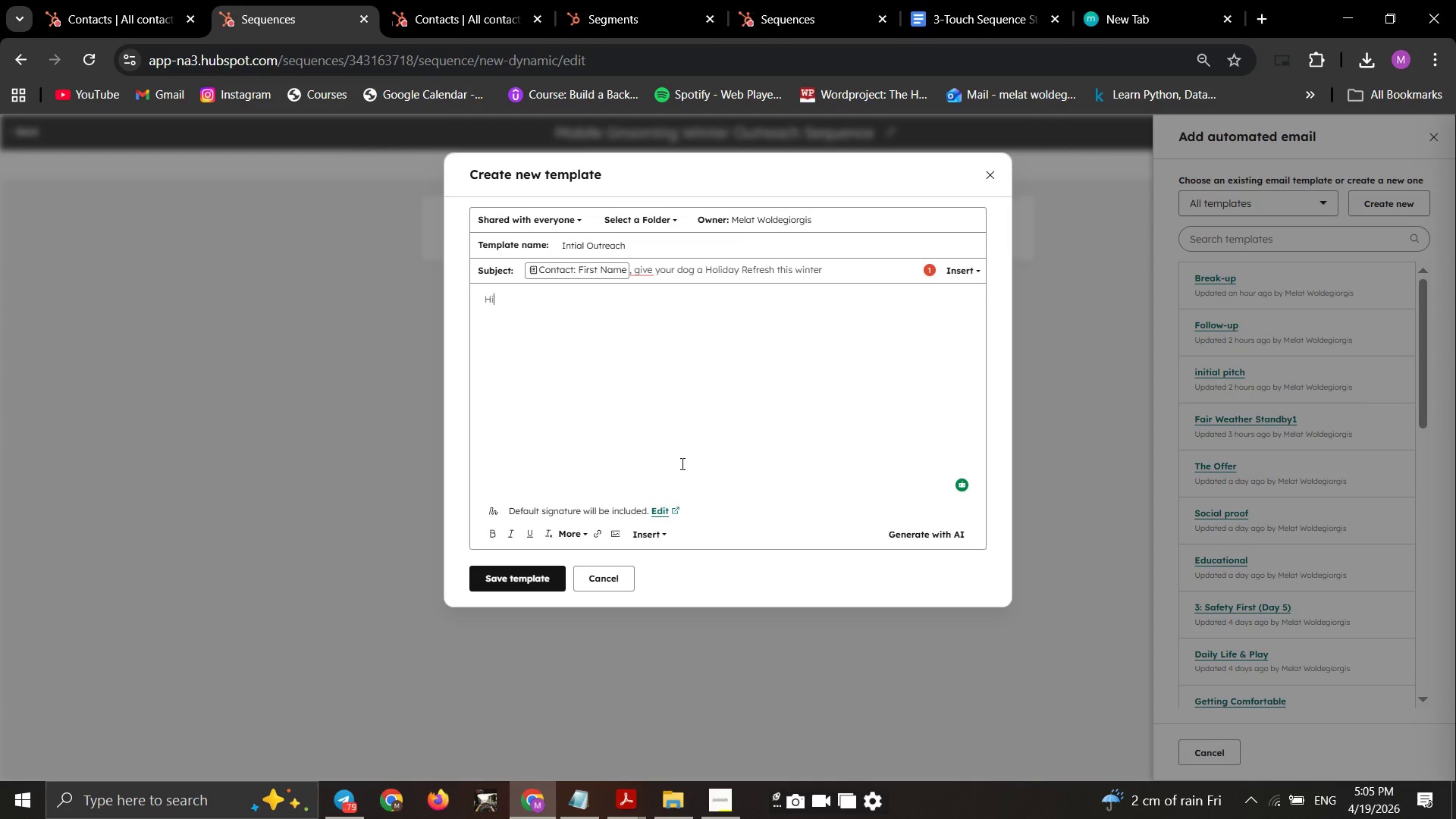 
key(CapsLock)
 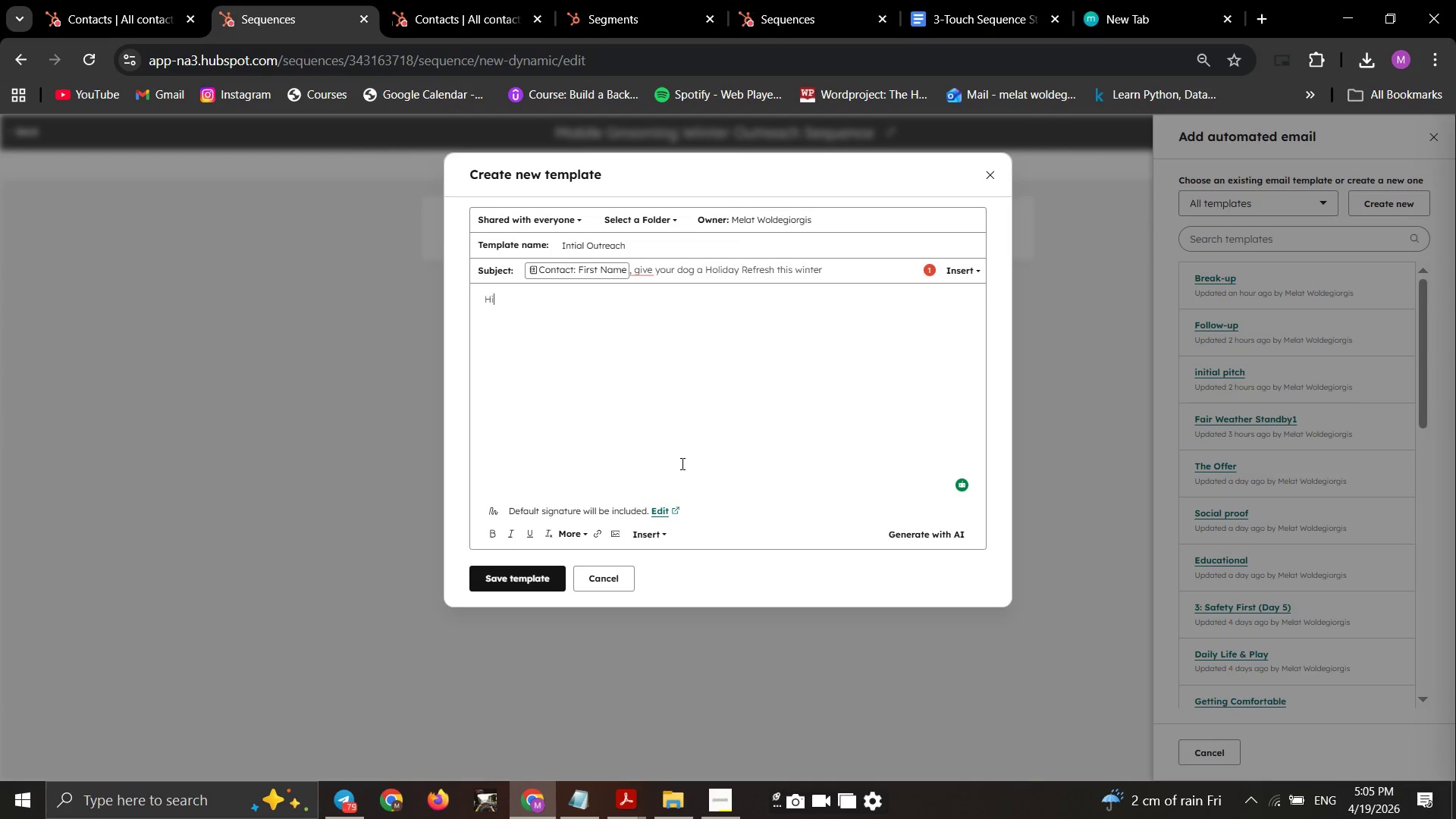 
key(I)
 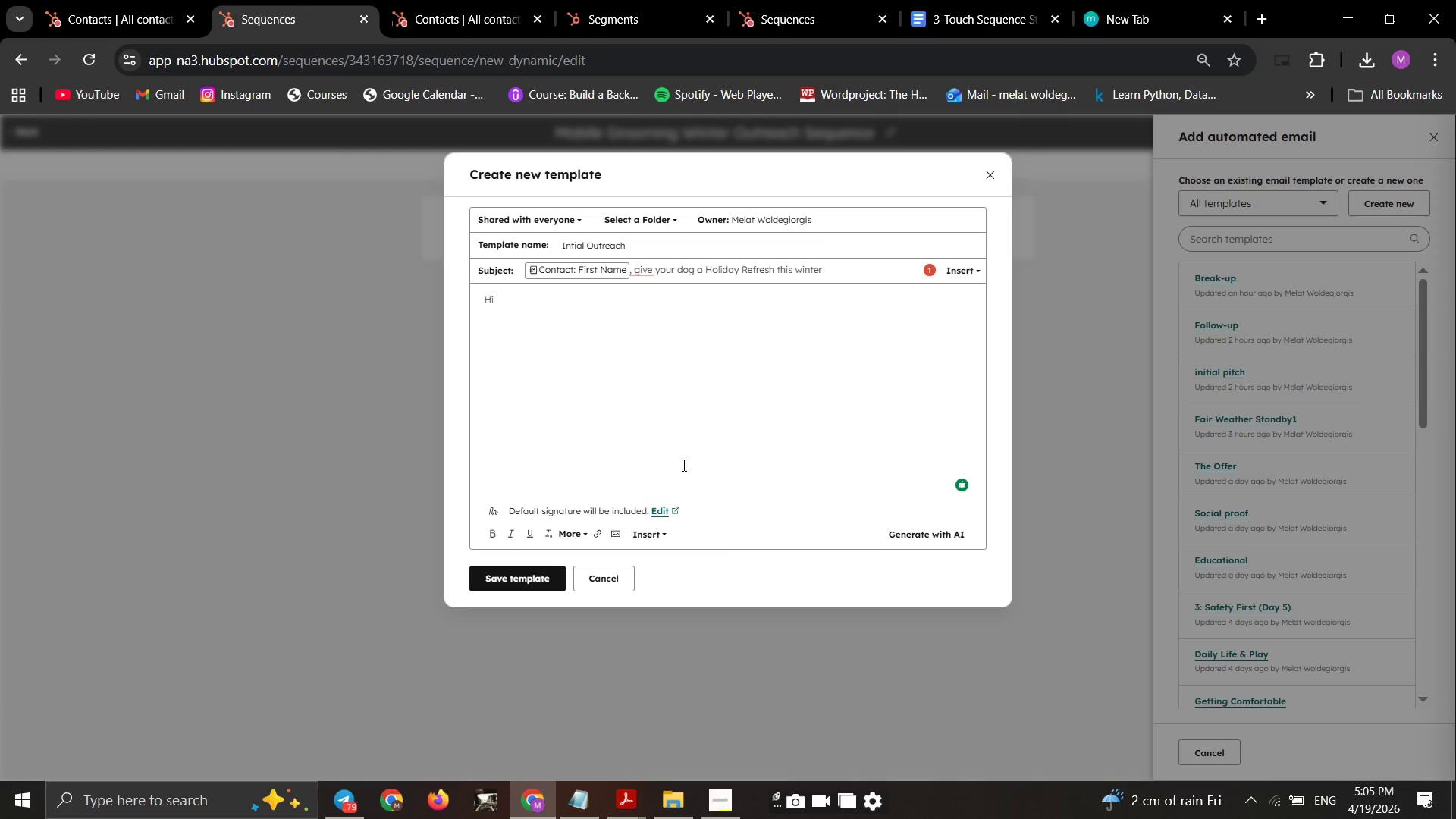 
key(Space)
 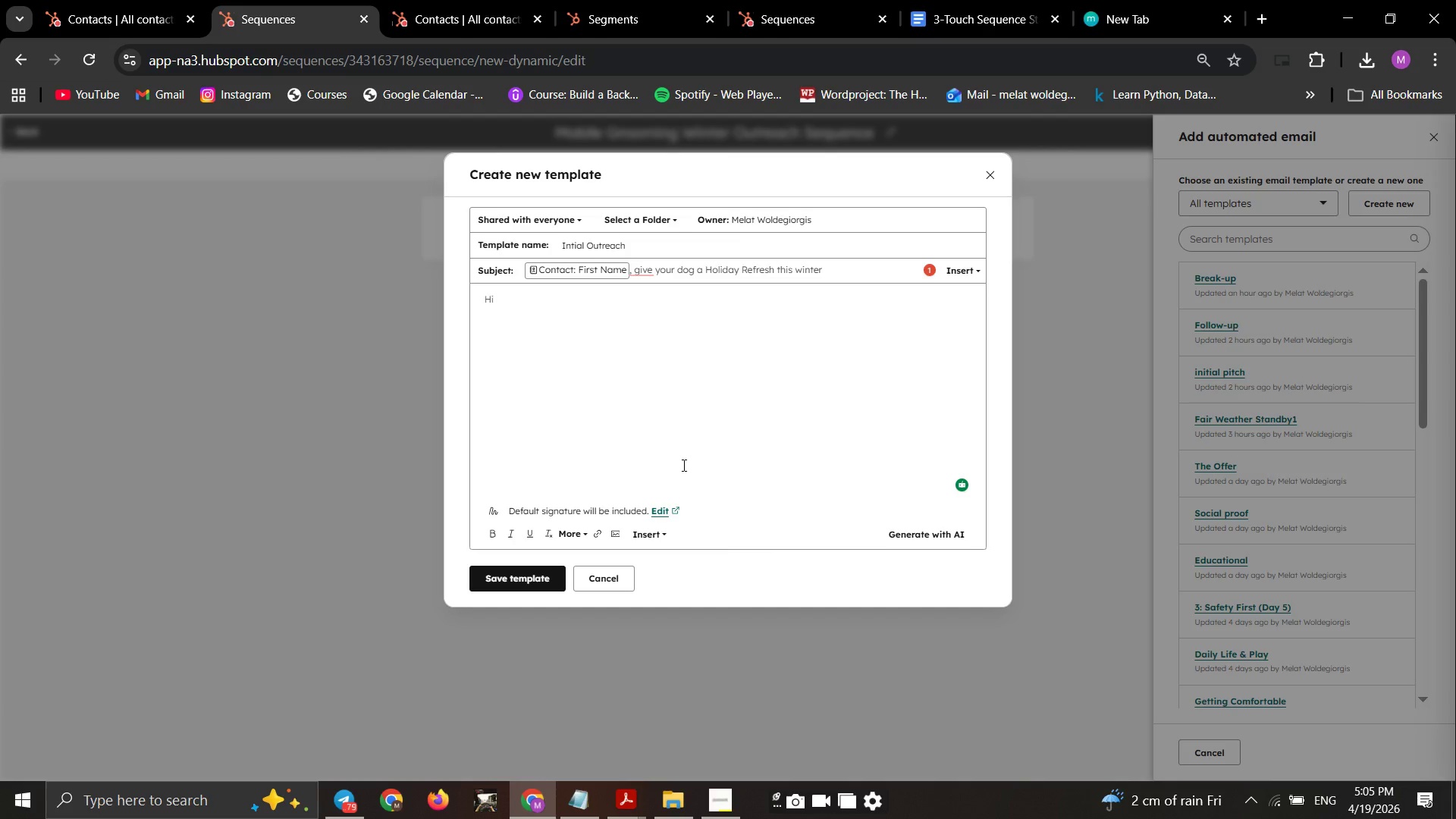 
key(Shift+BracketLeft)
 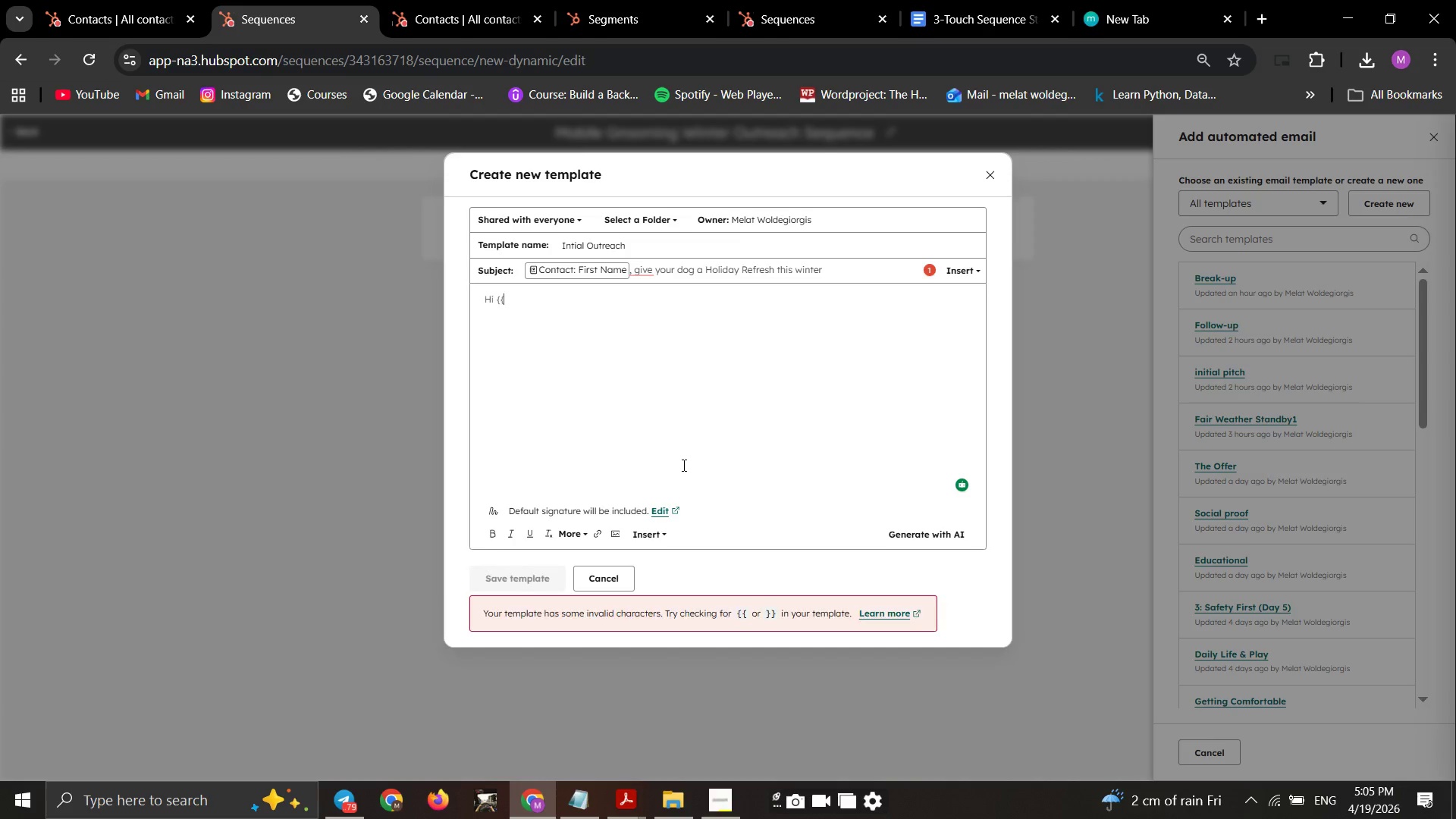 
key(Shift+BracketLeft)
 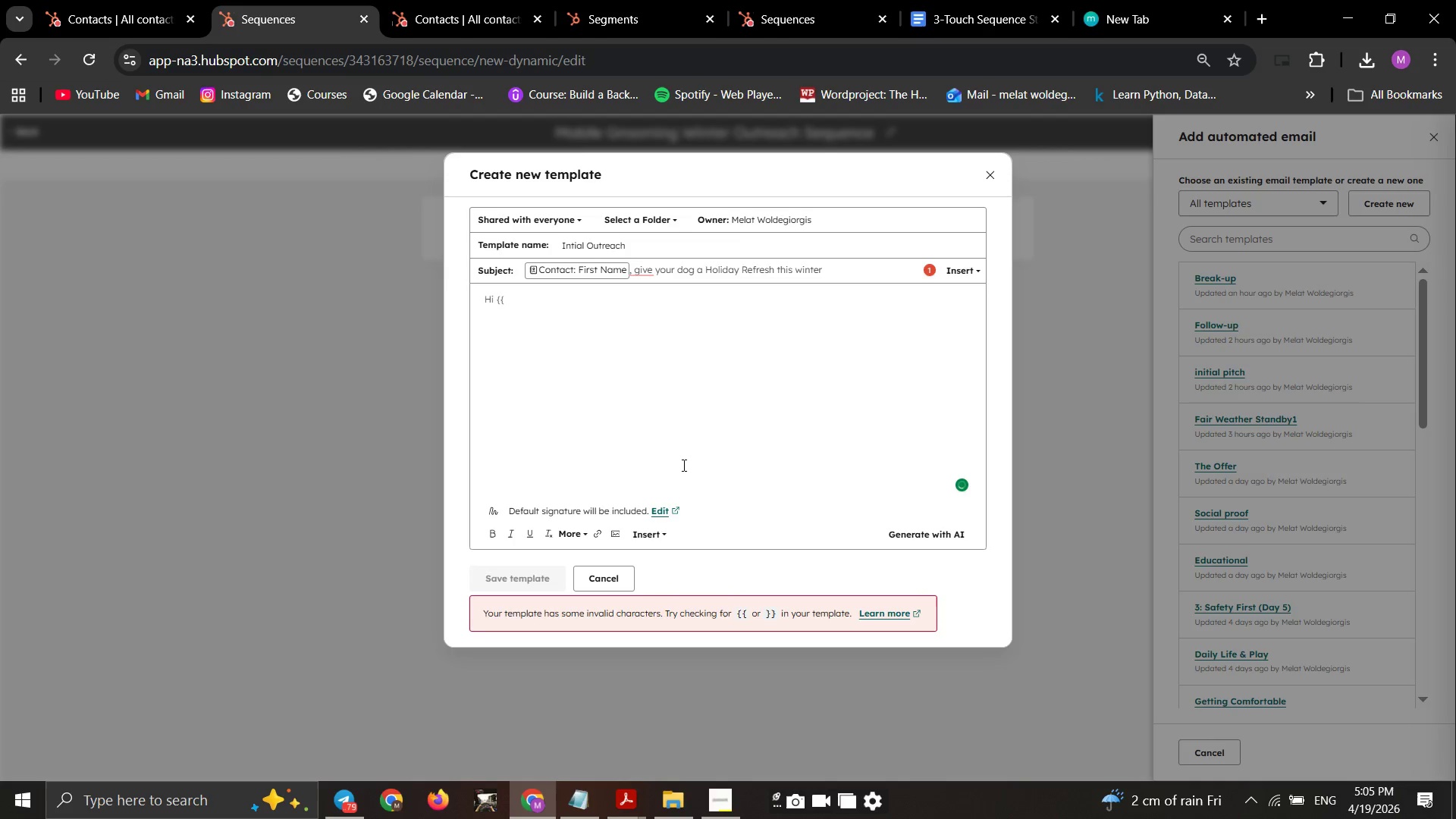 
key(Backspace)
 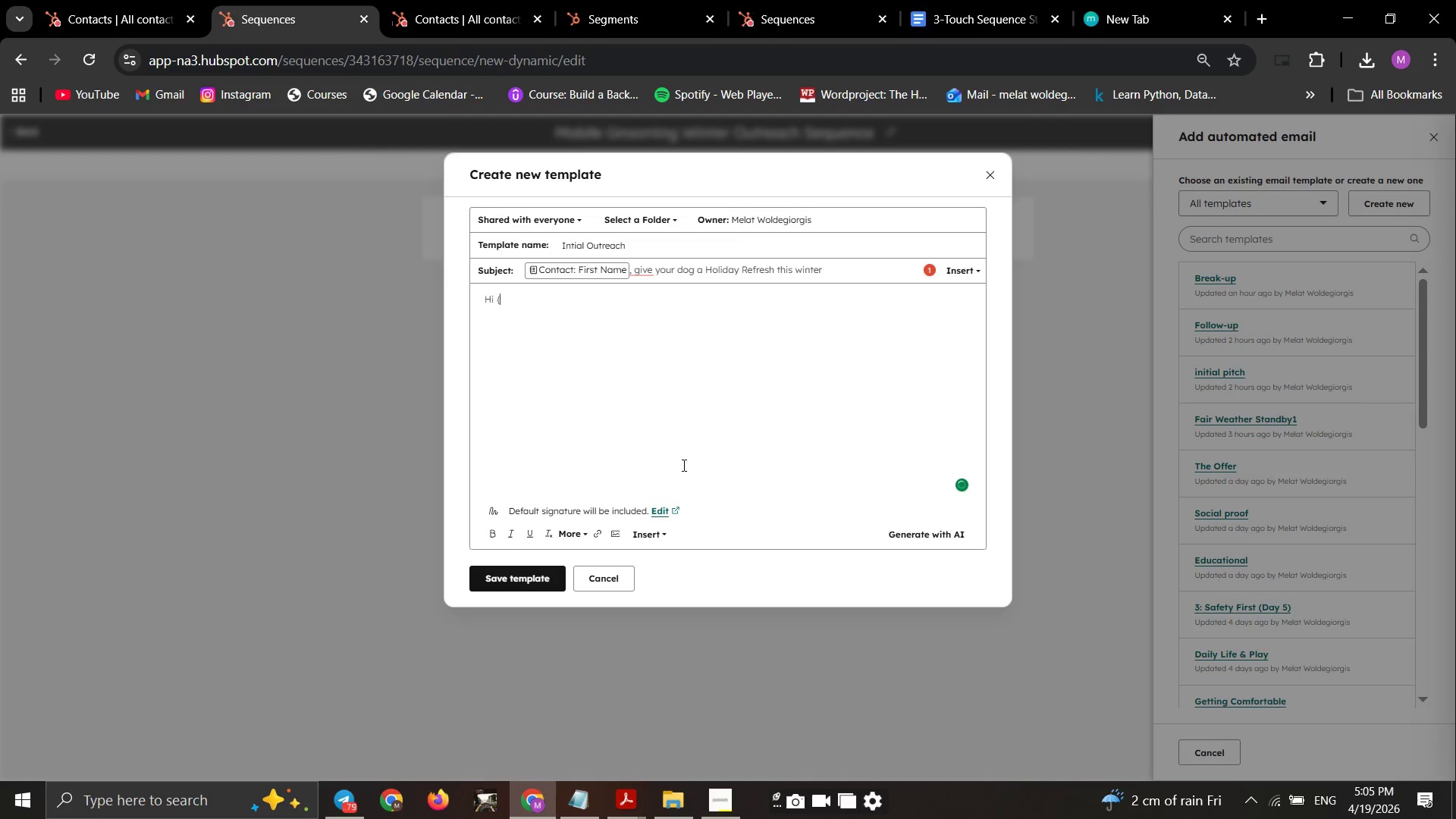 
key(Backspace)
 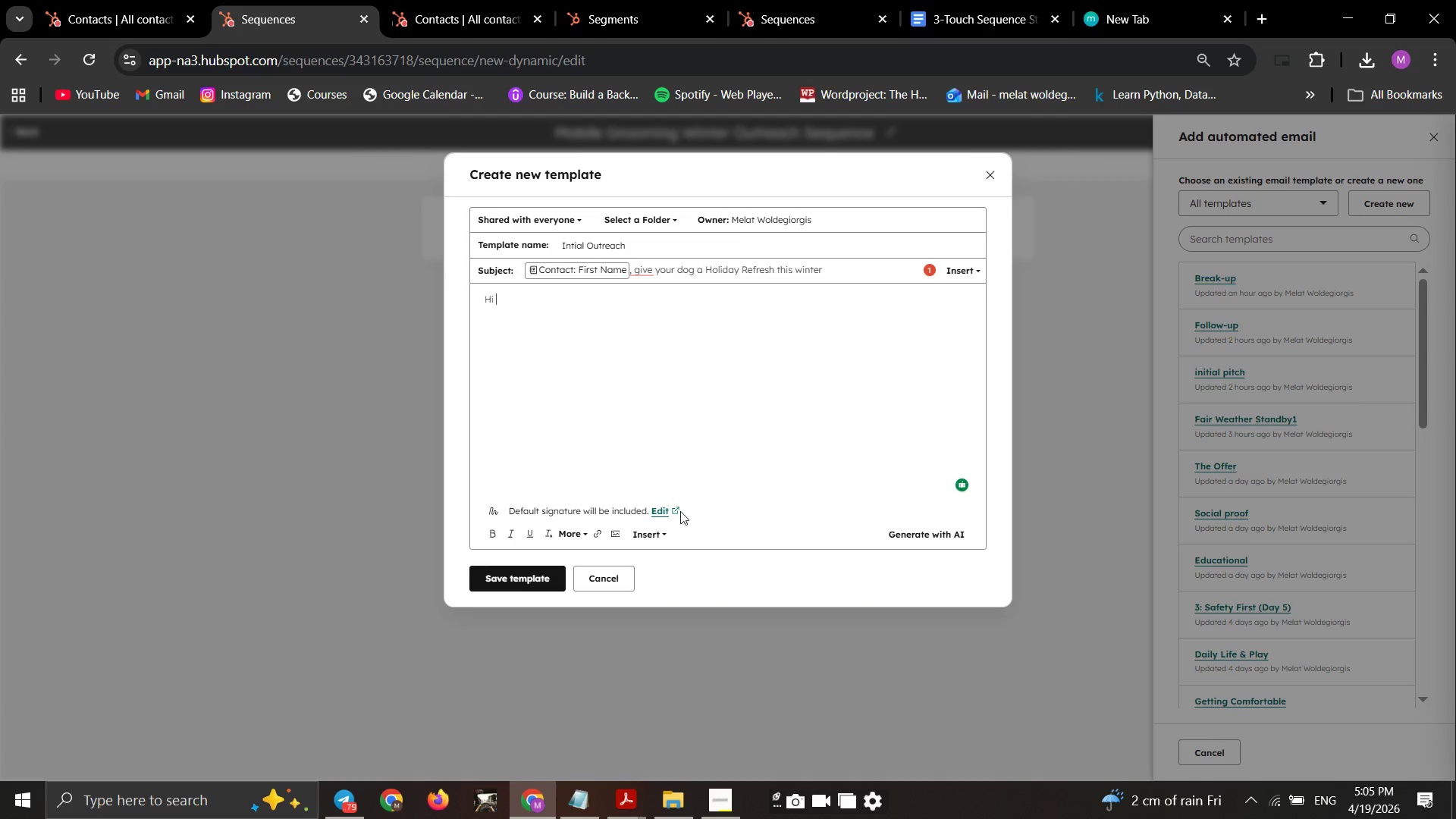 
left_click_drag(start_coordinate=[653, 532], to_coordinate=[637, 538])
 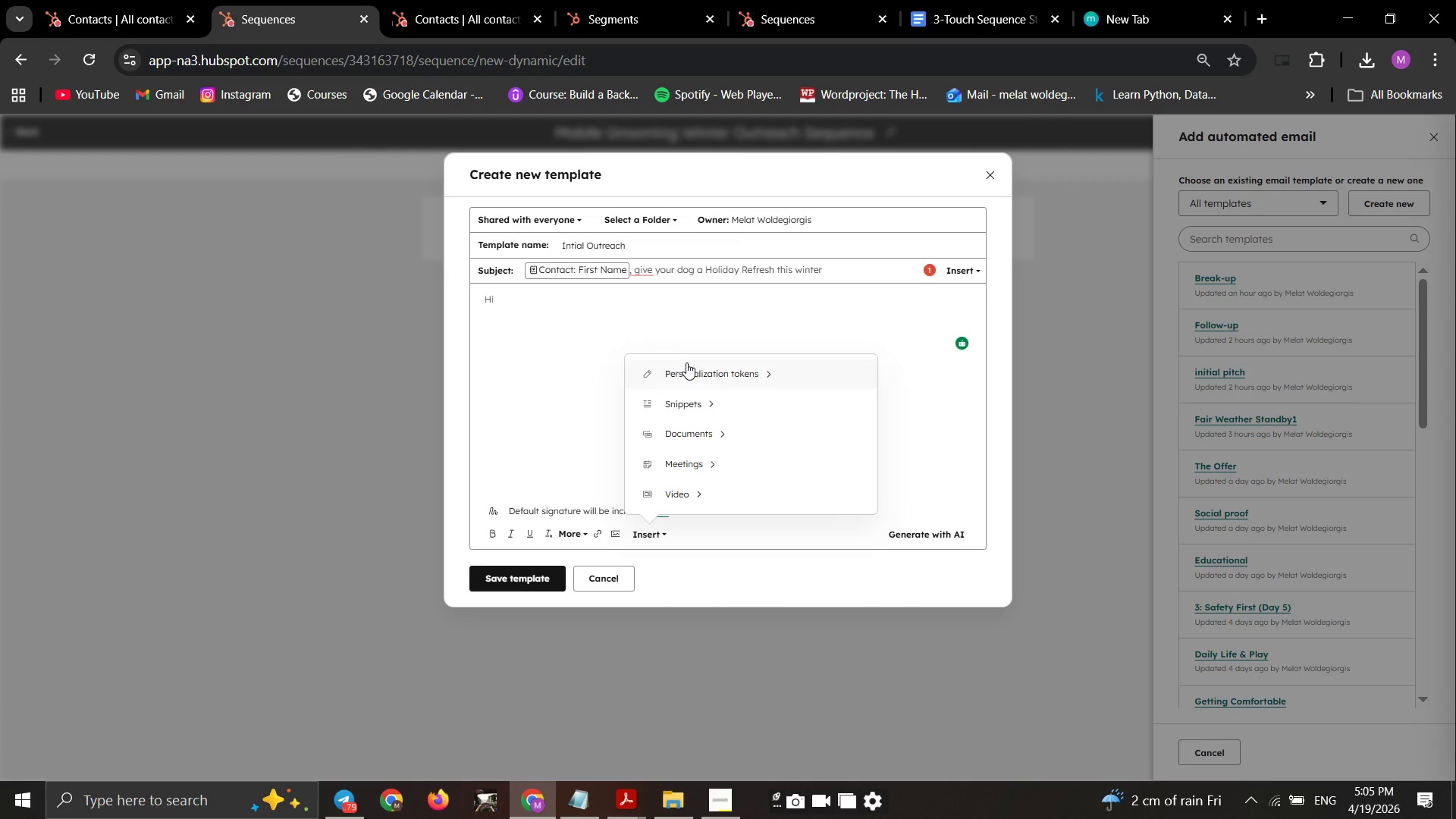 
left_click([686, 374])
 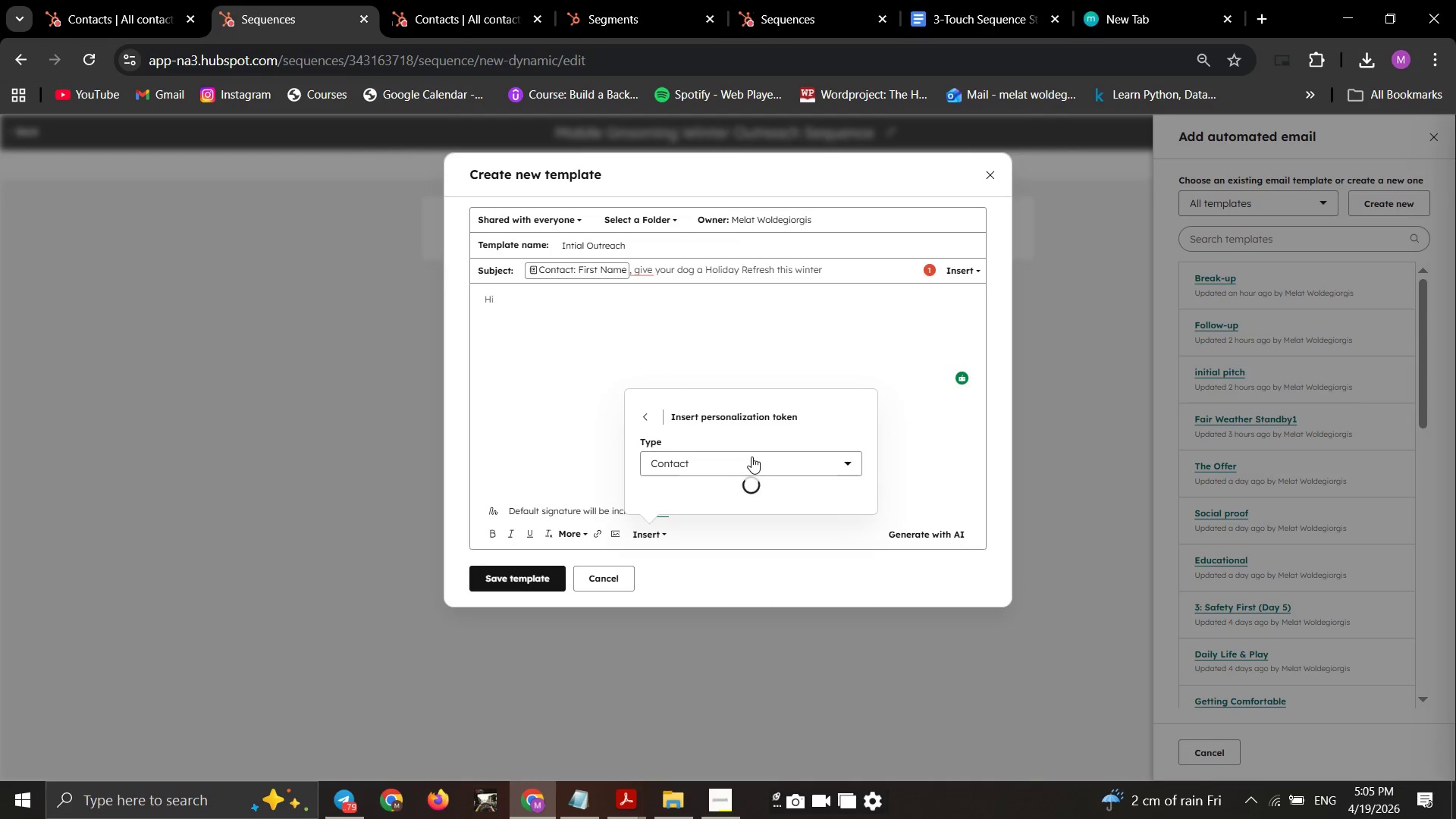 
mouse_move([748, 475])
 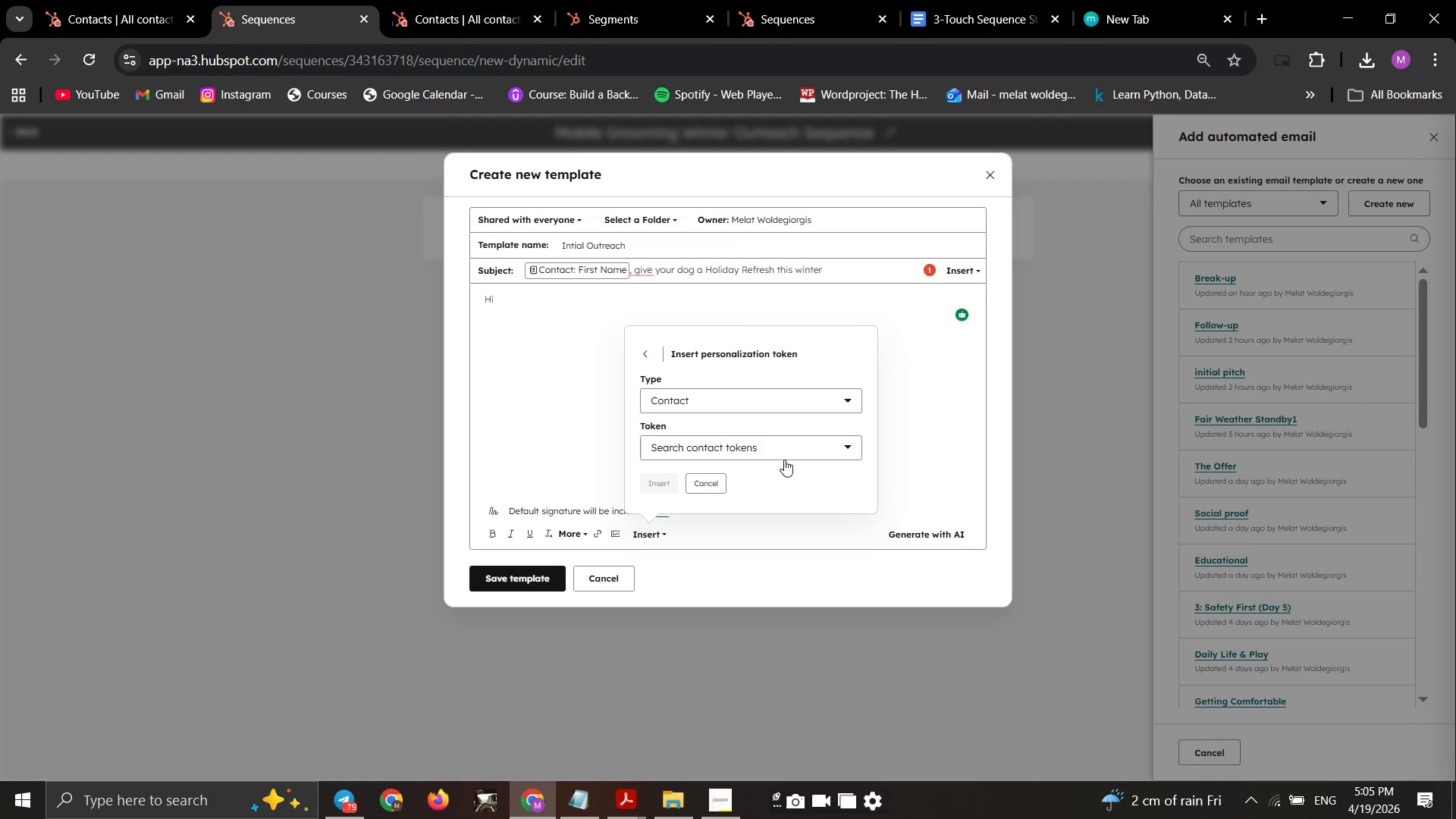 
wait(6.02)
 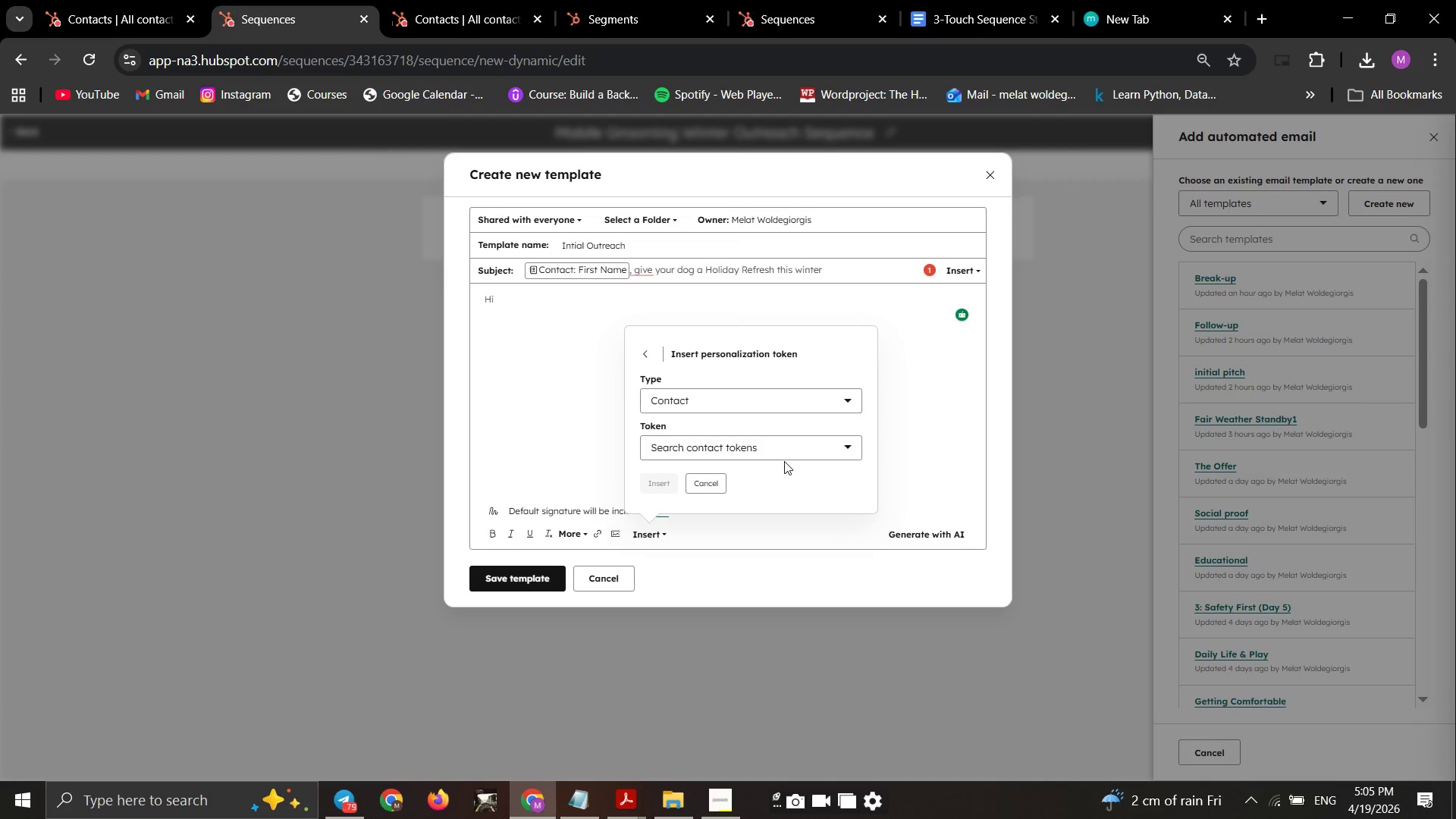 
left_click([786, 452])
 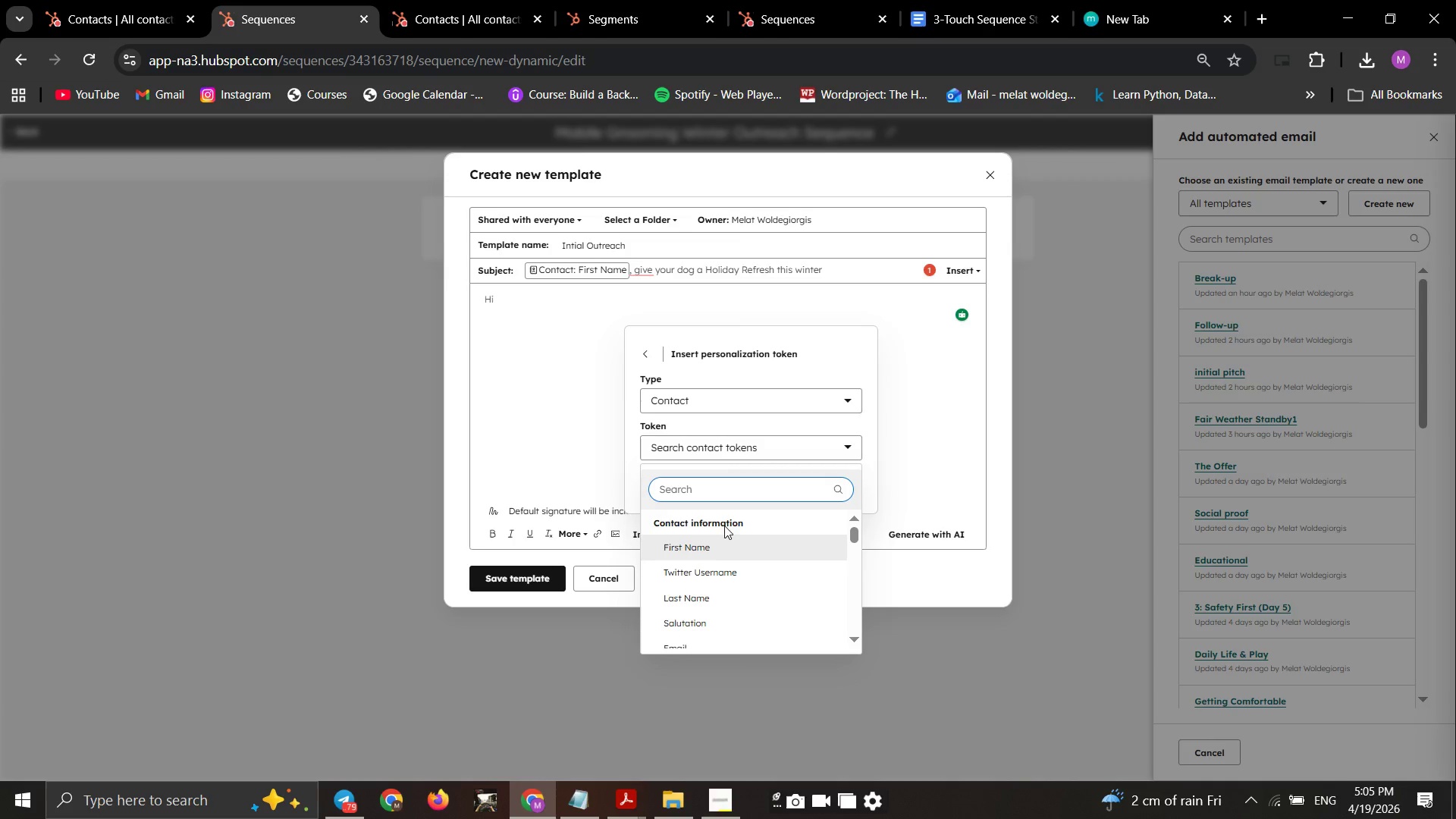 
left_click([694, 549])
 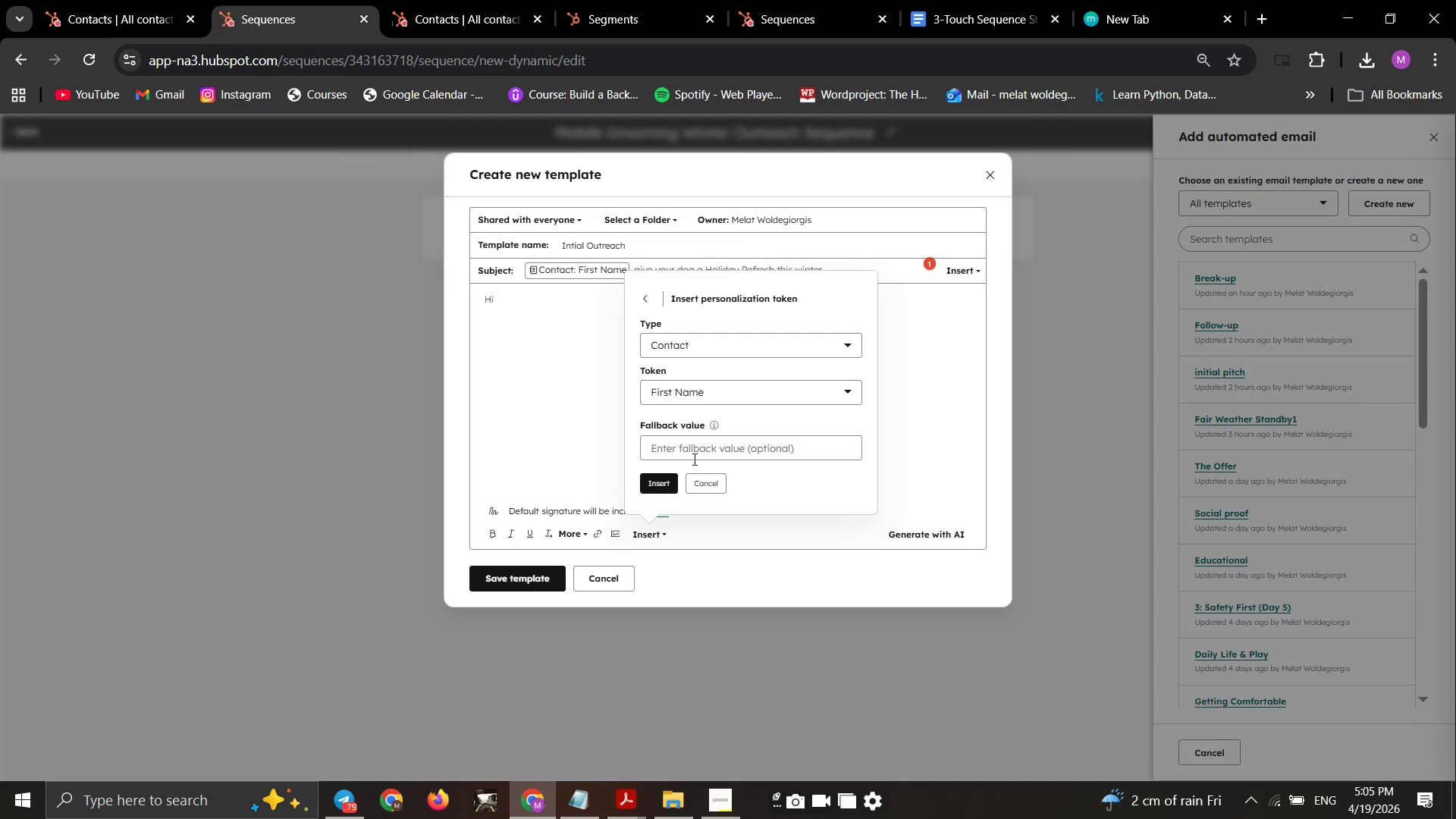 
left_click([661, 479])
 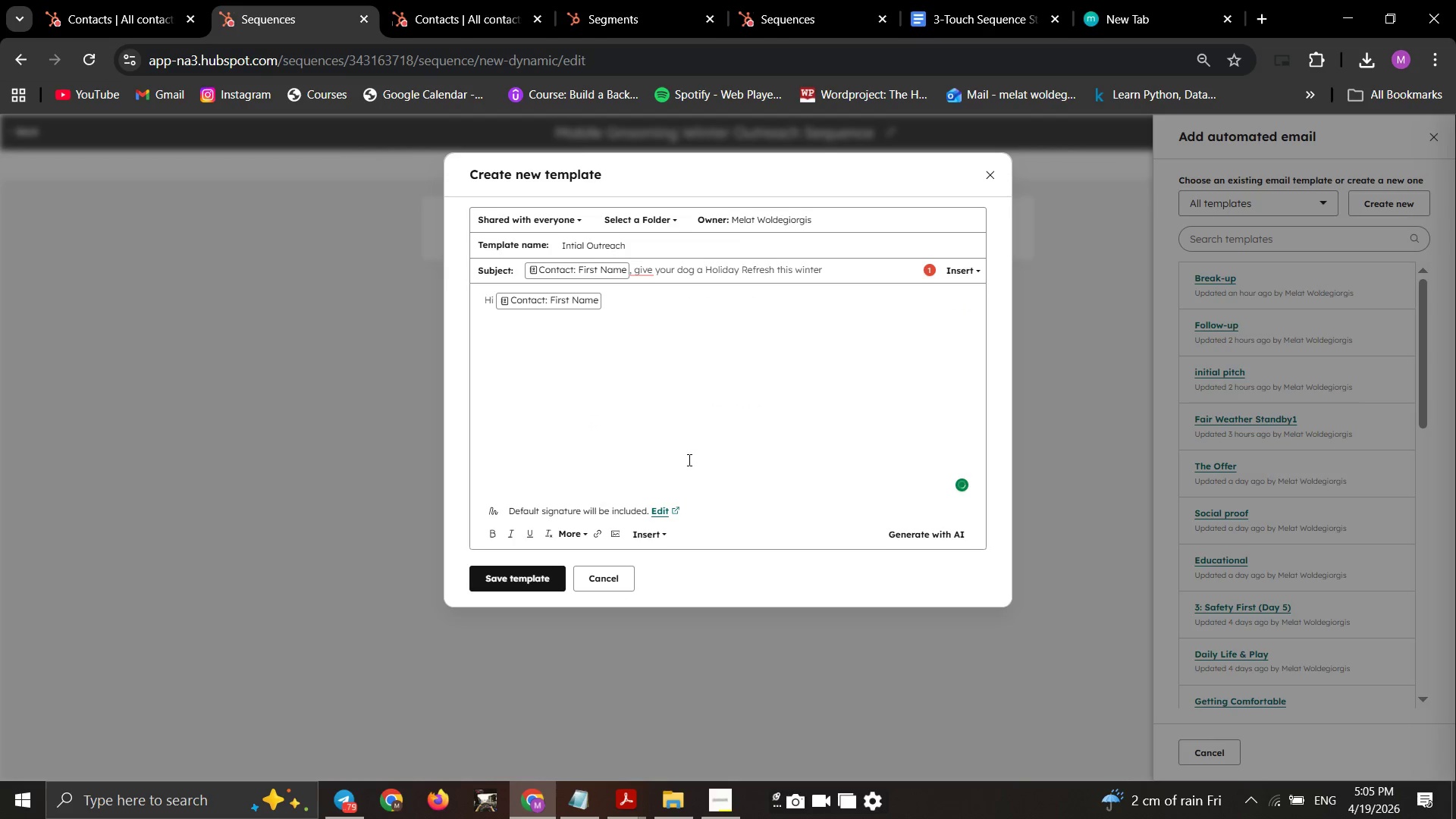 
key(Comma)
 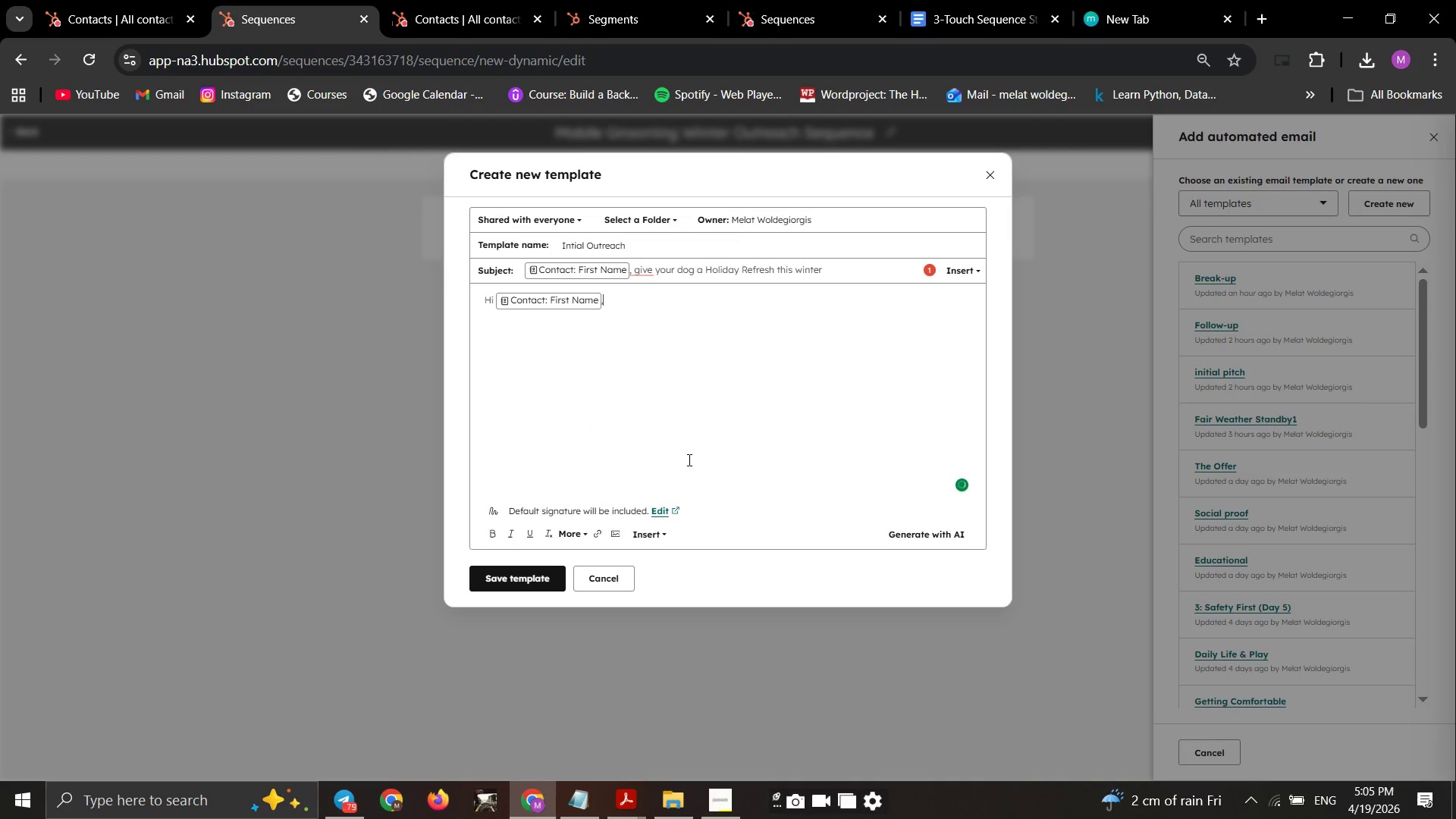 
key(Enter)
 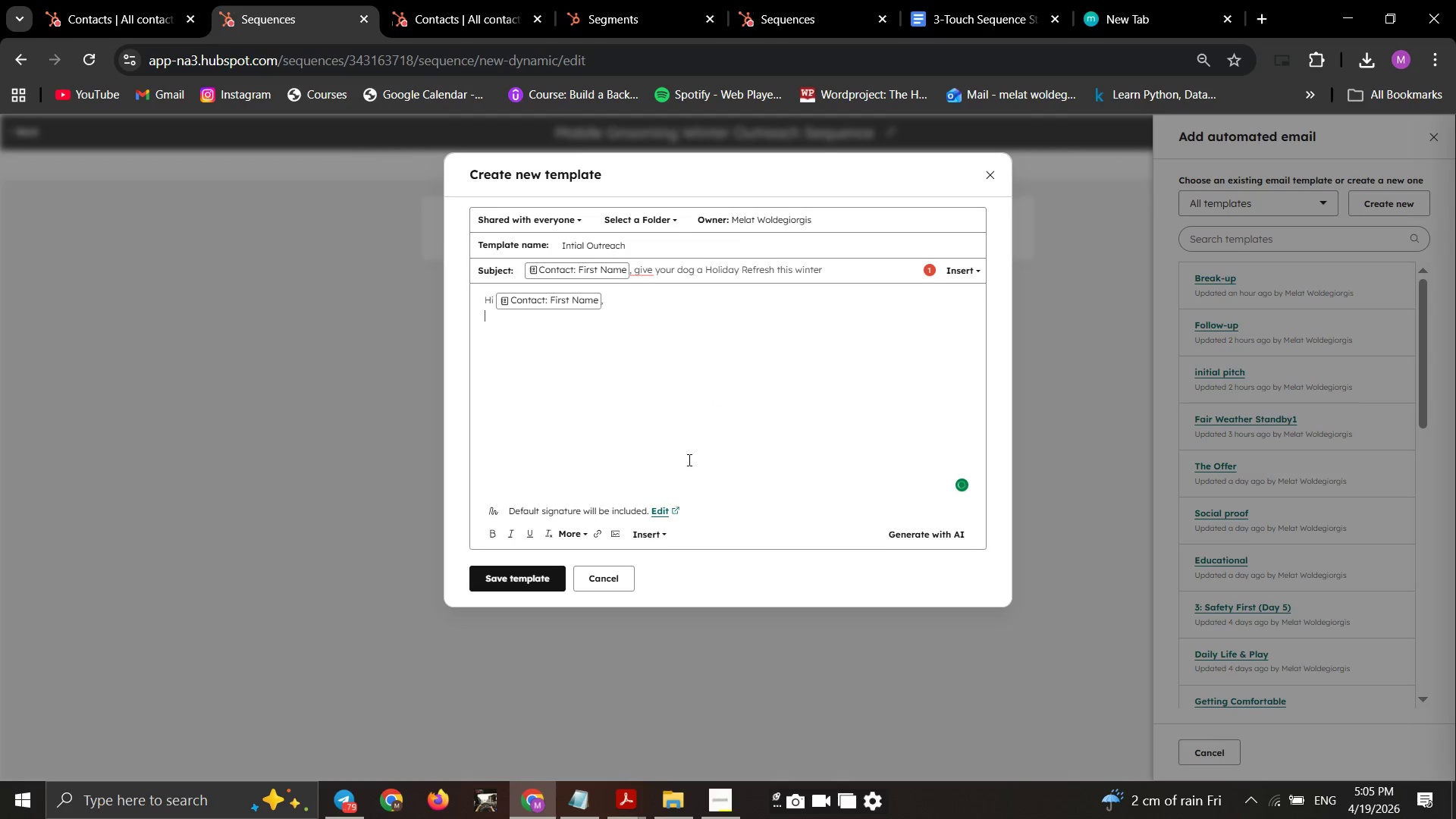 
key(Enter)
 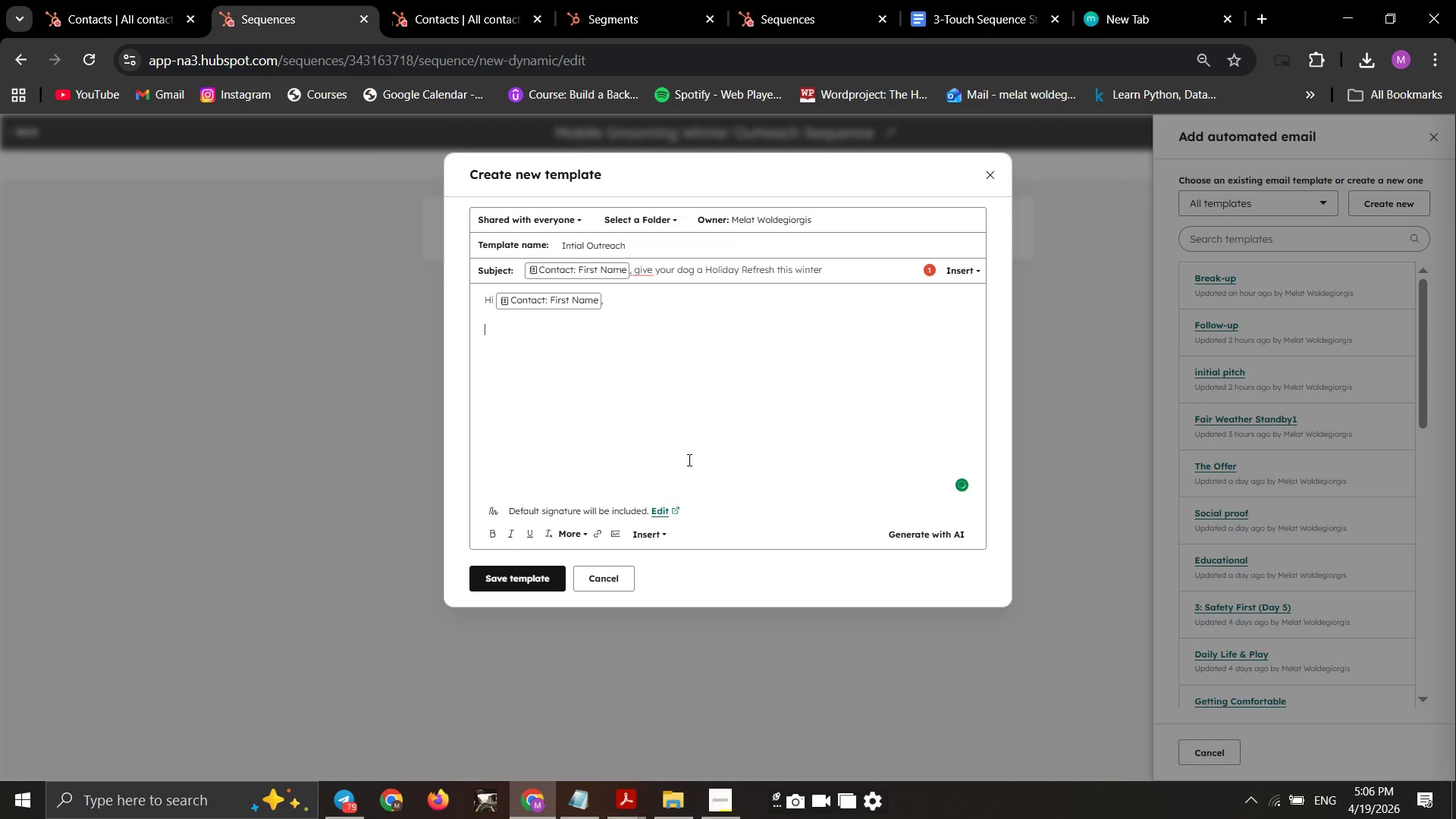 
wait(10.59)
 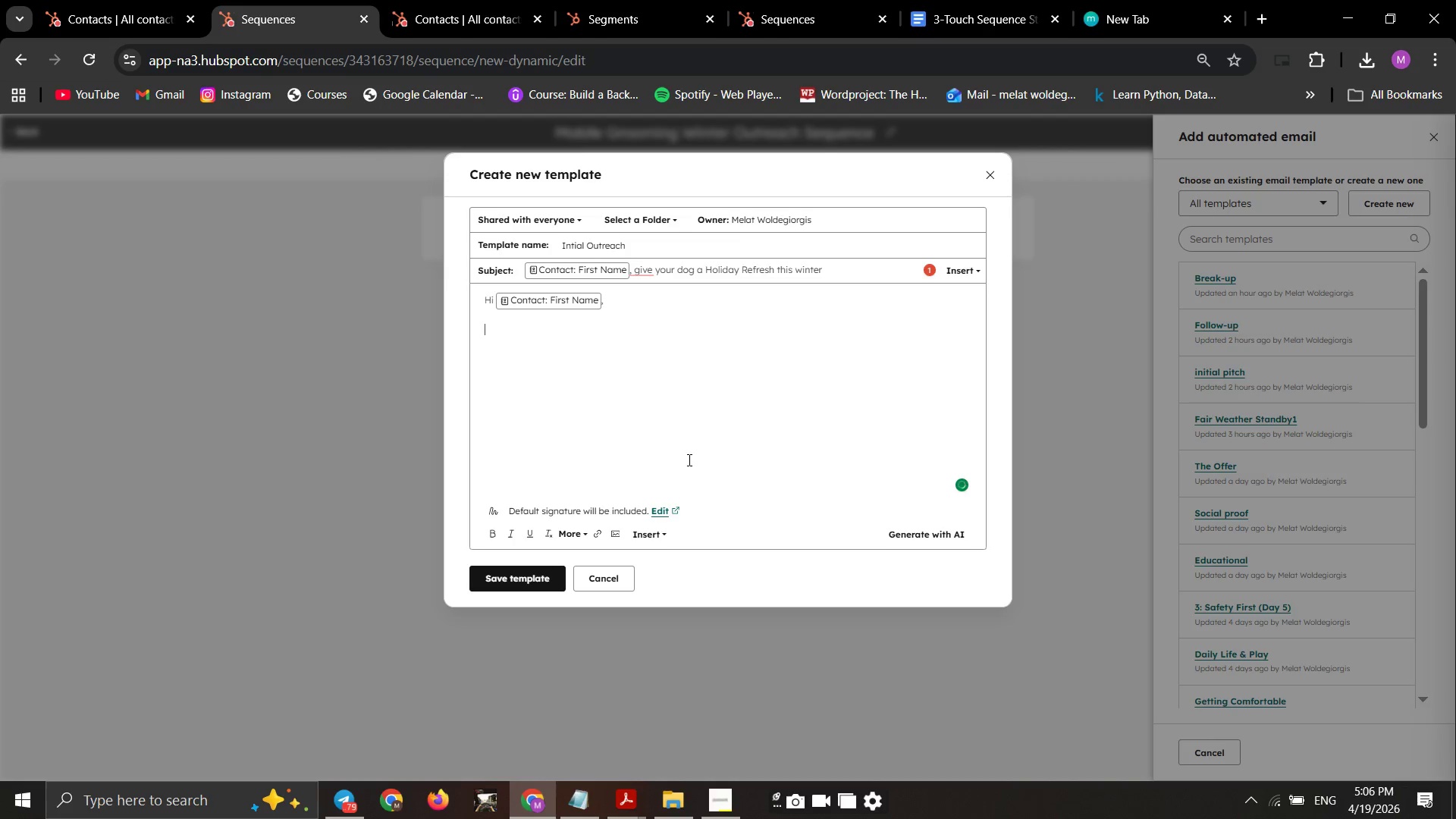 
type(With H)
 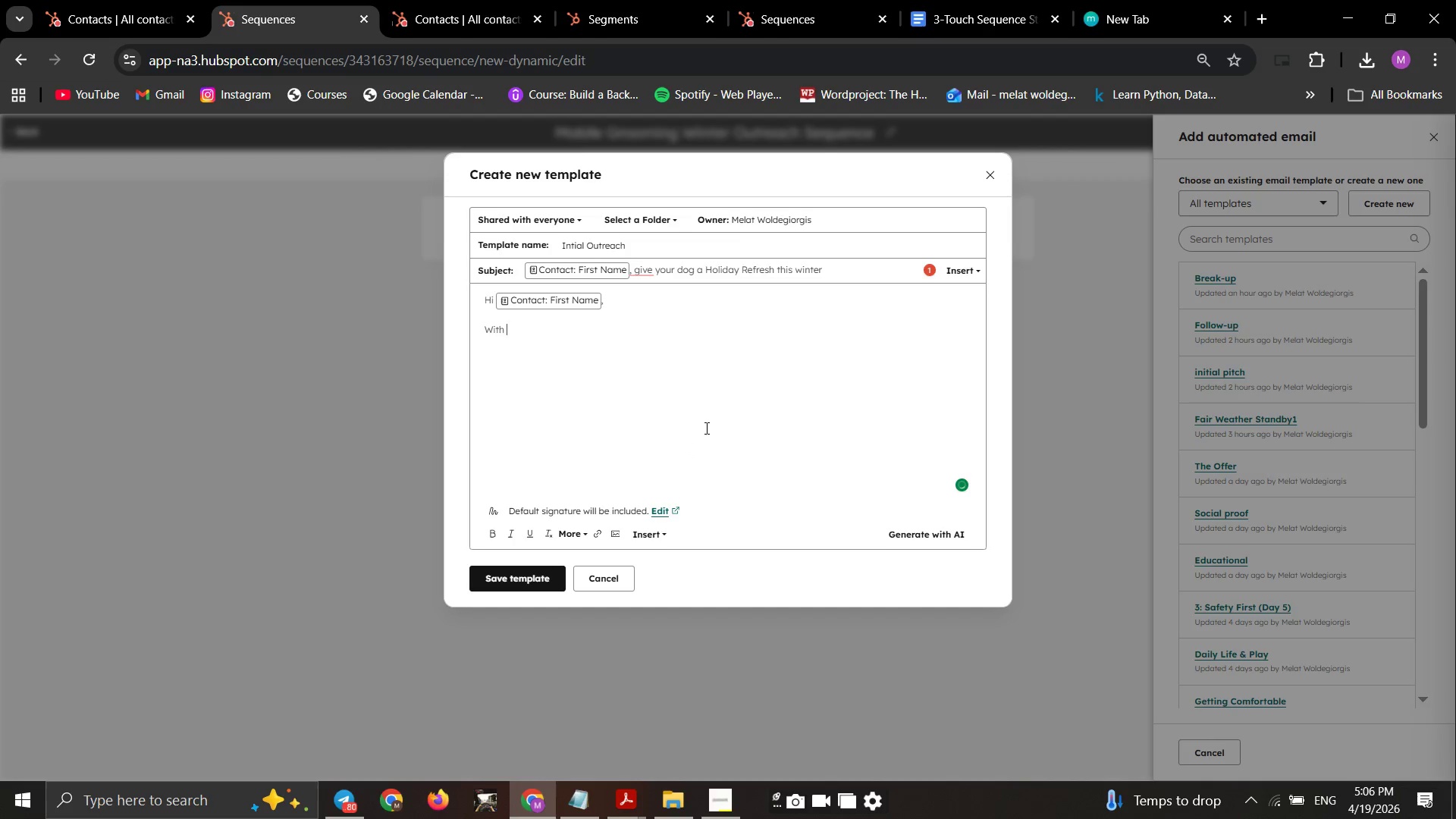 
type(oli)
key(Backspace)
key(Backspace)
key(Backspace)
key(Backspace)
type(t)
key(Backspace)
type(the holiday approaching, many dog owners are booking "HOLIDAY rEFRESH )
 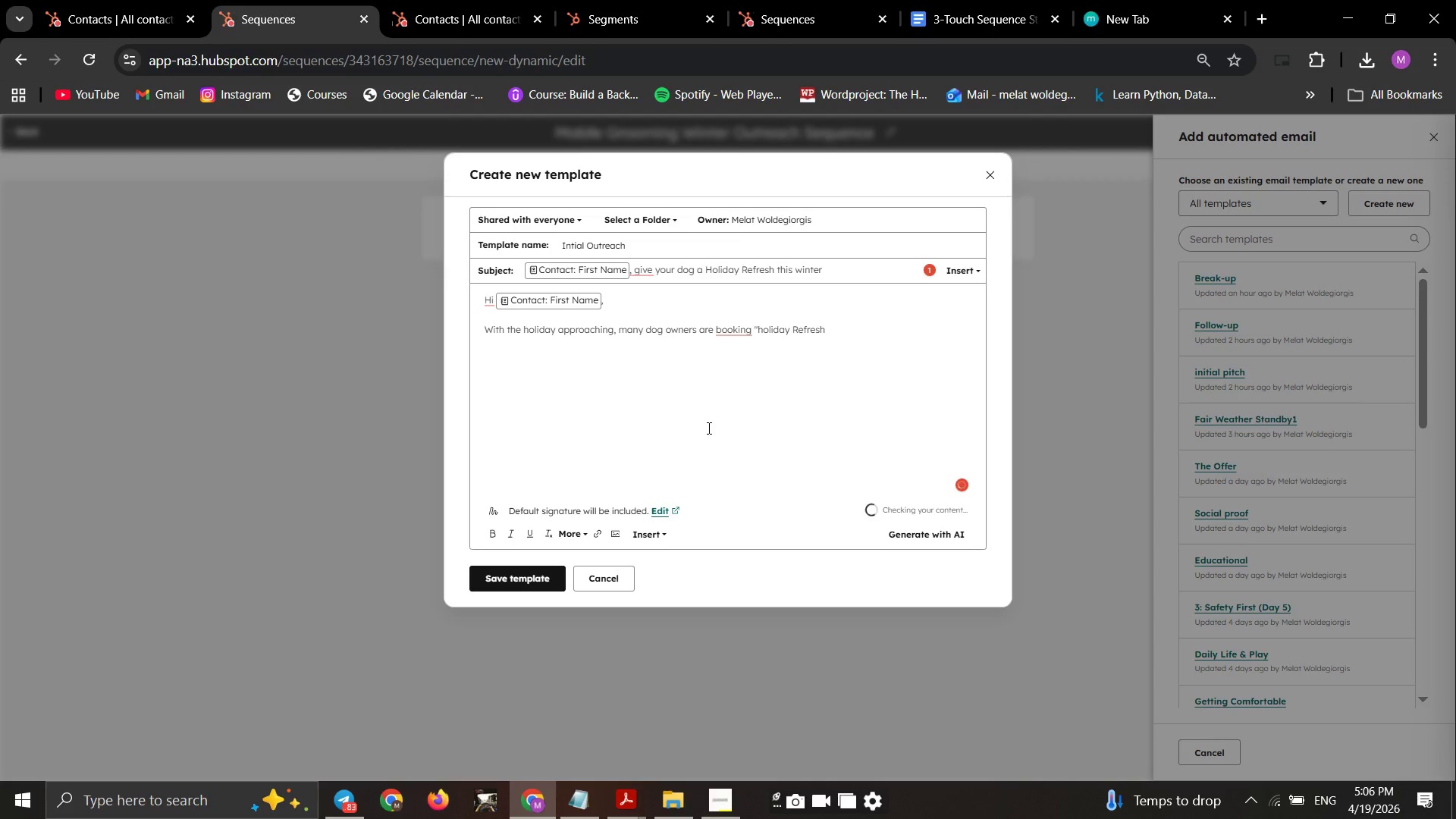 
key(Backspace)
 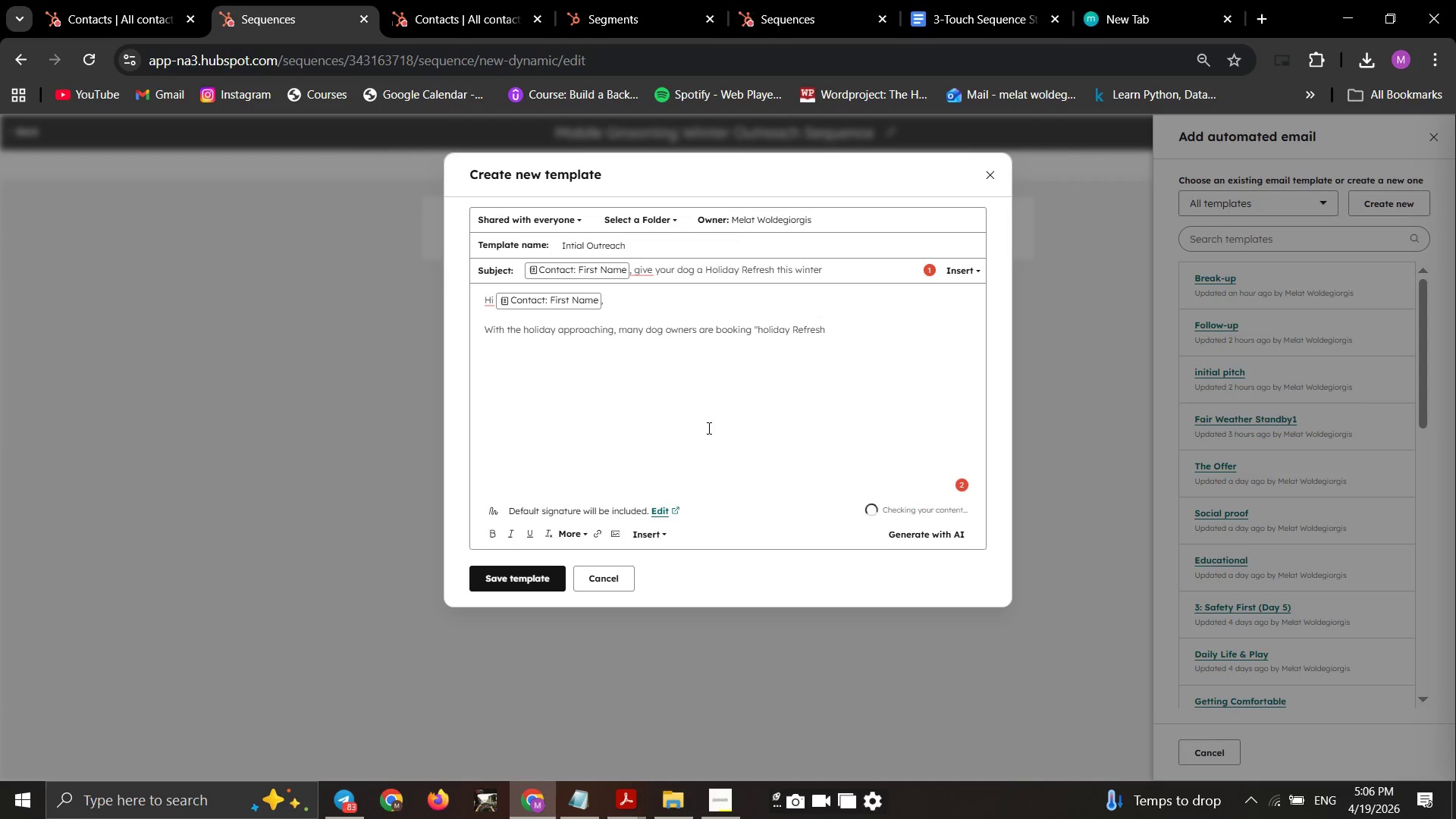 
hold_key(key=ShiftRight, duration=0.48)
 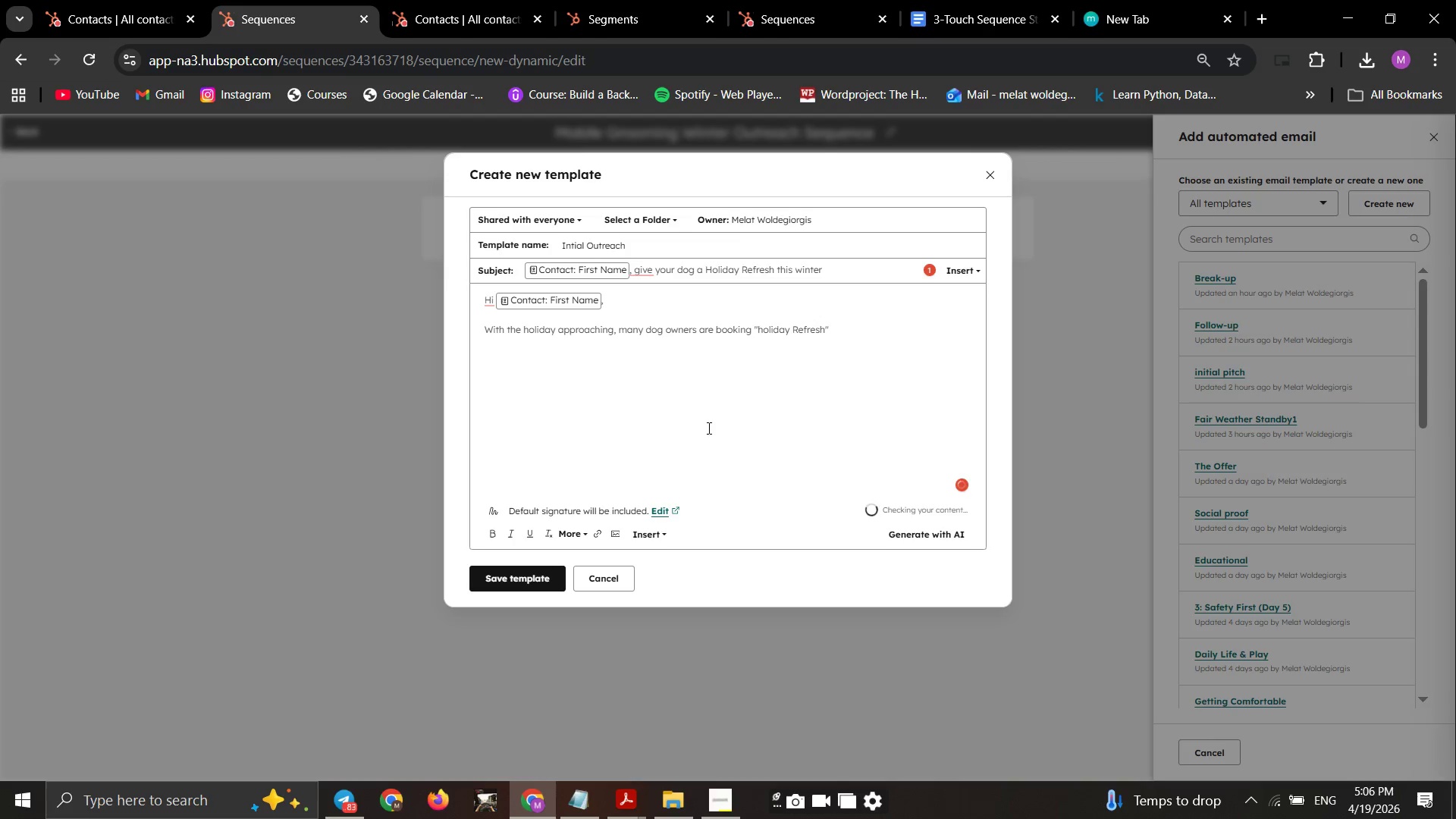 
key(Quote)
 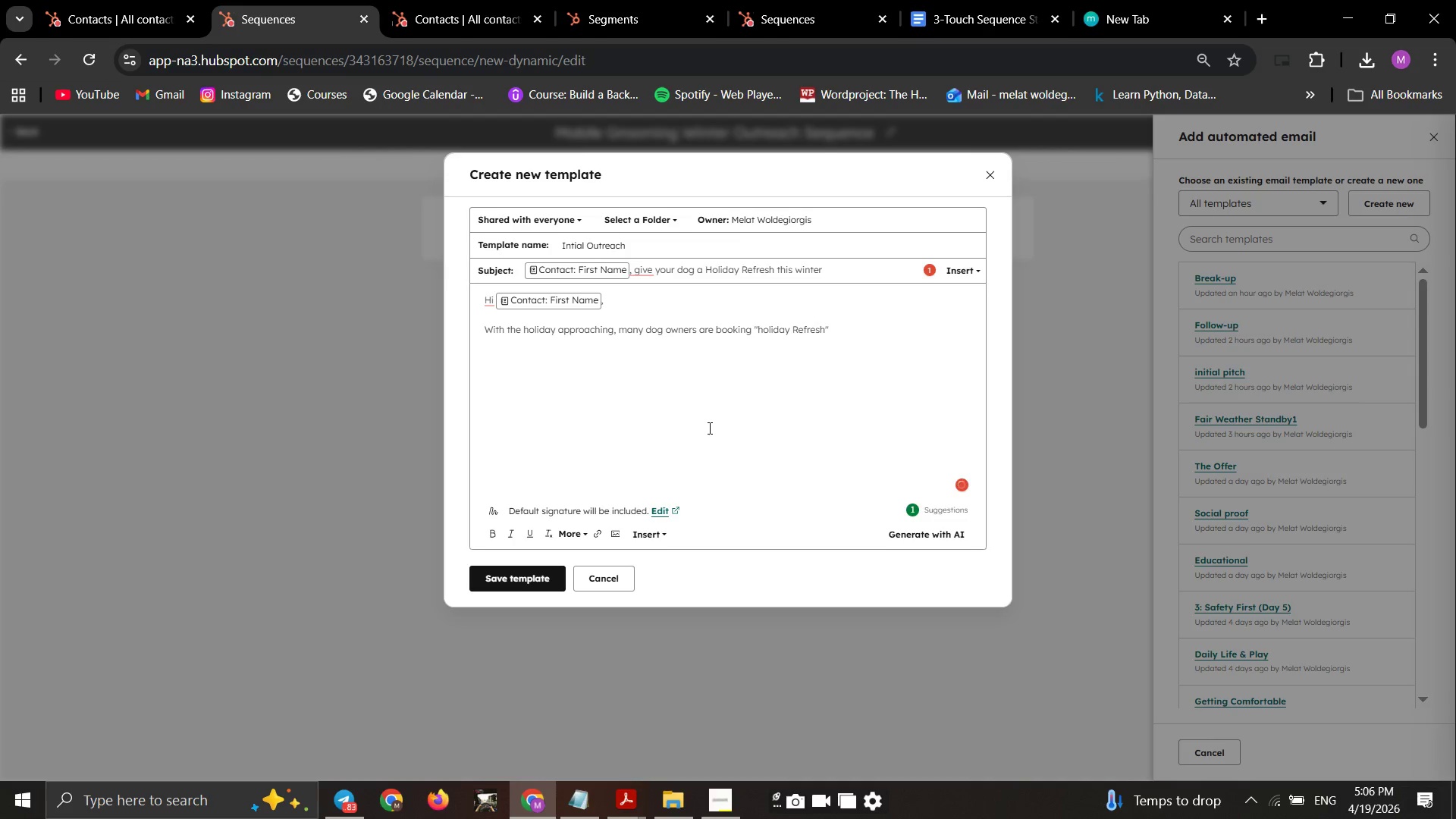 
key(Shift+Space)
 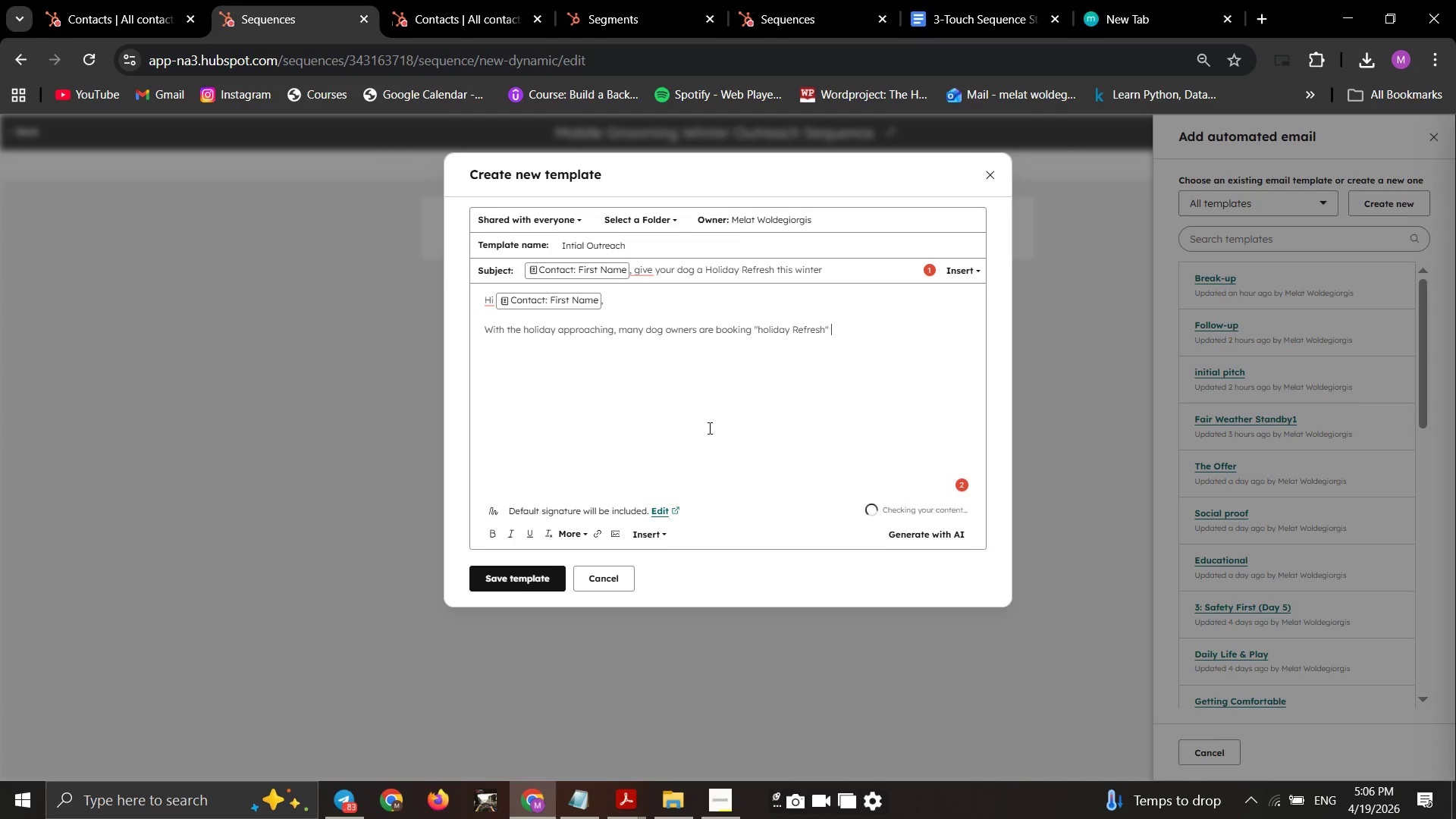 
key(Shift+CapsLock)
 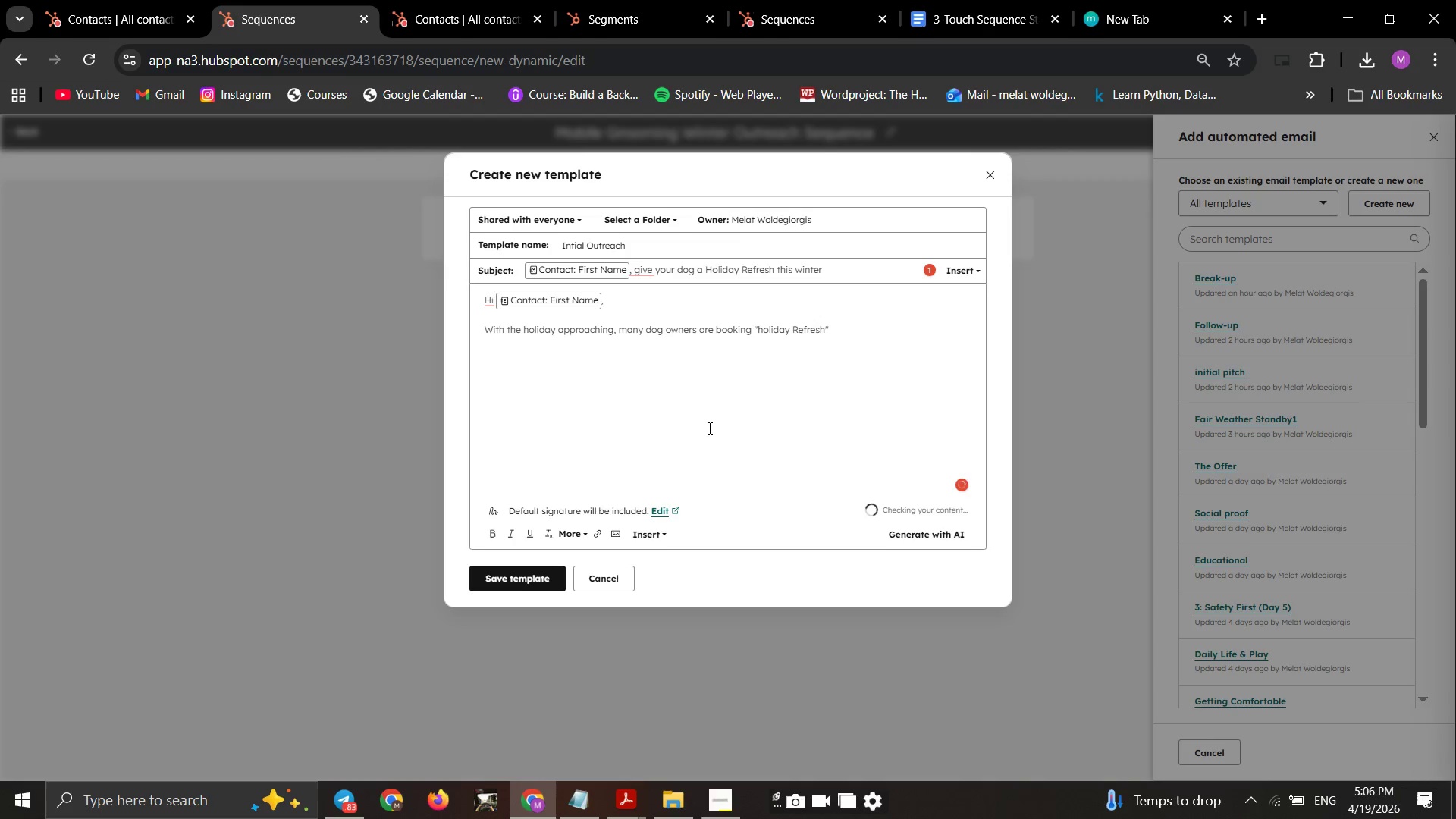 
key(G)
 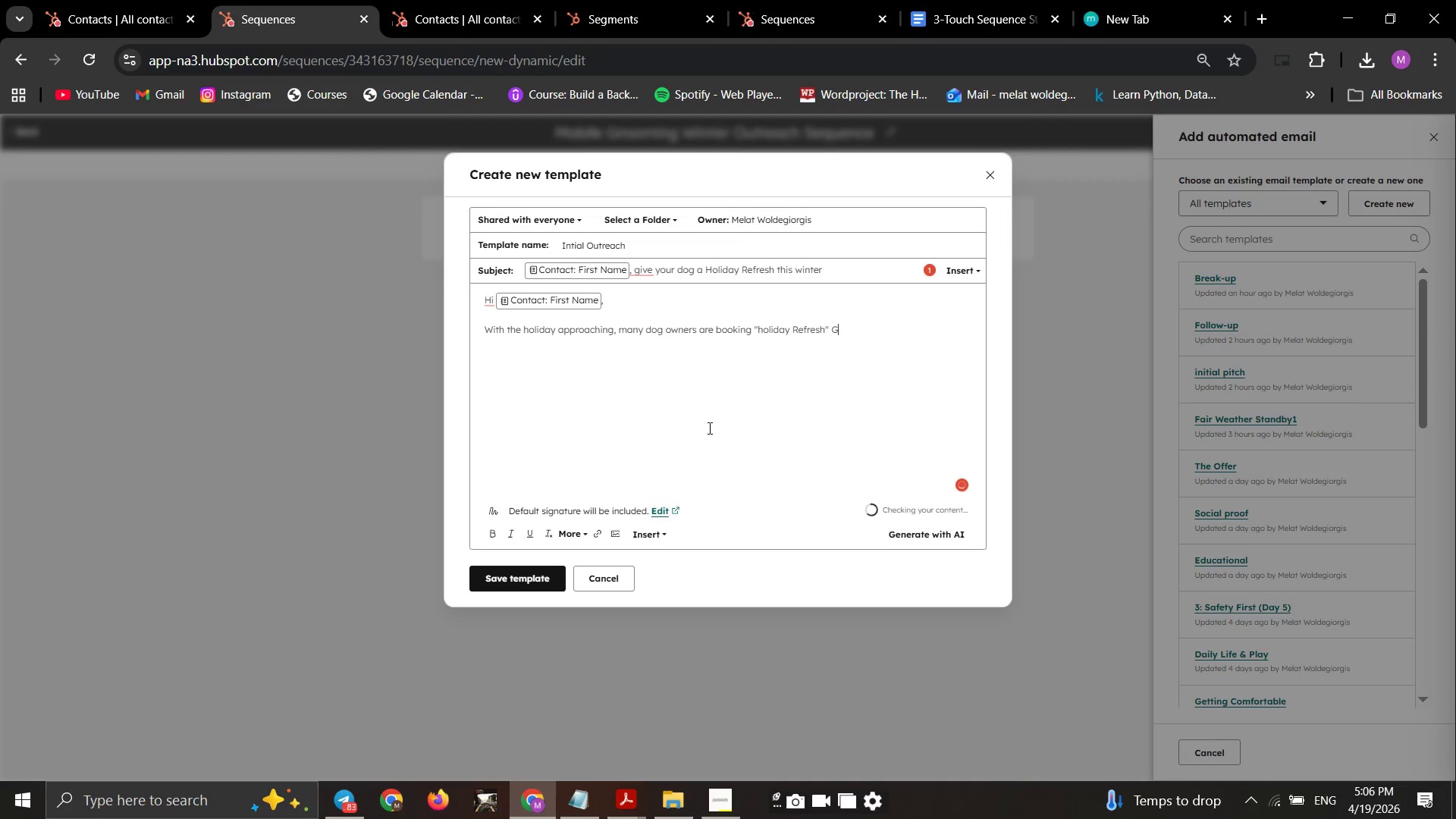 
key(CapsLock)
 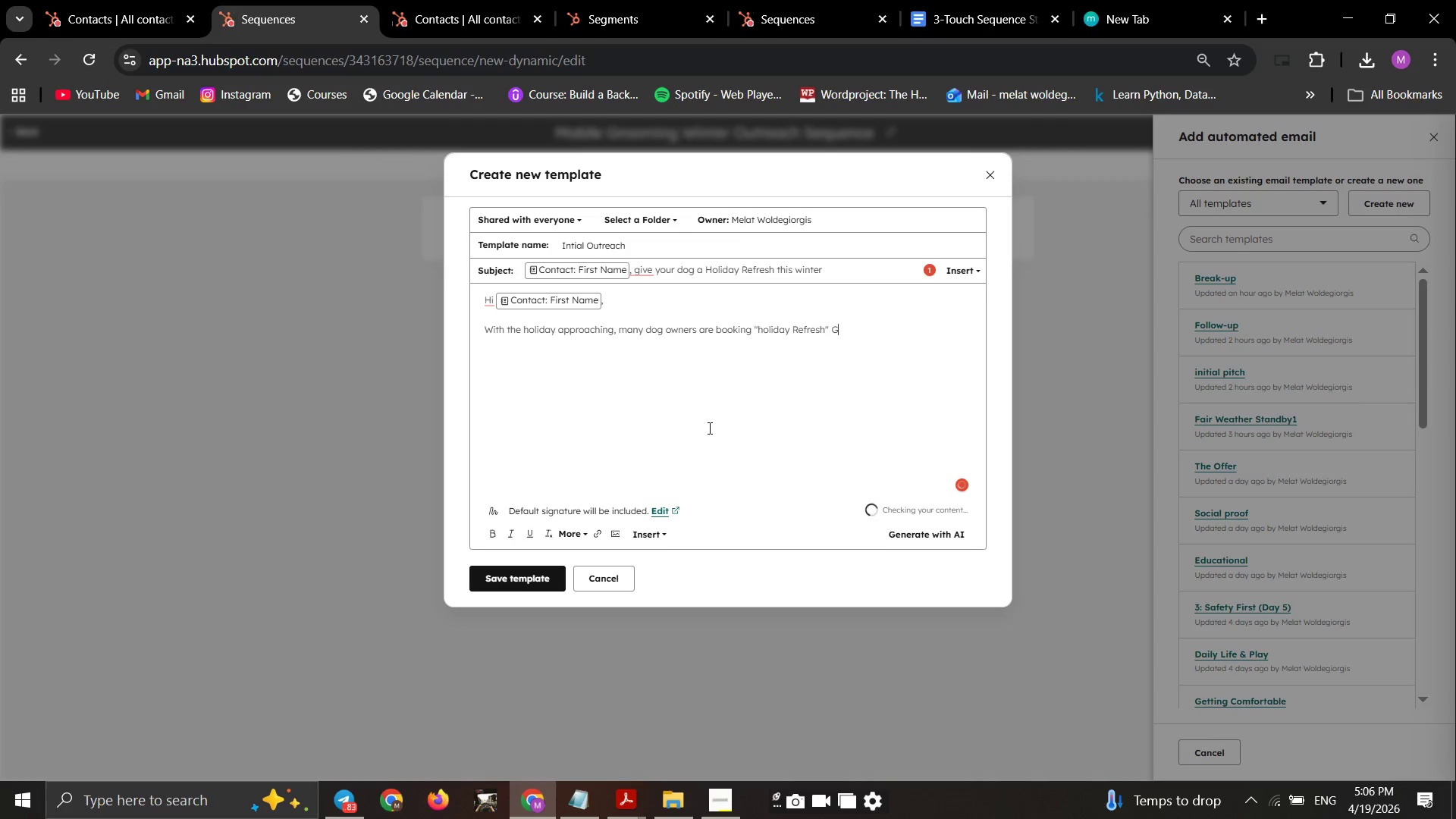 
key(Backspace)
 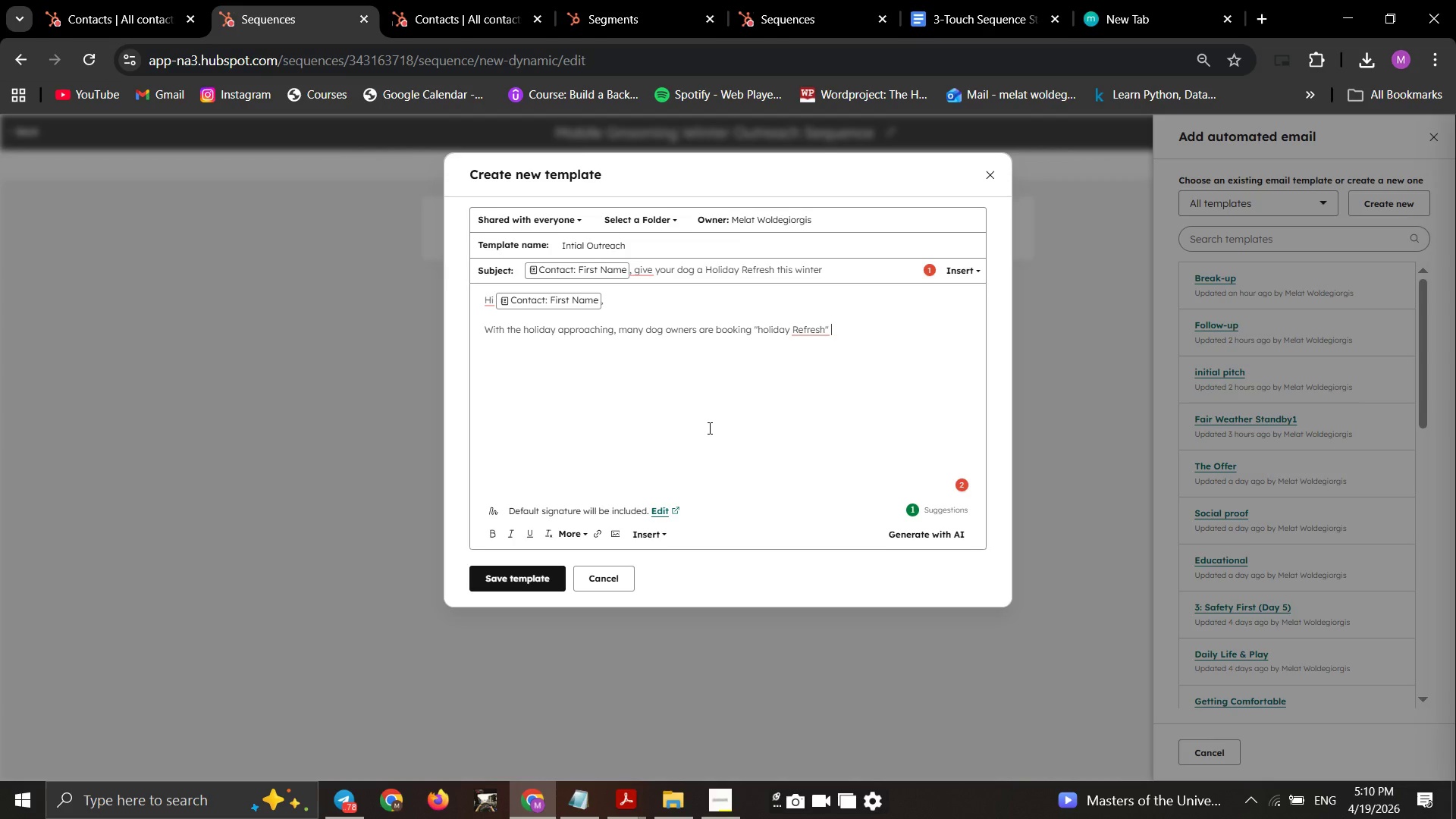 
wait(228.12)
 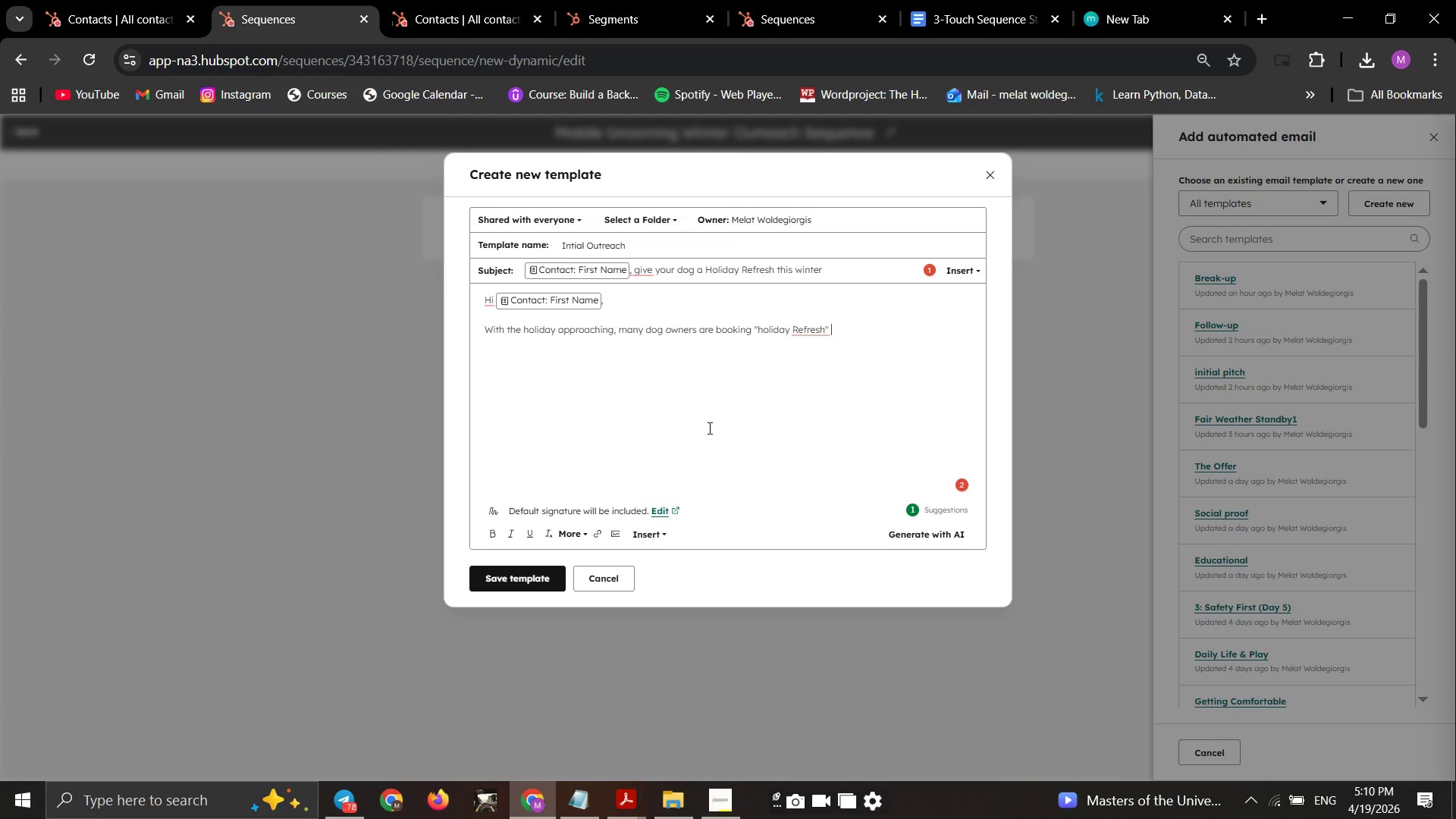 
scroll: coordinate [509, 399], scroll_direction: up, amount: 2.0
 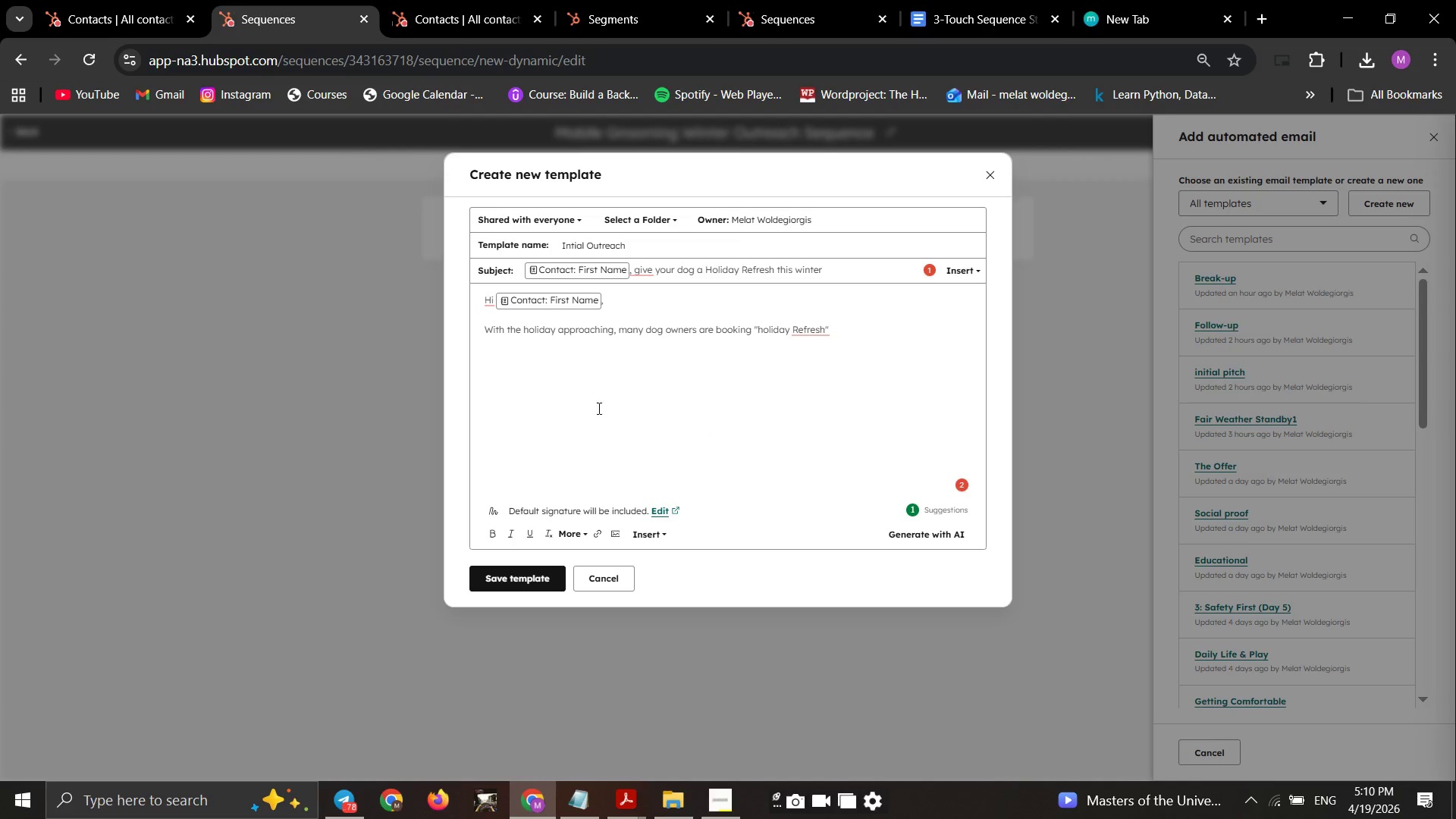 
 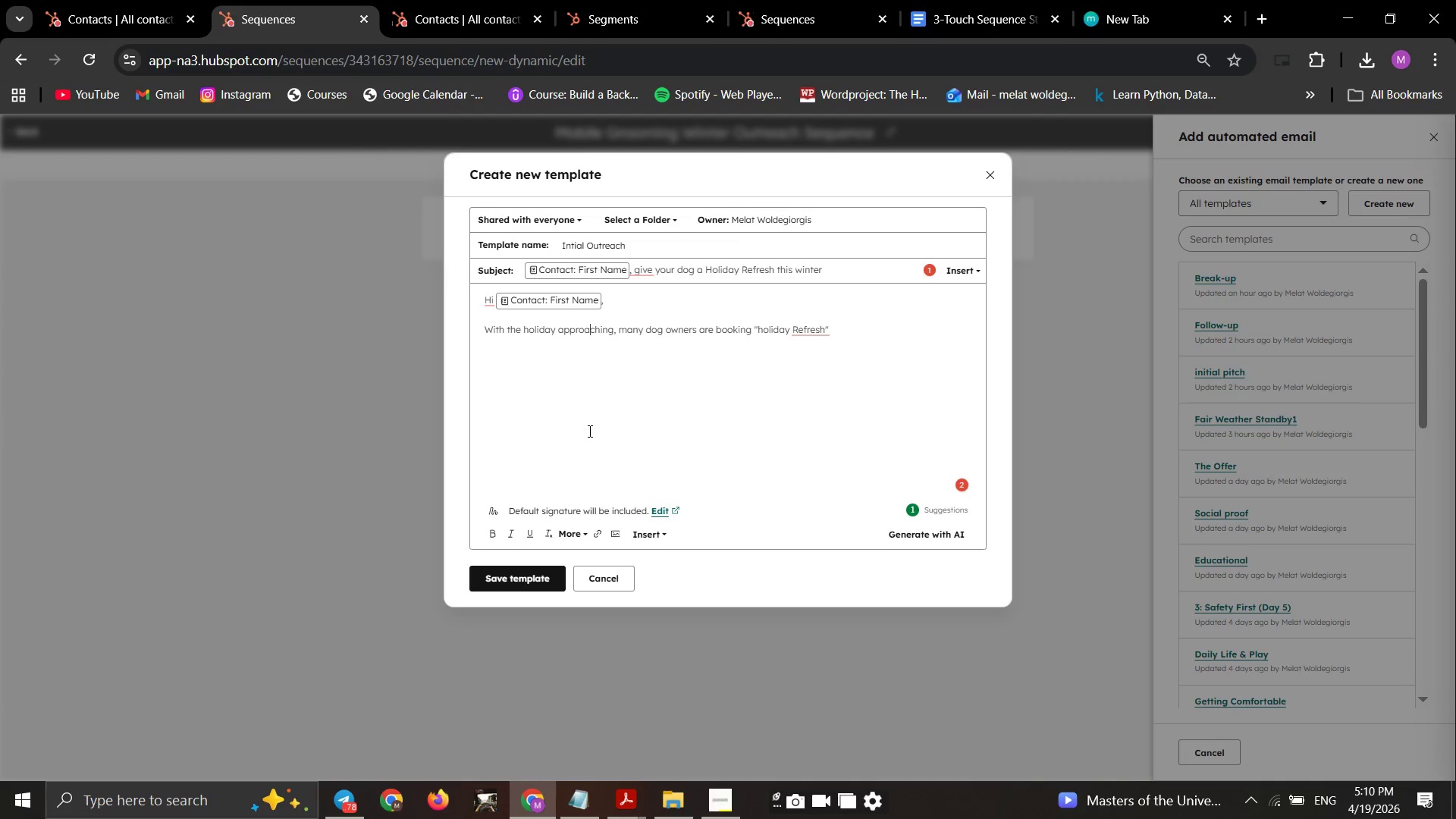 
left_click_drag(start_coordinate=[590, 425], to_coordinate=[588, 431])
 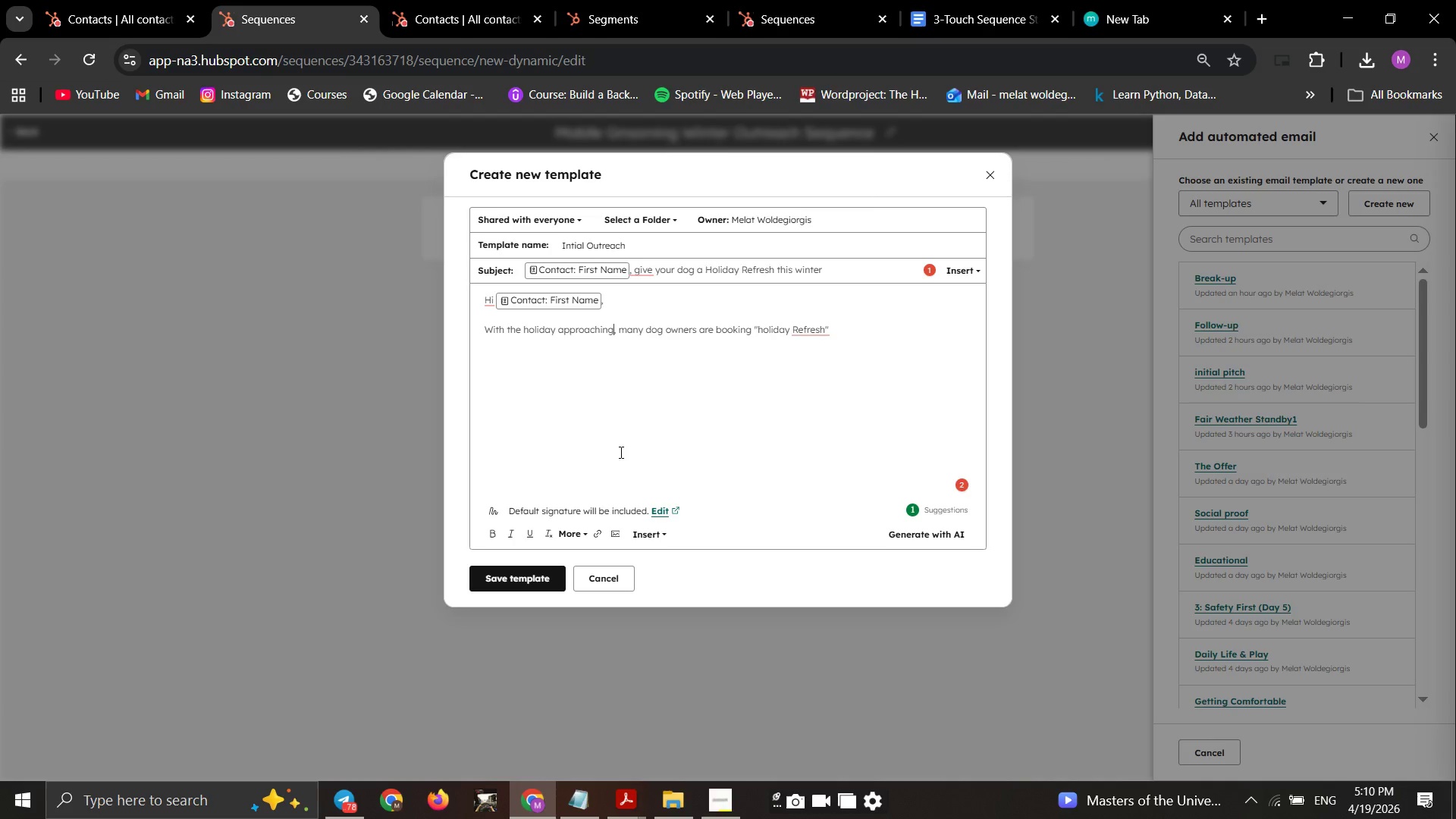 
left_click_drag(start_coordinate=[630, 450], to_coordinate=[624, 462])
 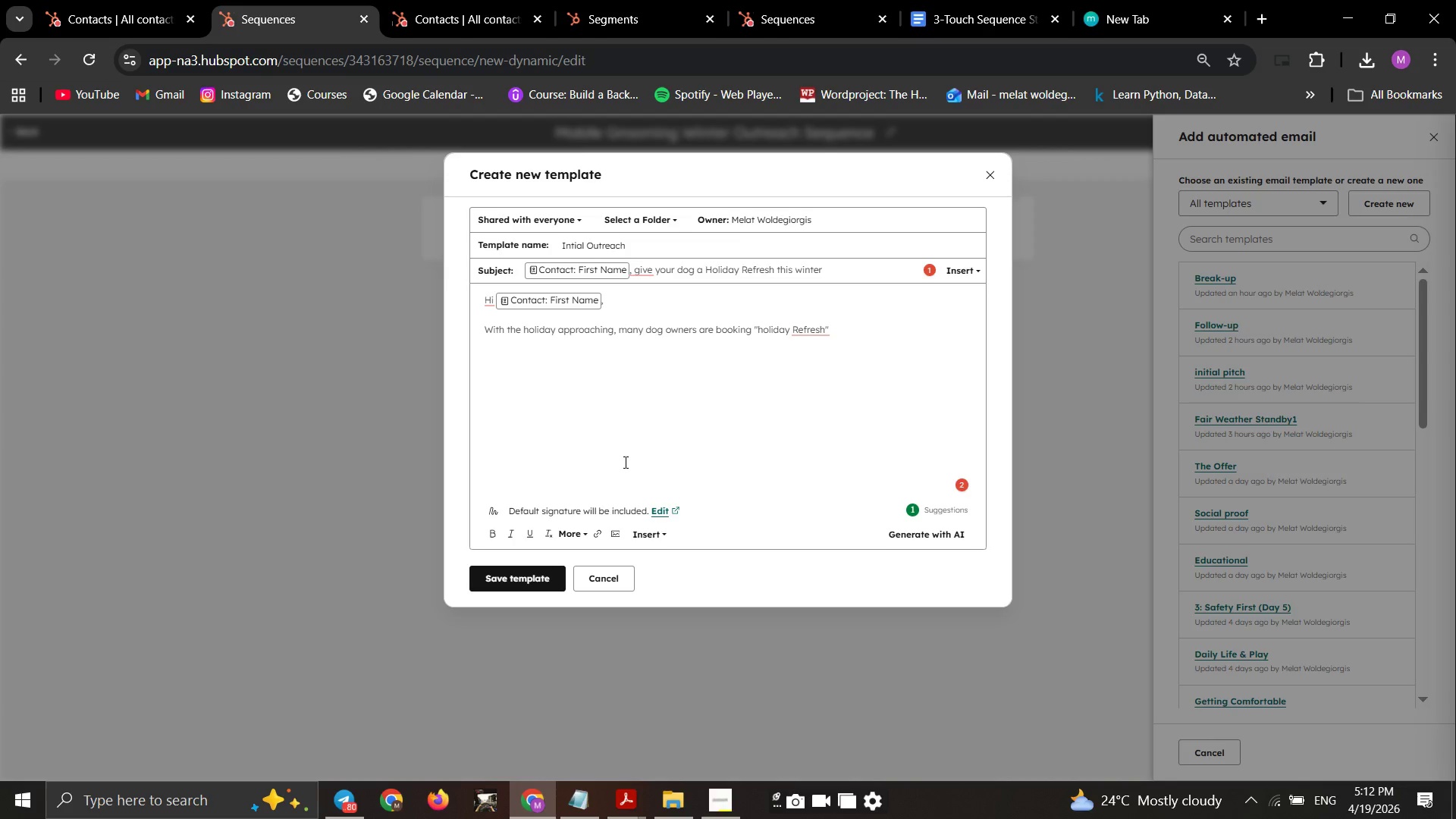 
wait(141.06)
 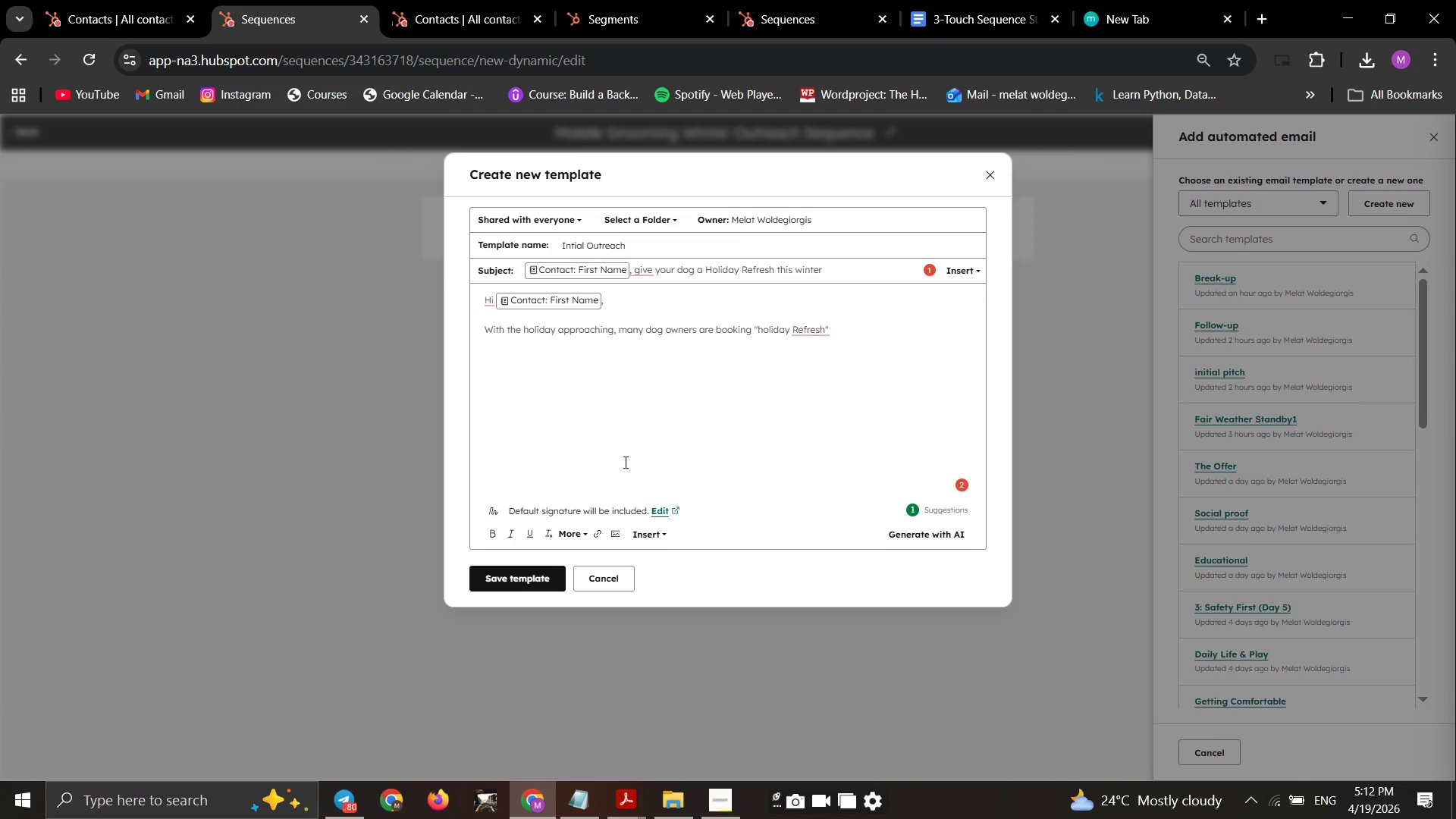 
left_click([808, 356])
 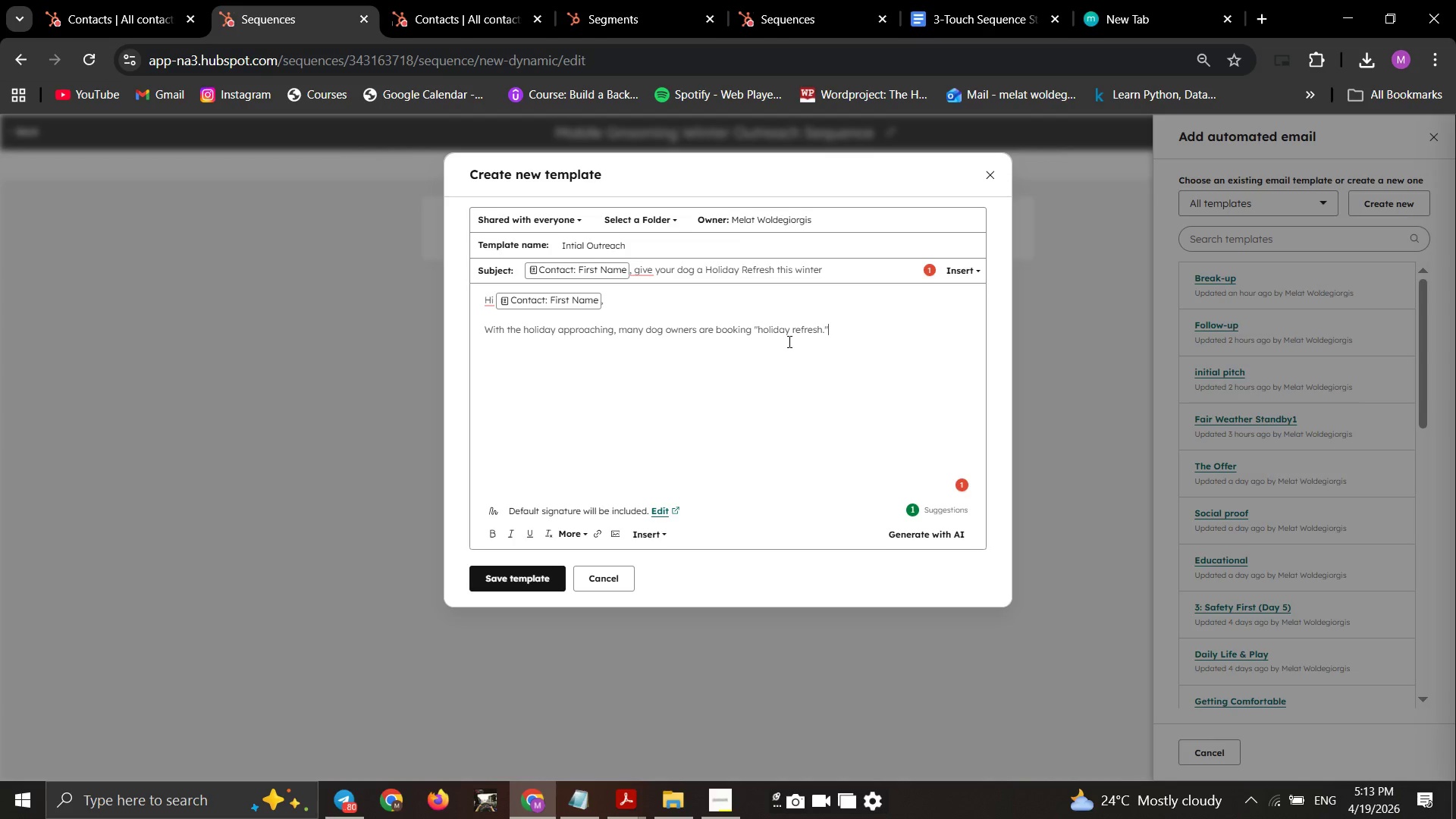 
wait(56.03)
 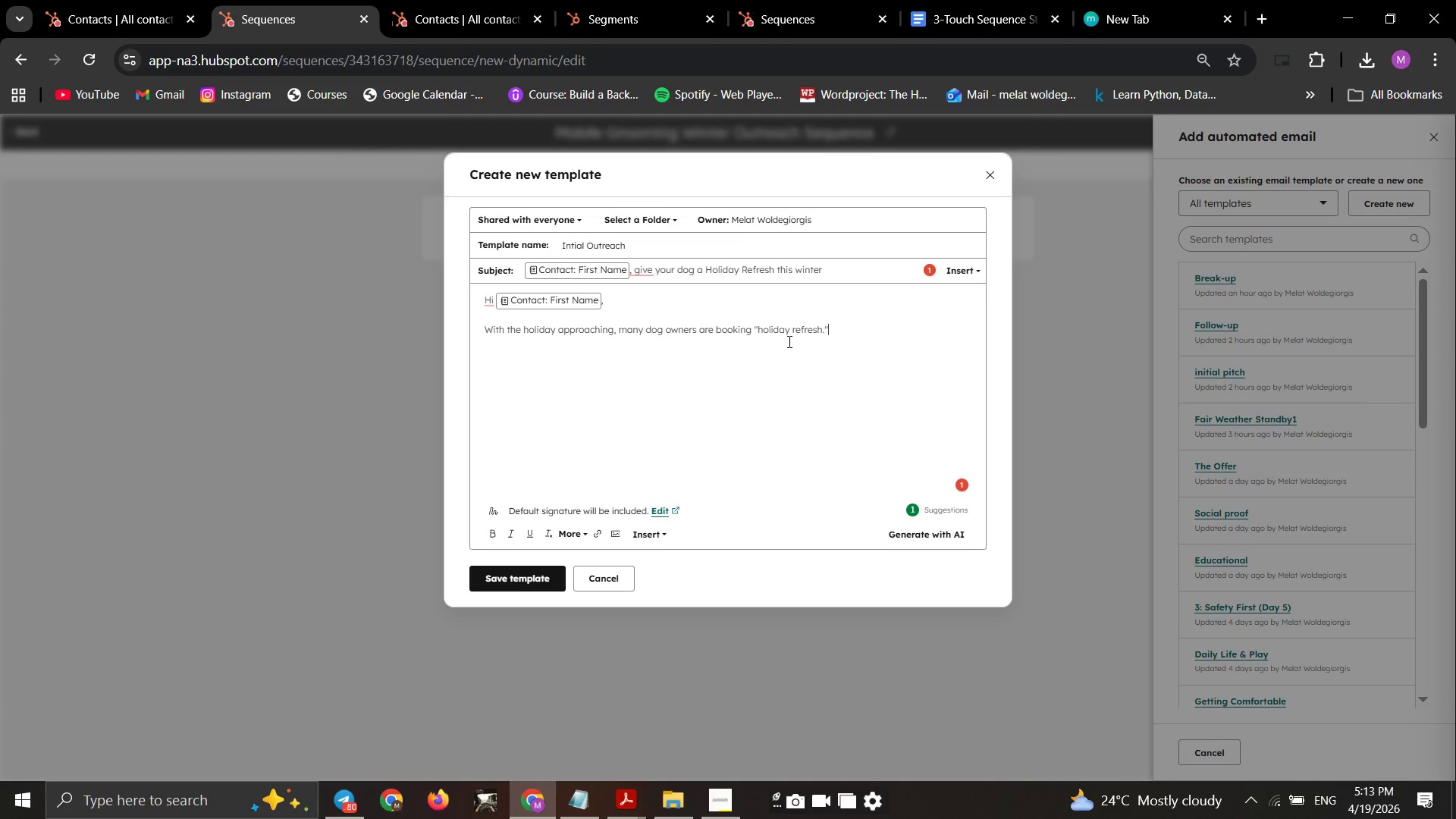 
scroll: coordinate [852, 542], scroll_direction: down, amount: 2.0
 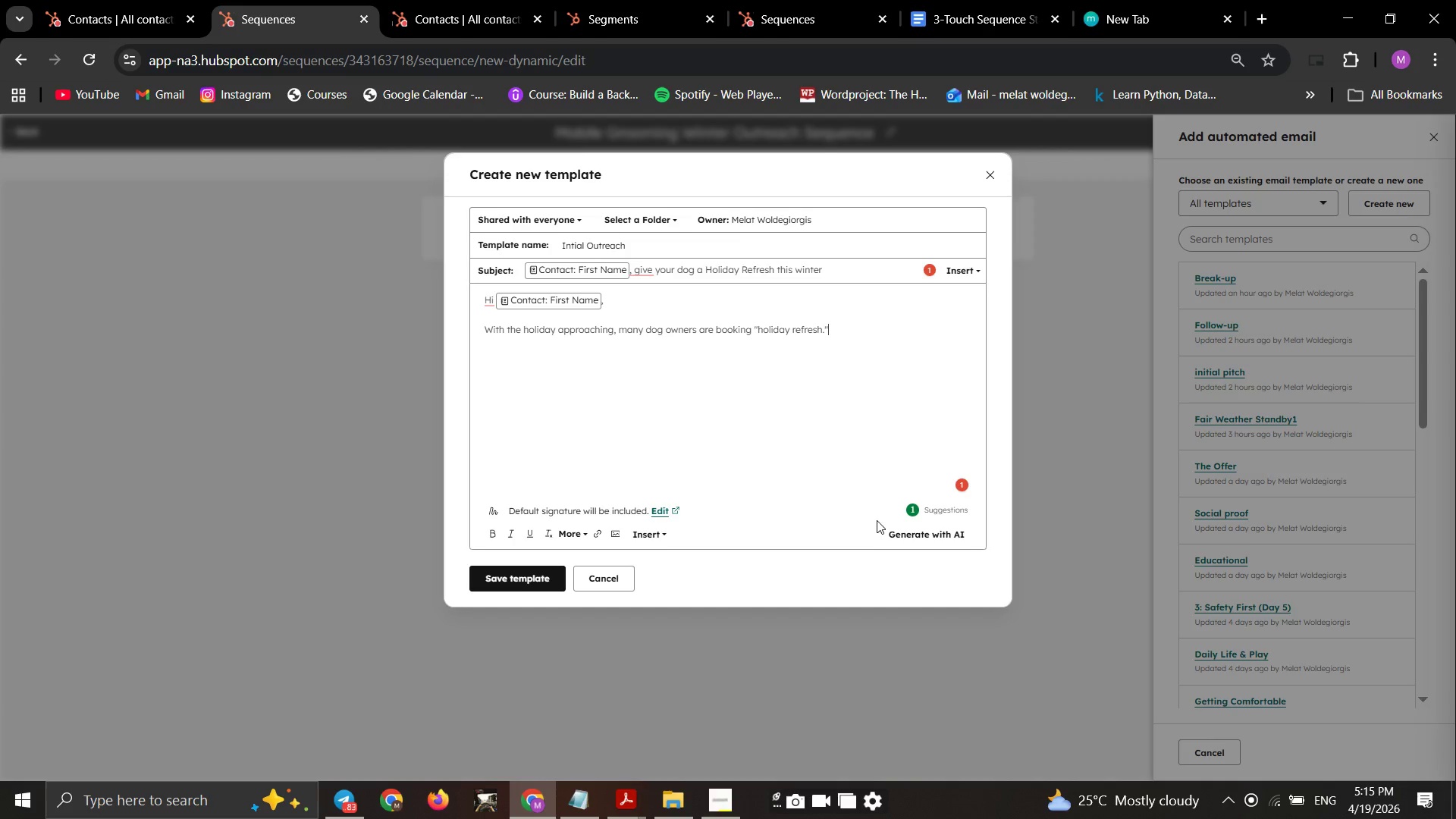 
wait(101.01)
 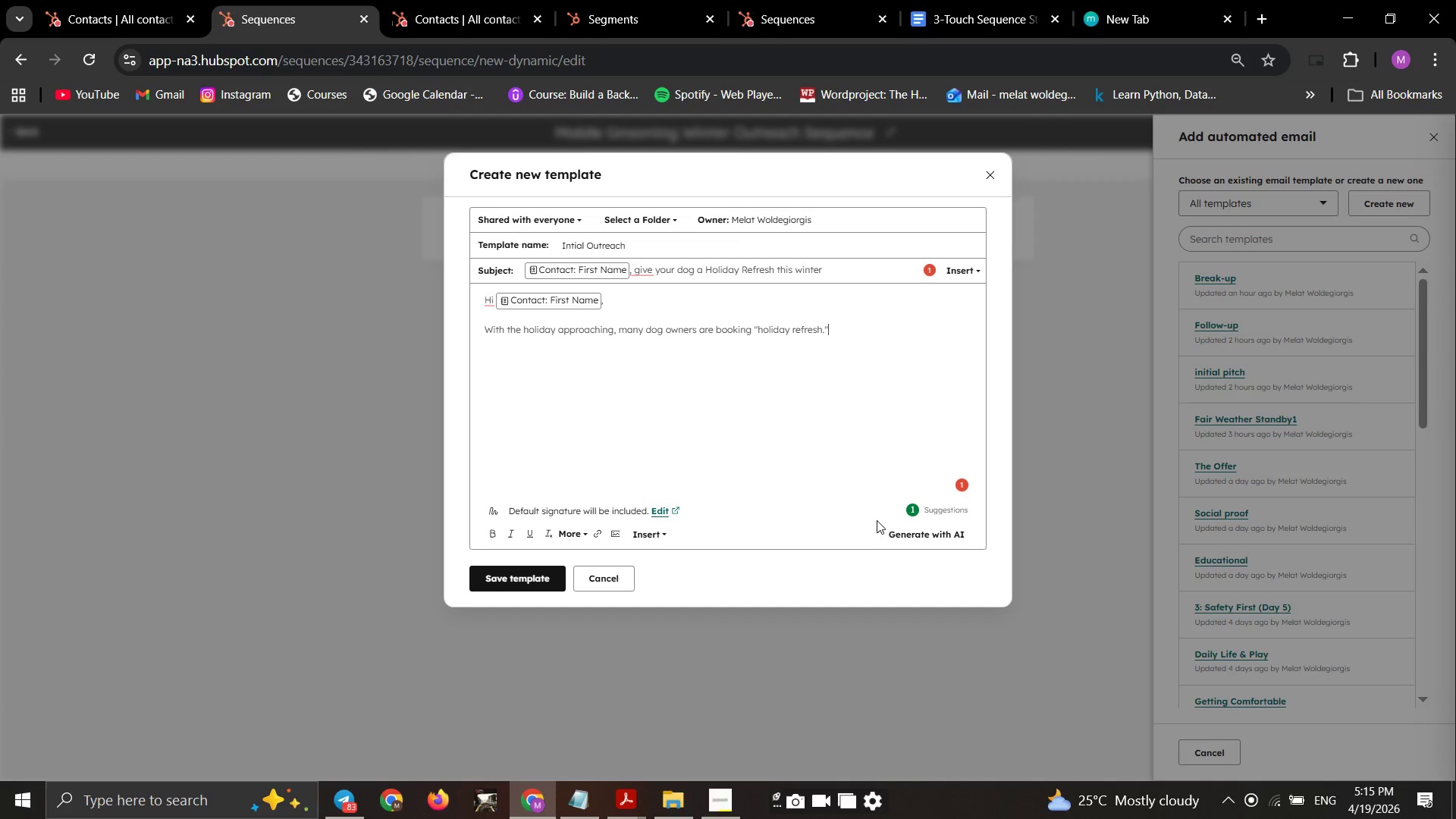 
key(ArrowLeft)
 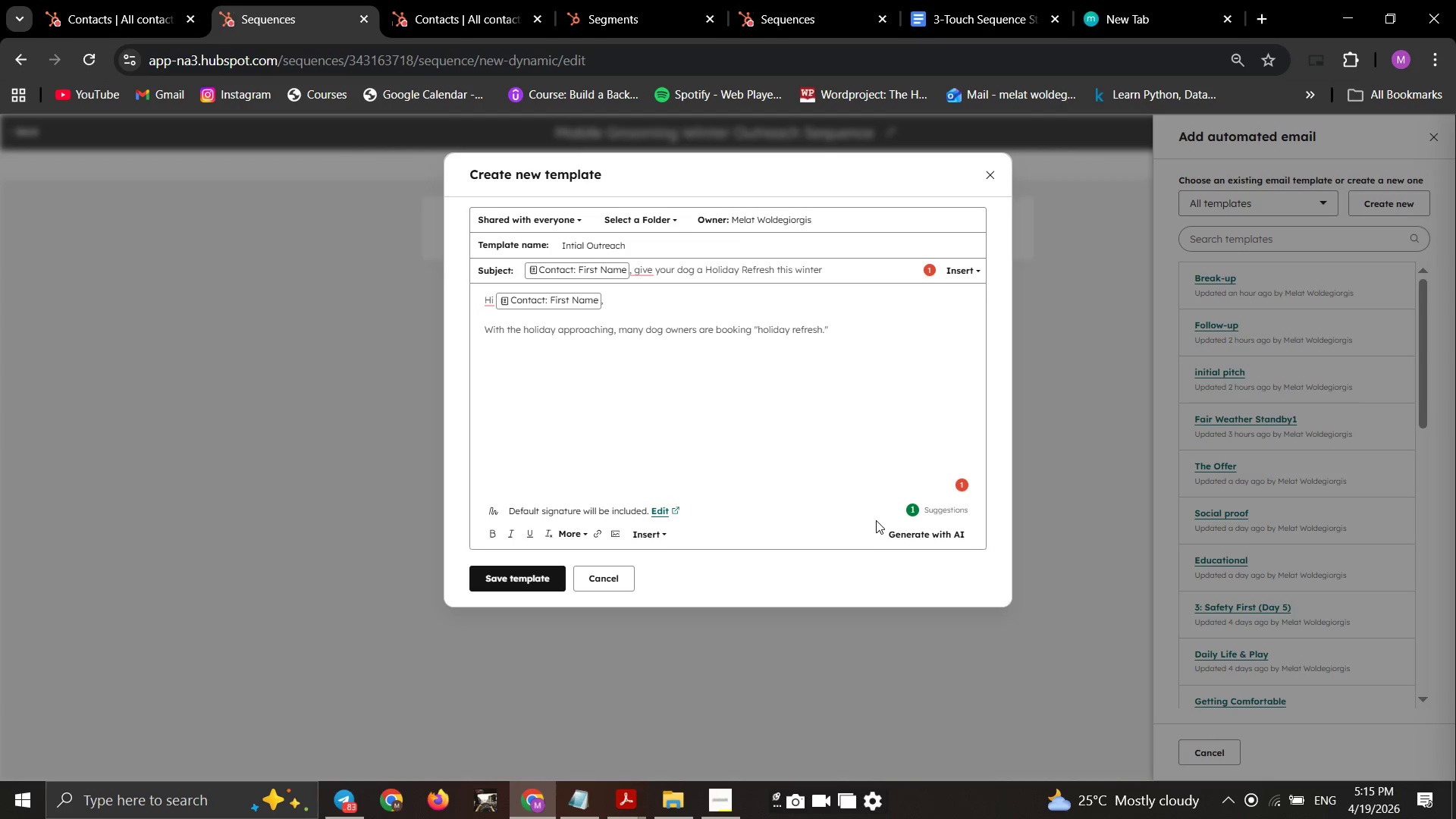 
key(Control+Z)
 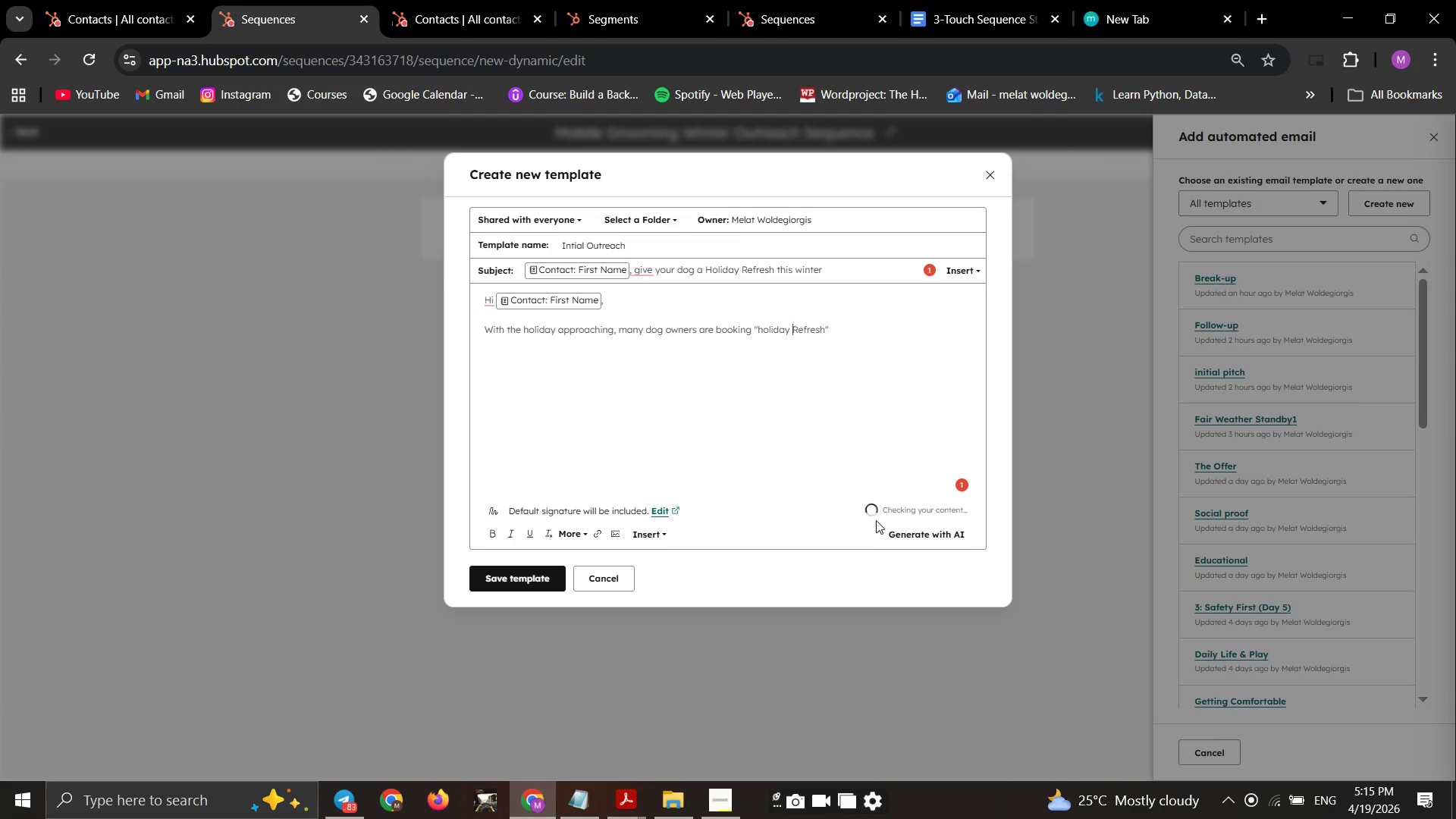 
key(ArrowLeft)
 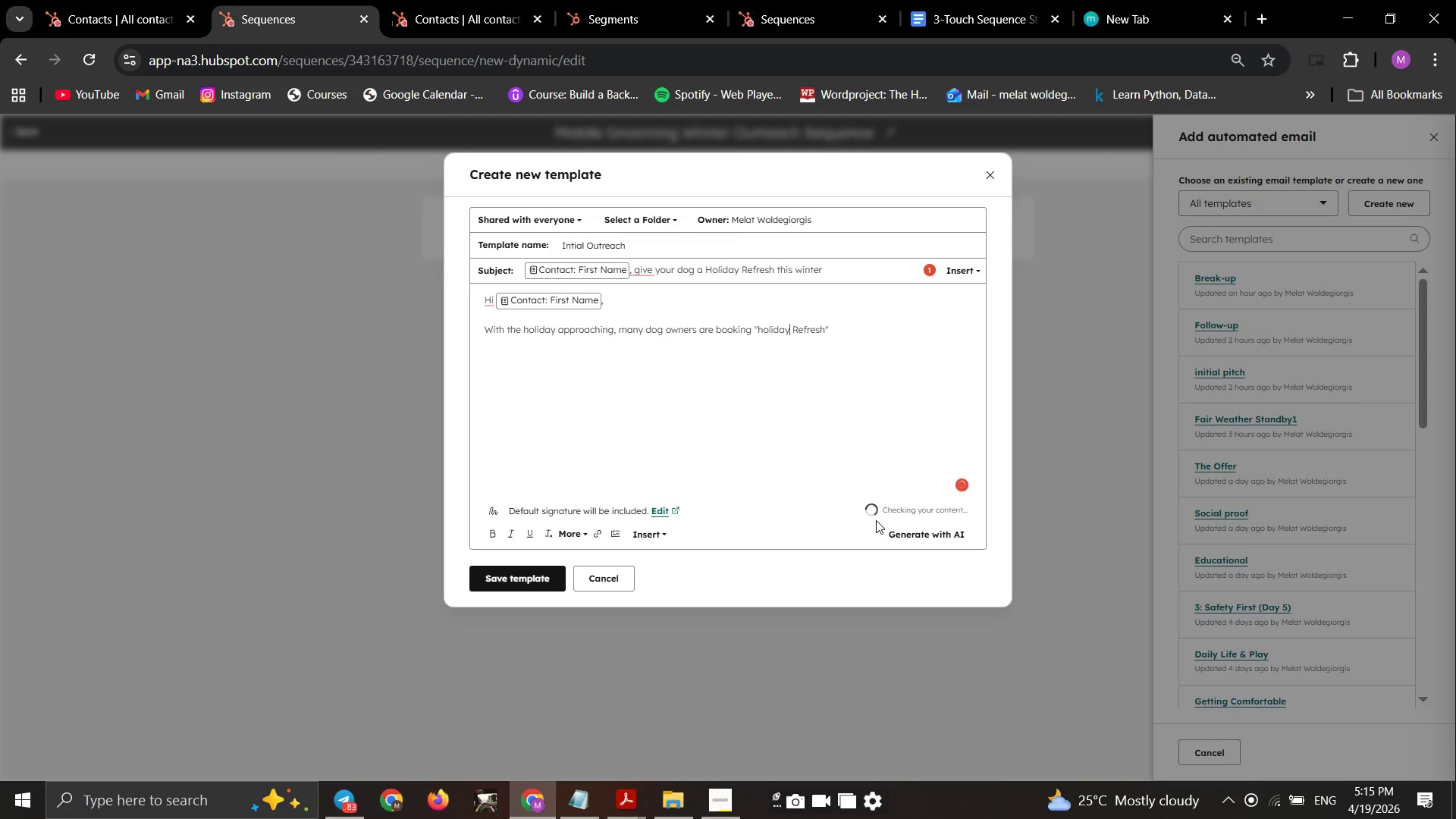 
key(ArrowLeft)
 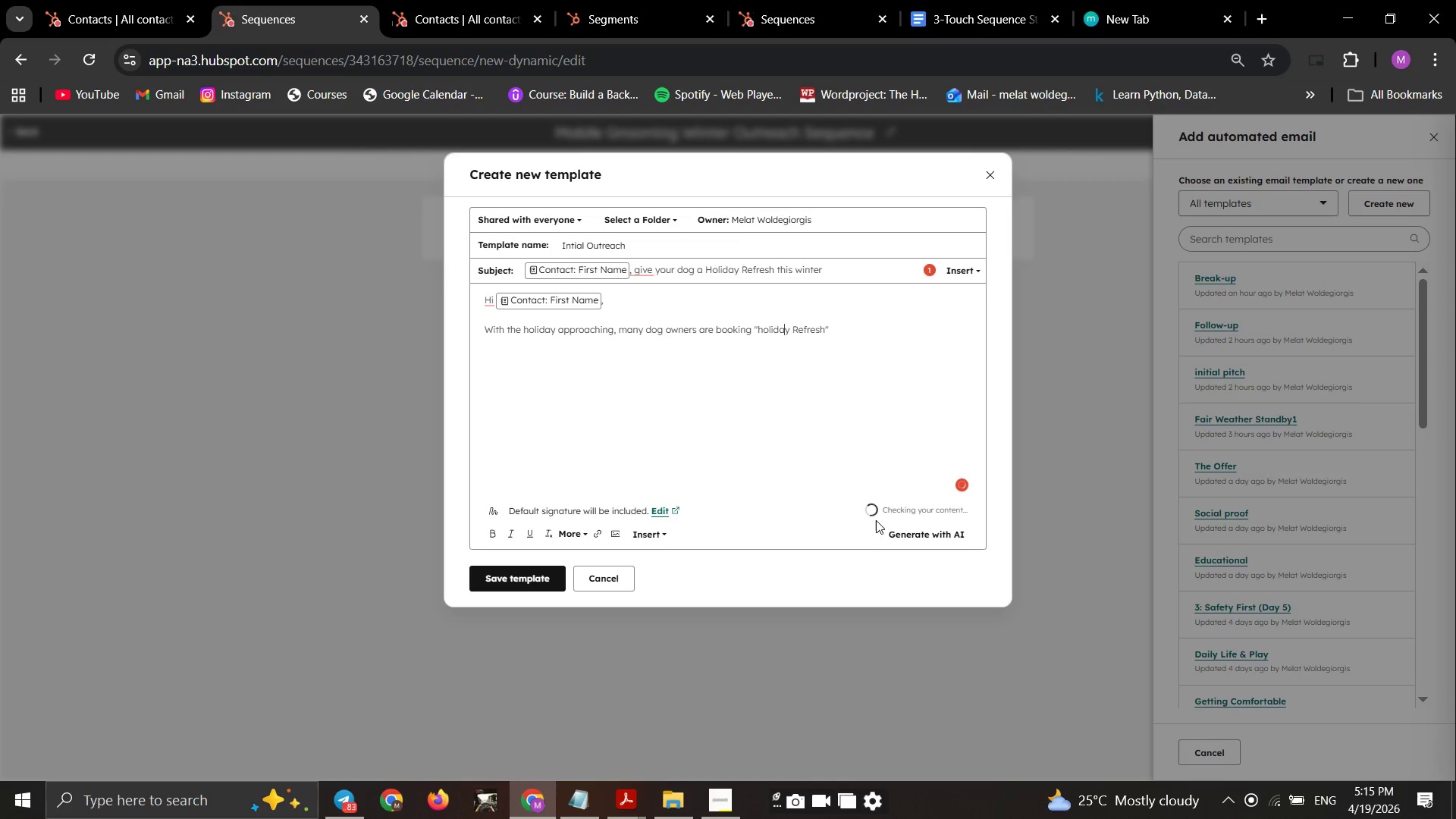 
key(ArrowLeft)
 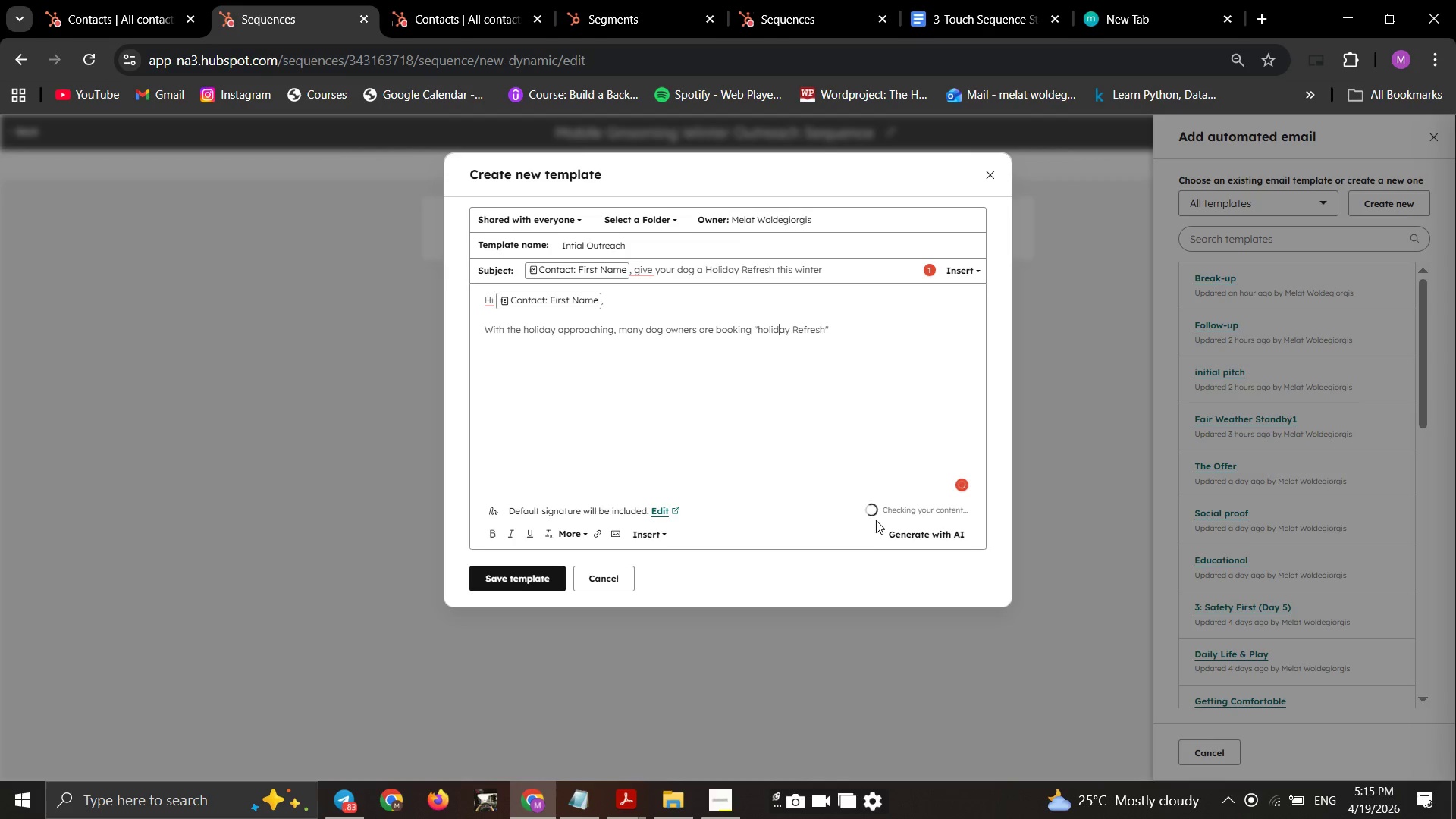 
key(ArrowLeft)
 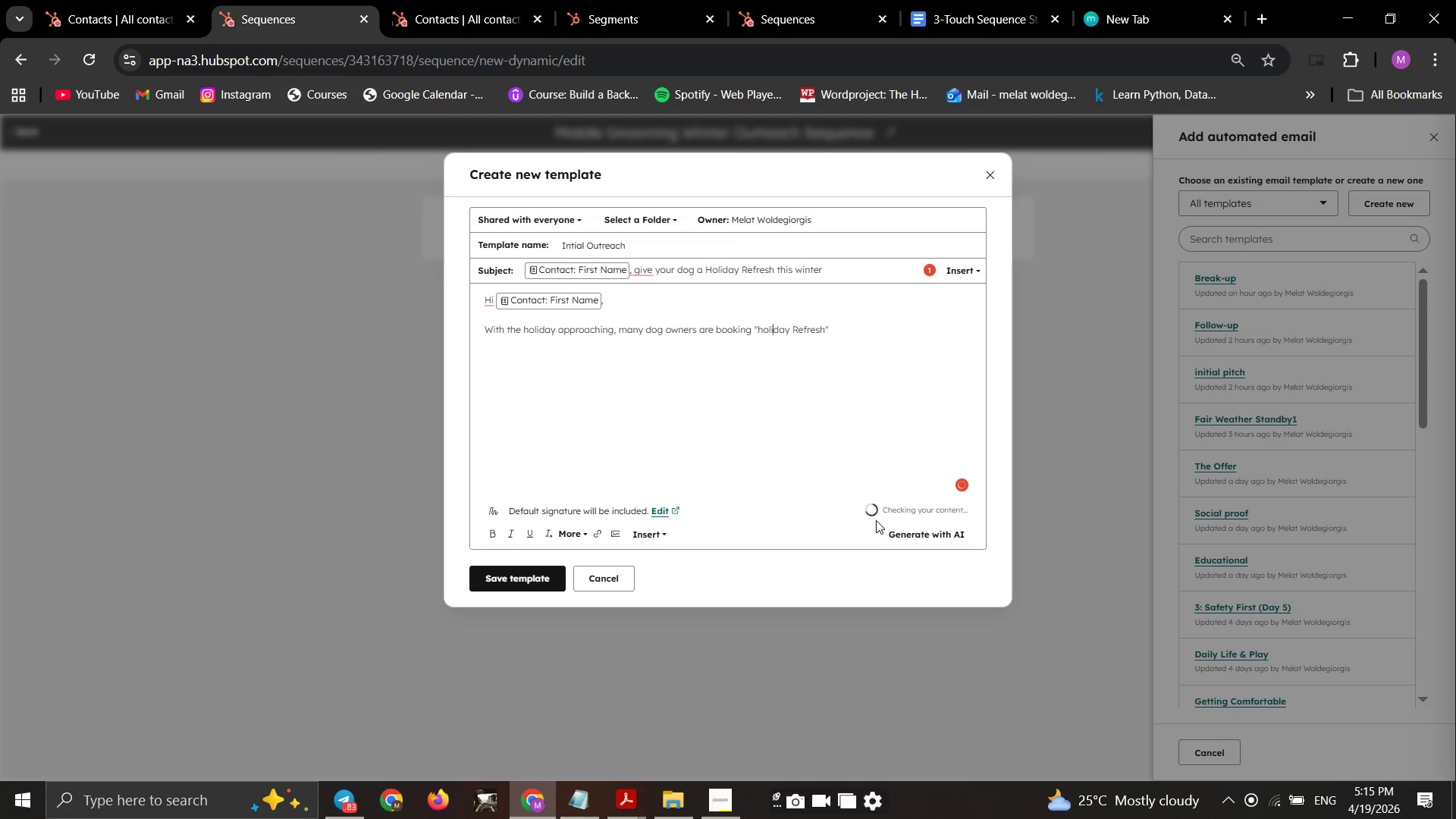 
key(ArrowLeft)
 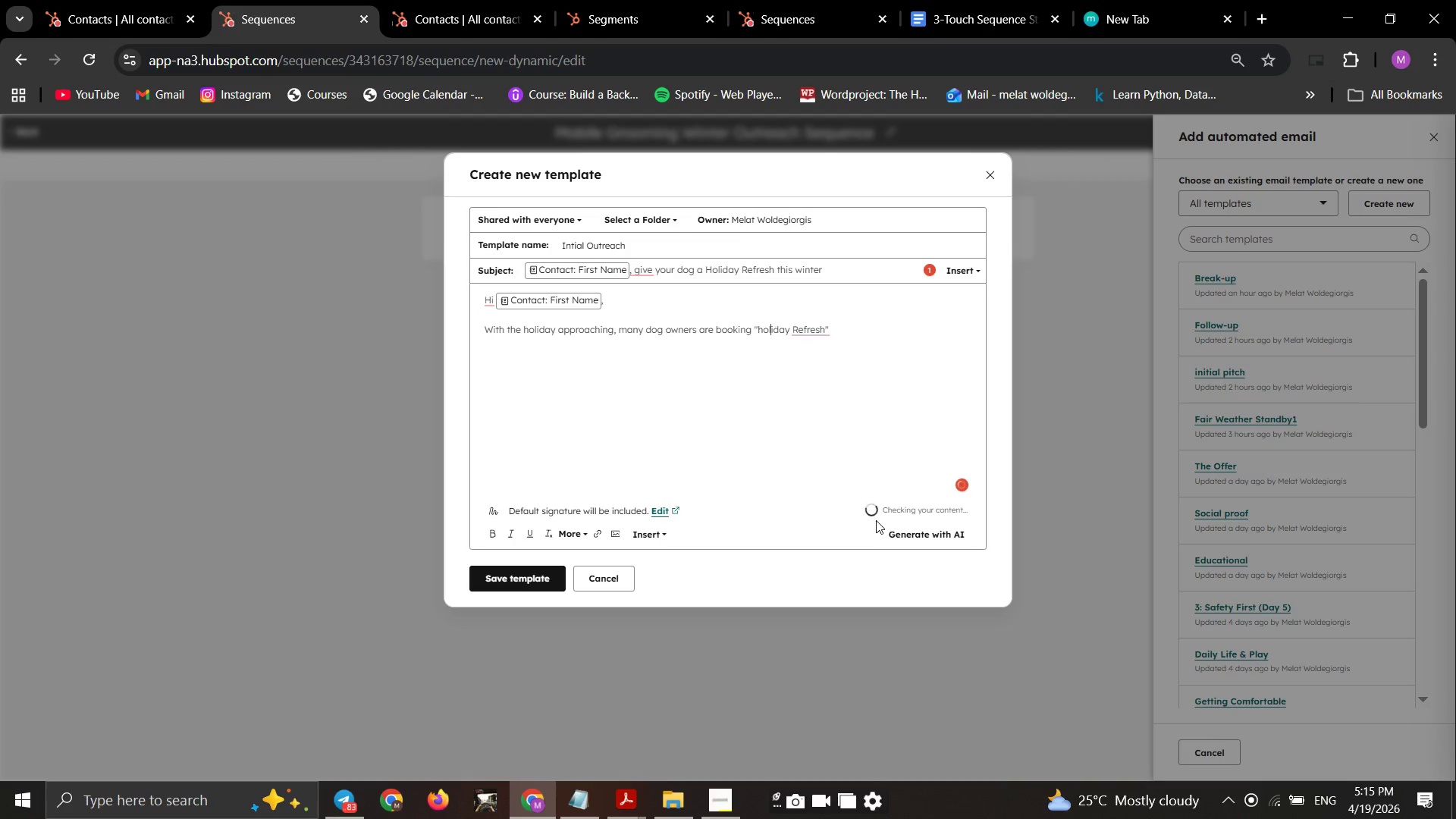 
key(ArrowLeft)
 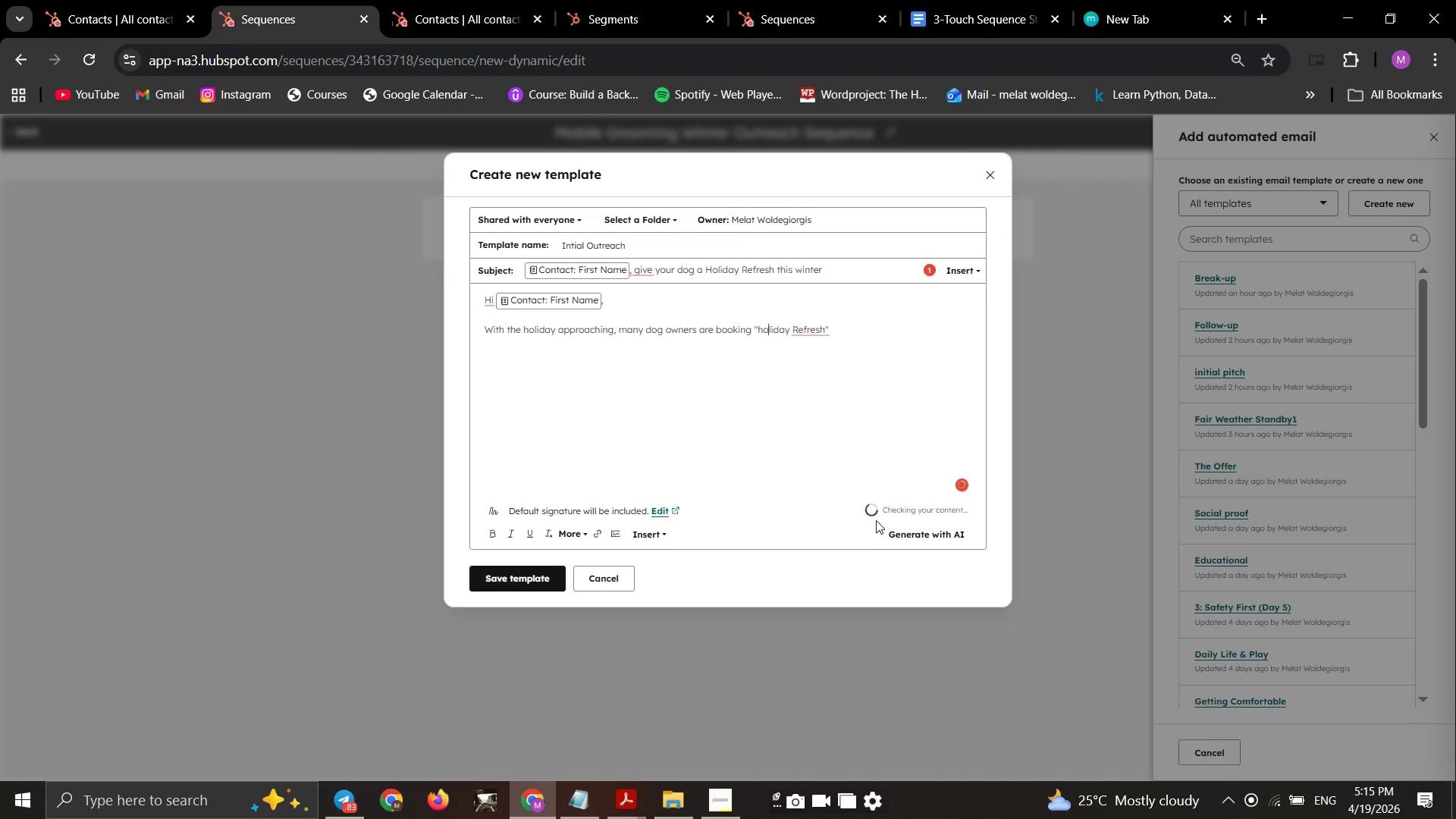 
key(ArrowLeft)
 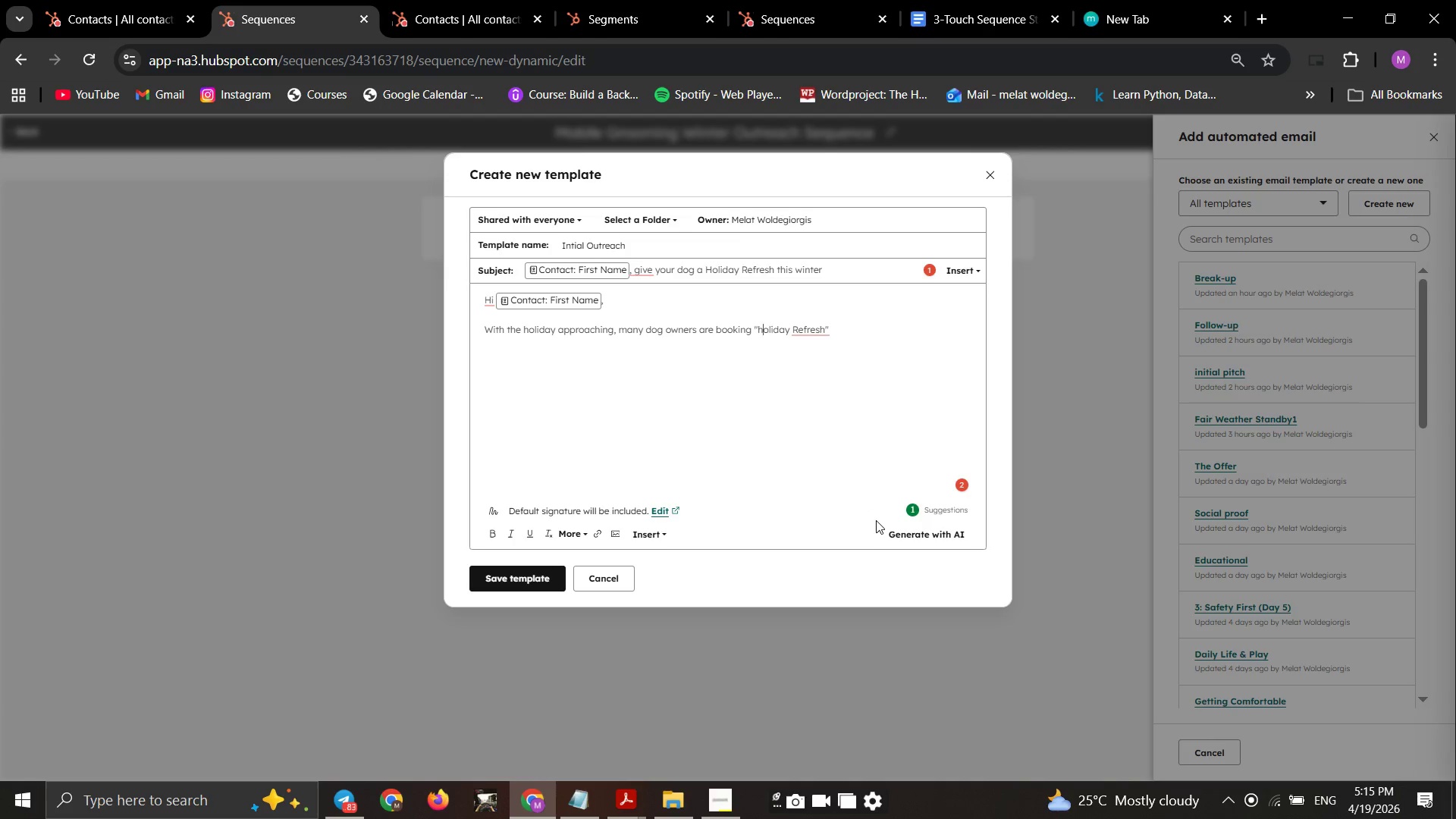 
key(ArrowLeft)
 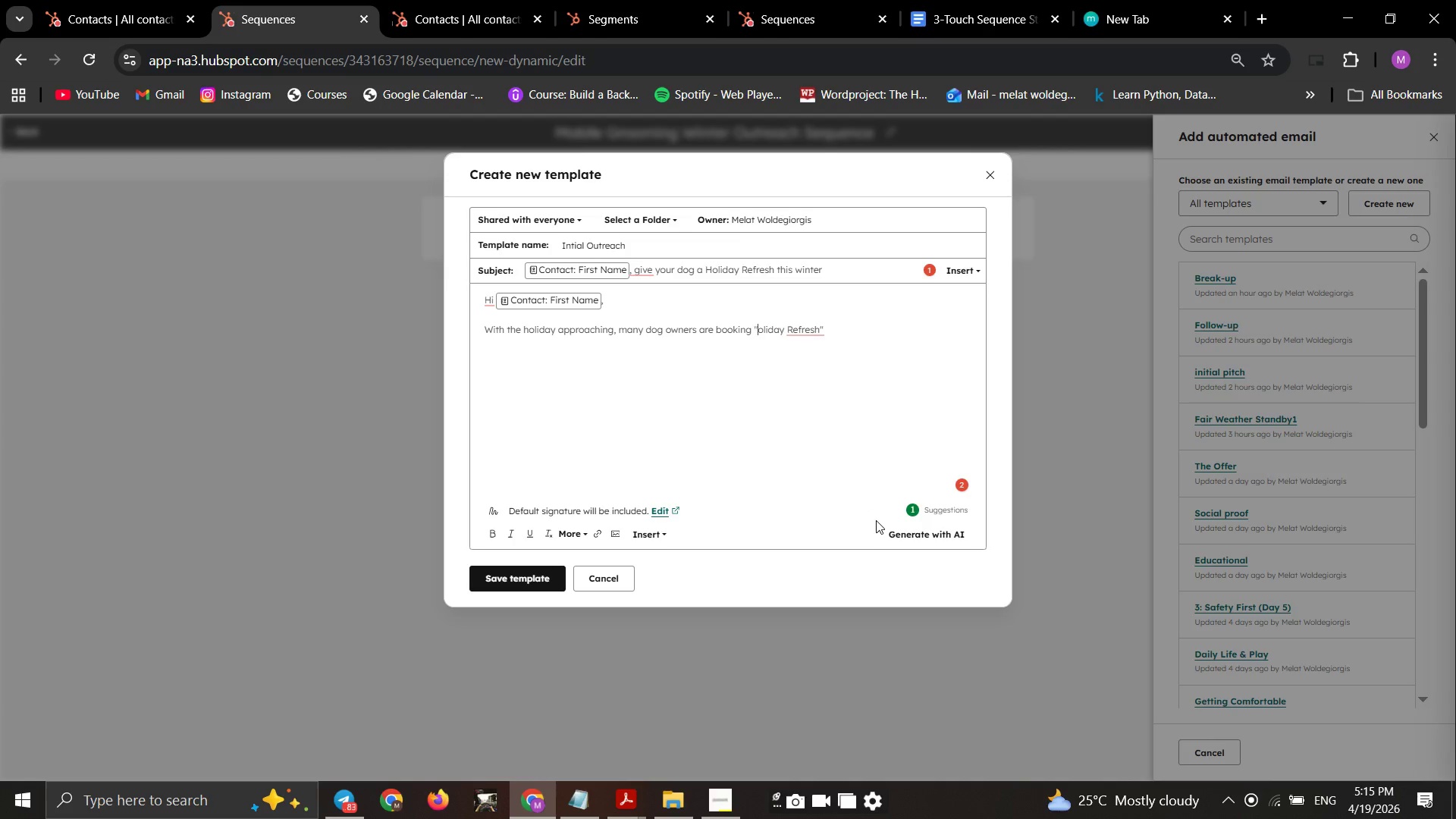 
key(Backspace)
 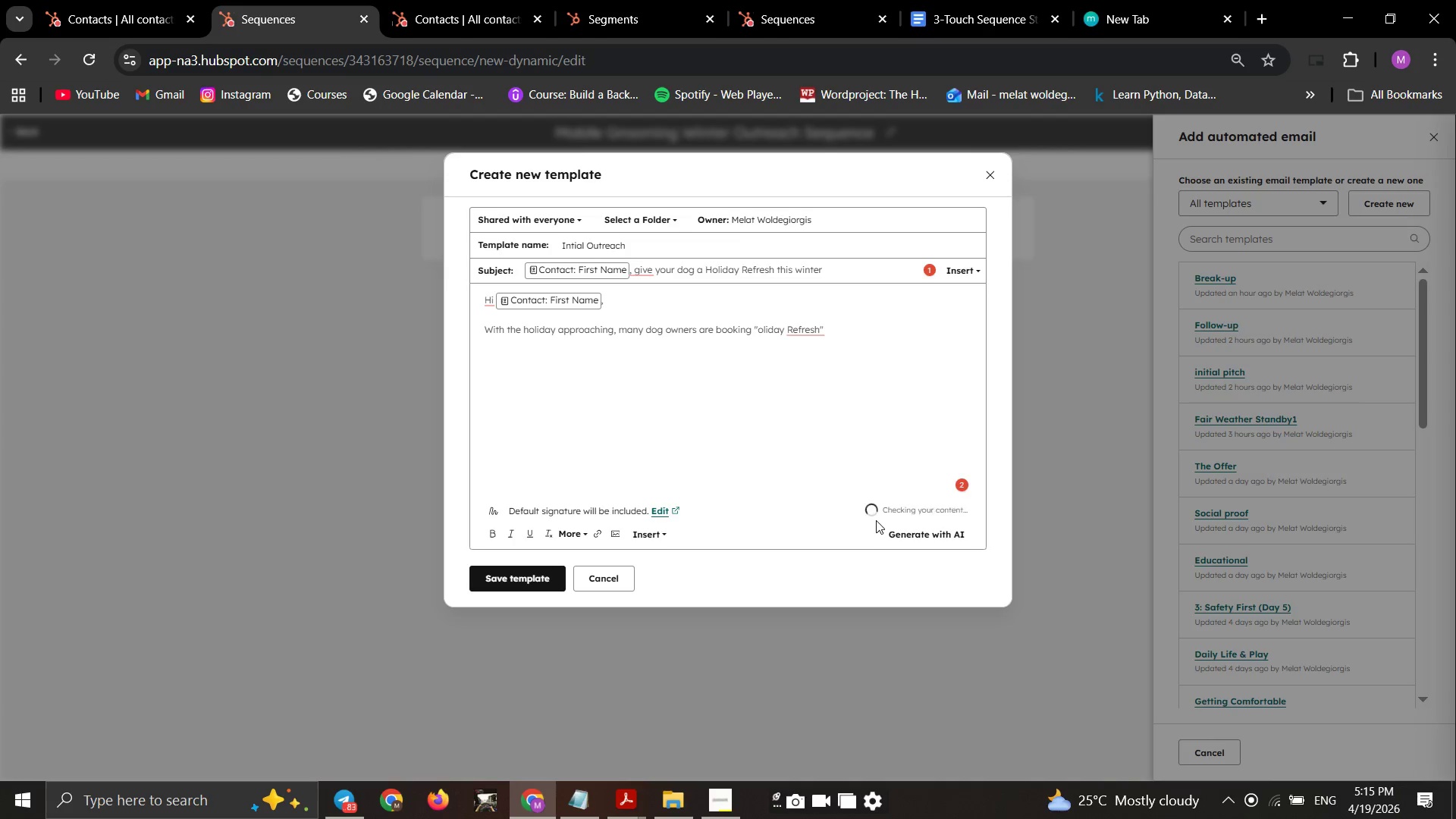 
key(CapsLock)
 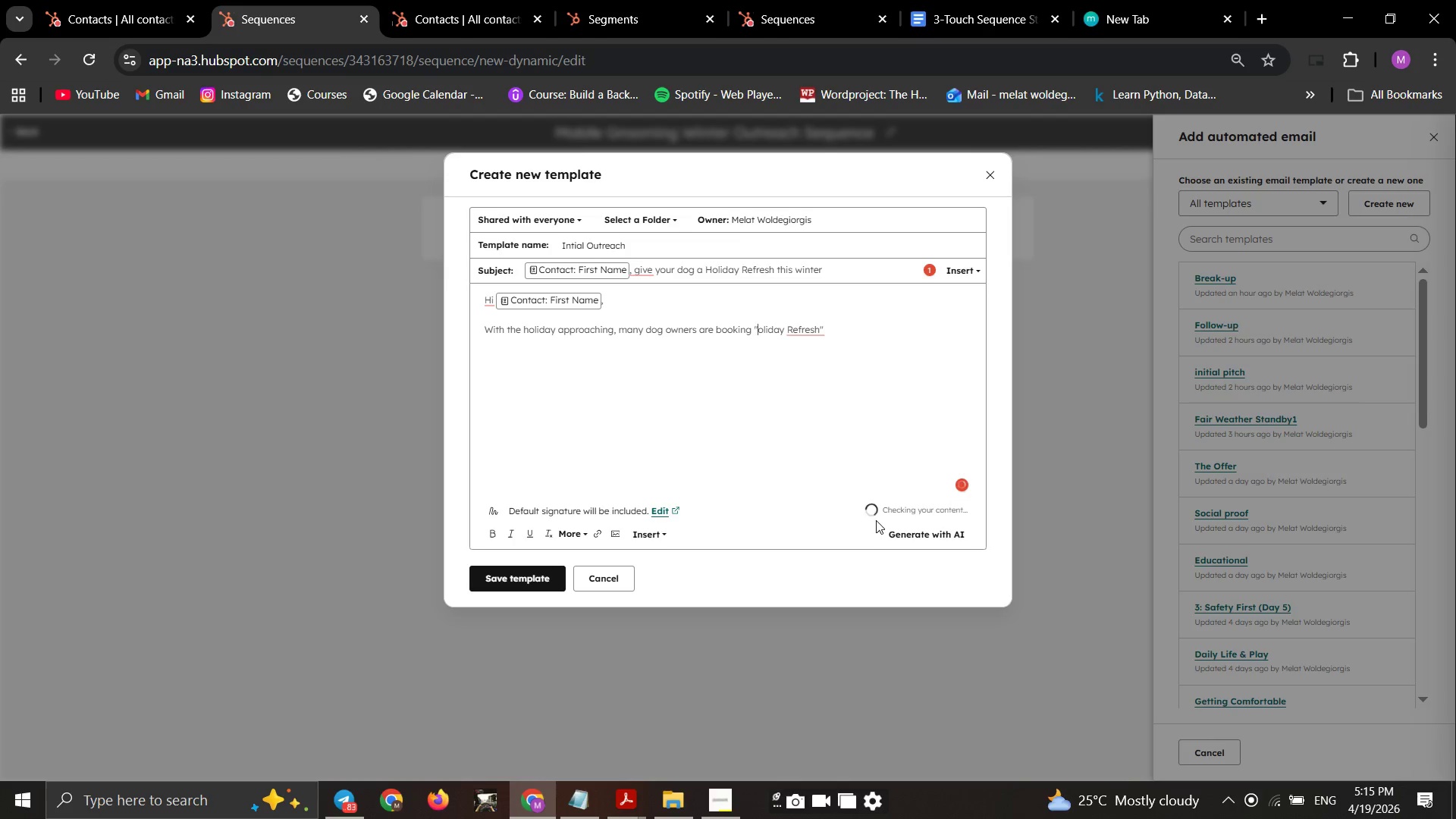 
key(H)
 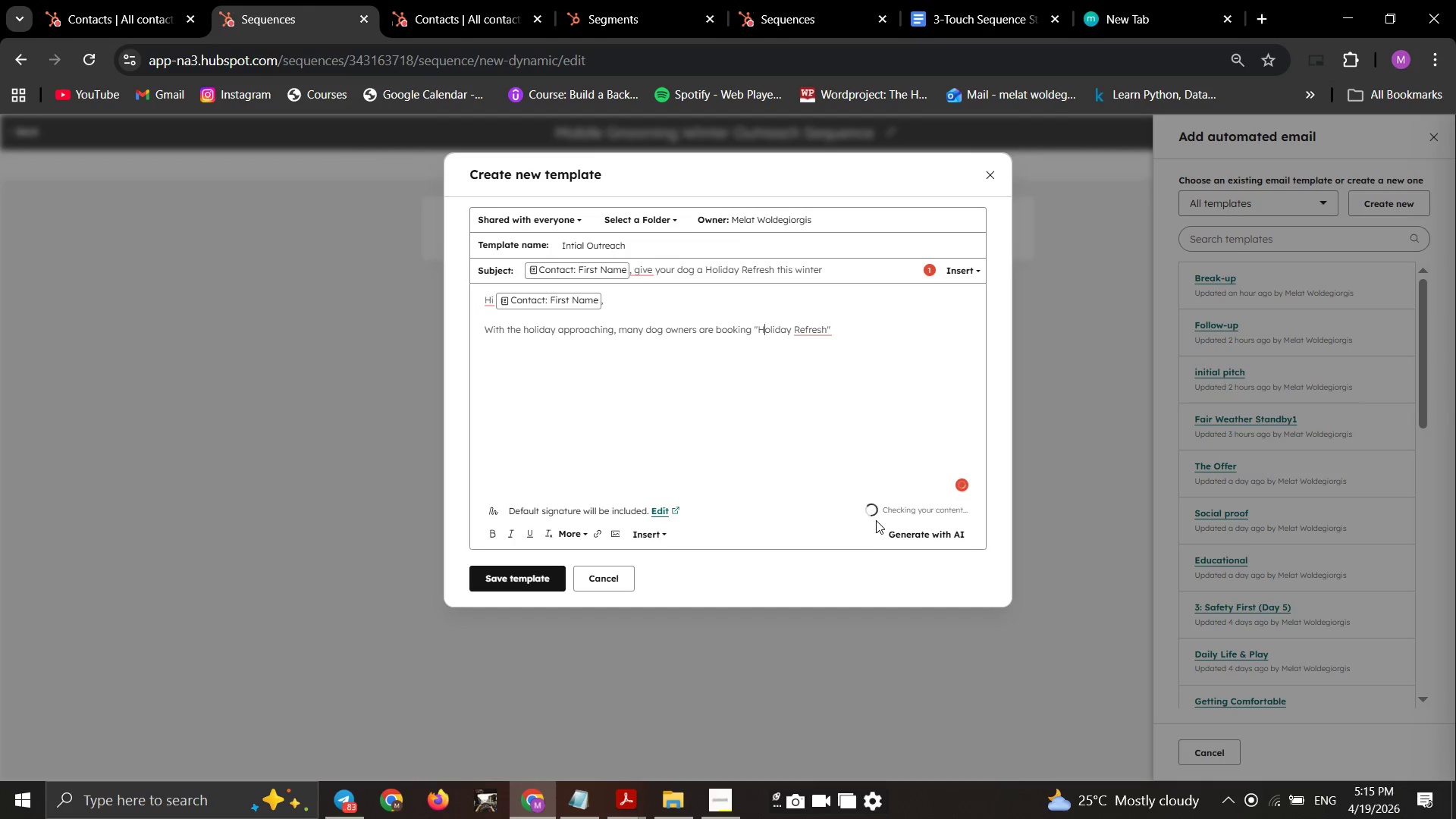 
key(CapsLock)
 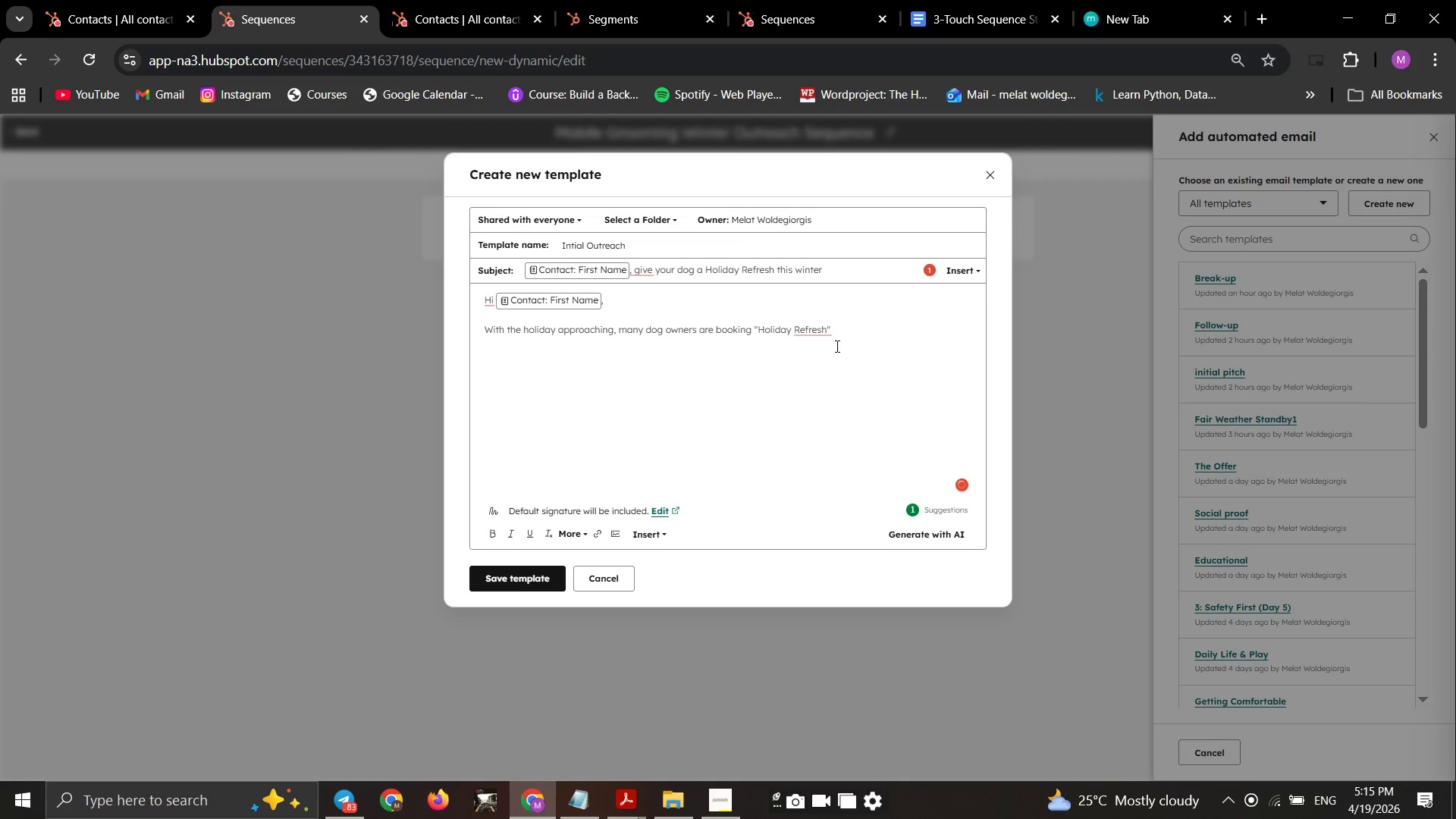 
left_click_drag(start_coordinate=[836, 334], to_coordinate=[754, 323])
 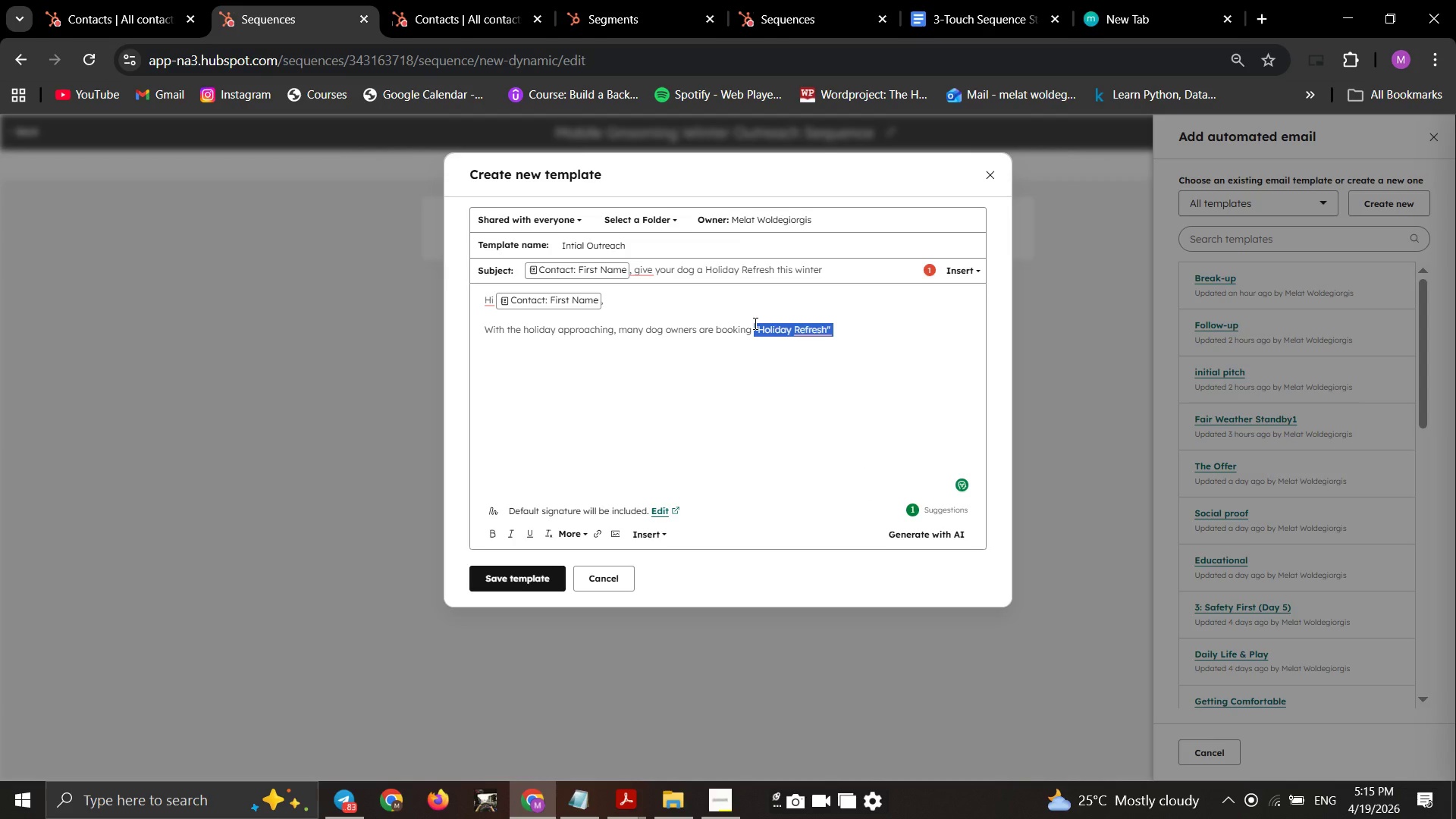 
key(Control+B)
 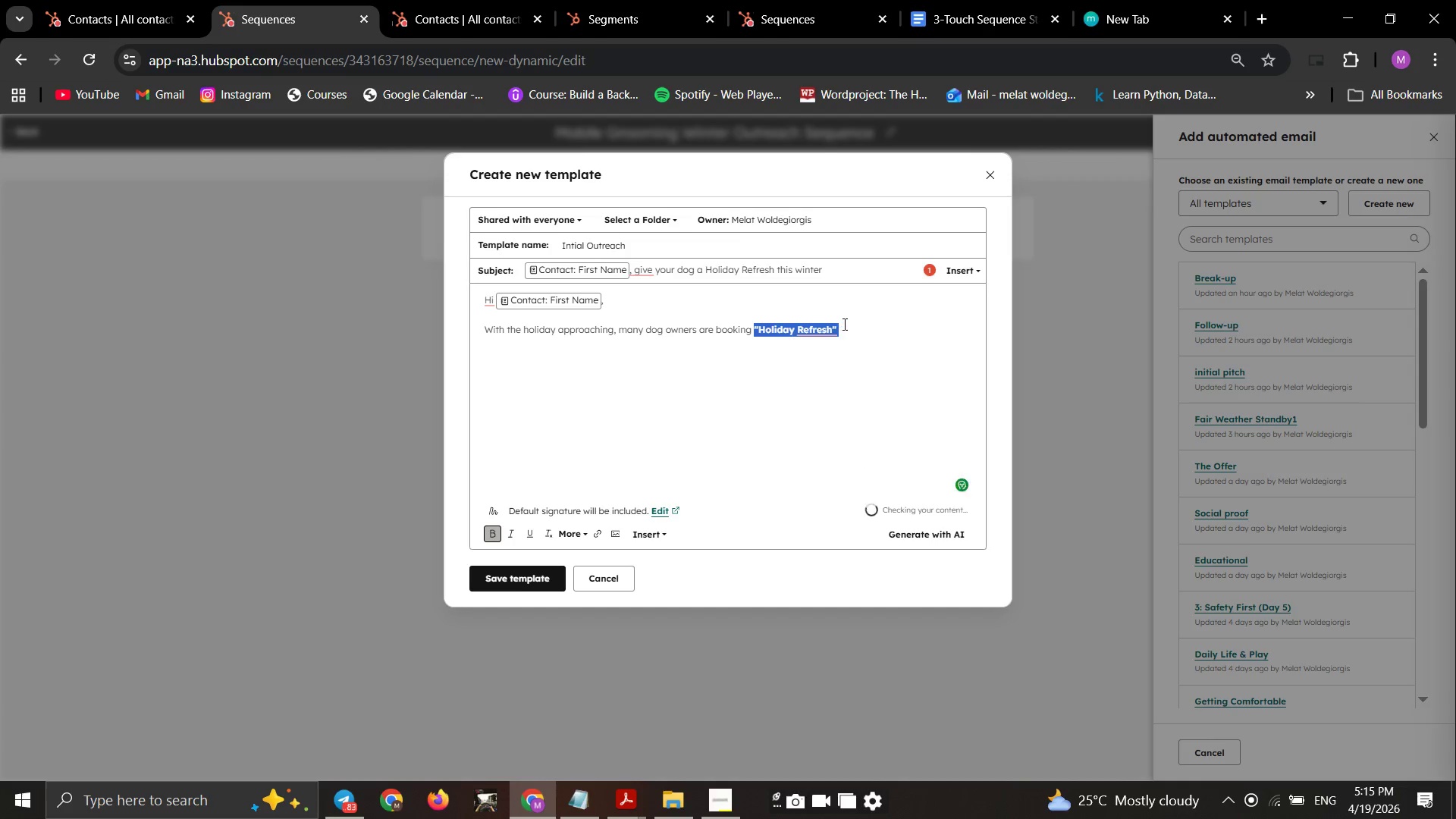 
left_click([843, 324])
 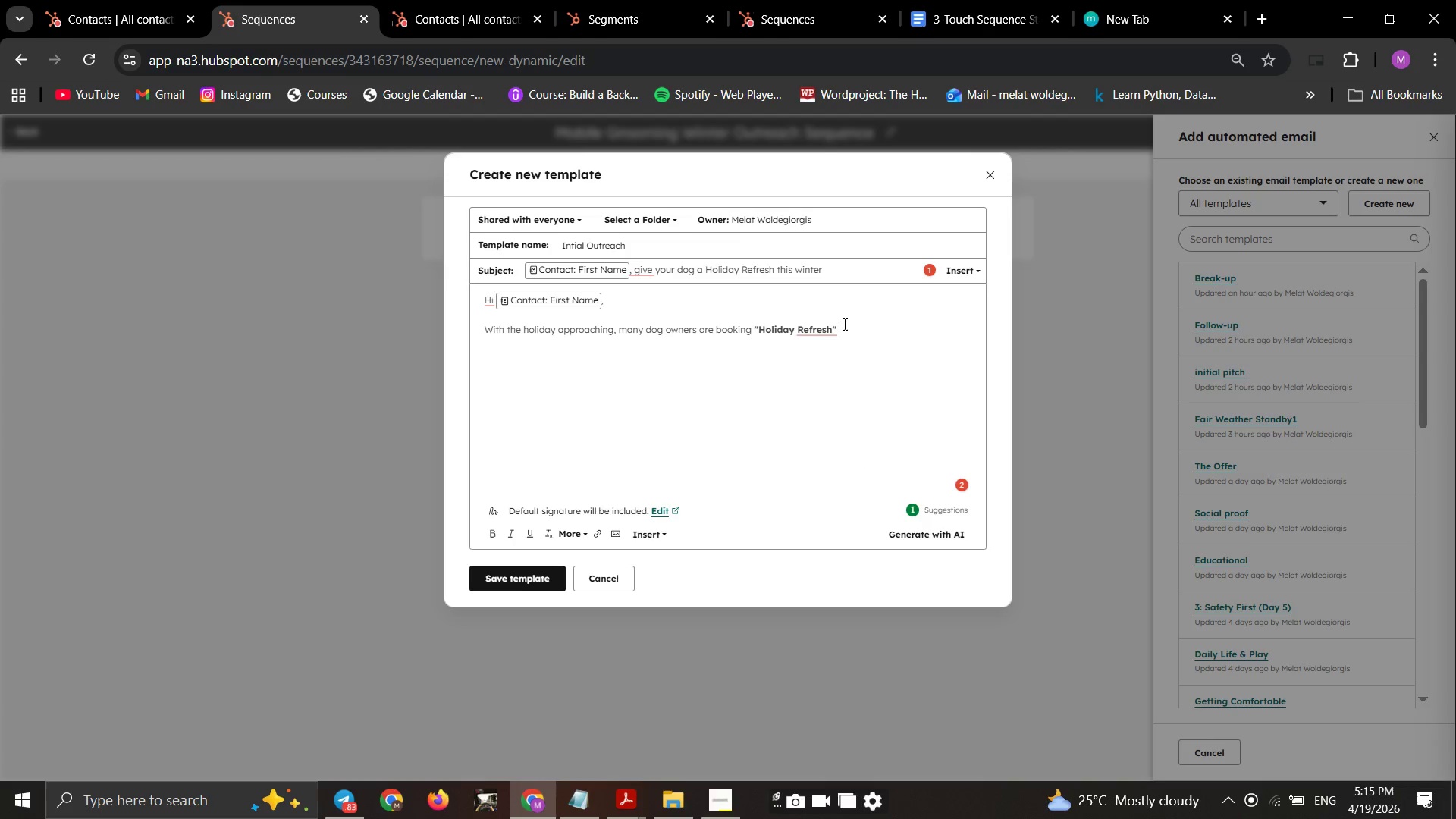 
type( grooming sessions to get their pets looking an)
key(Backspace)
type(nd feeling their best.)
 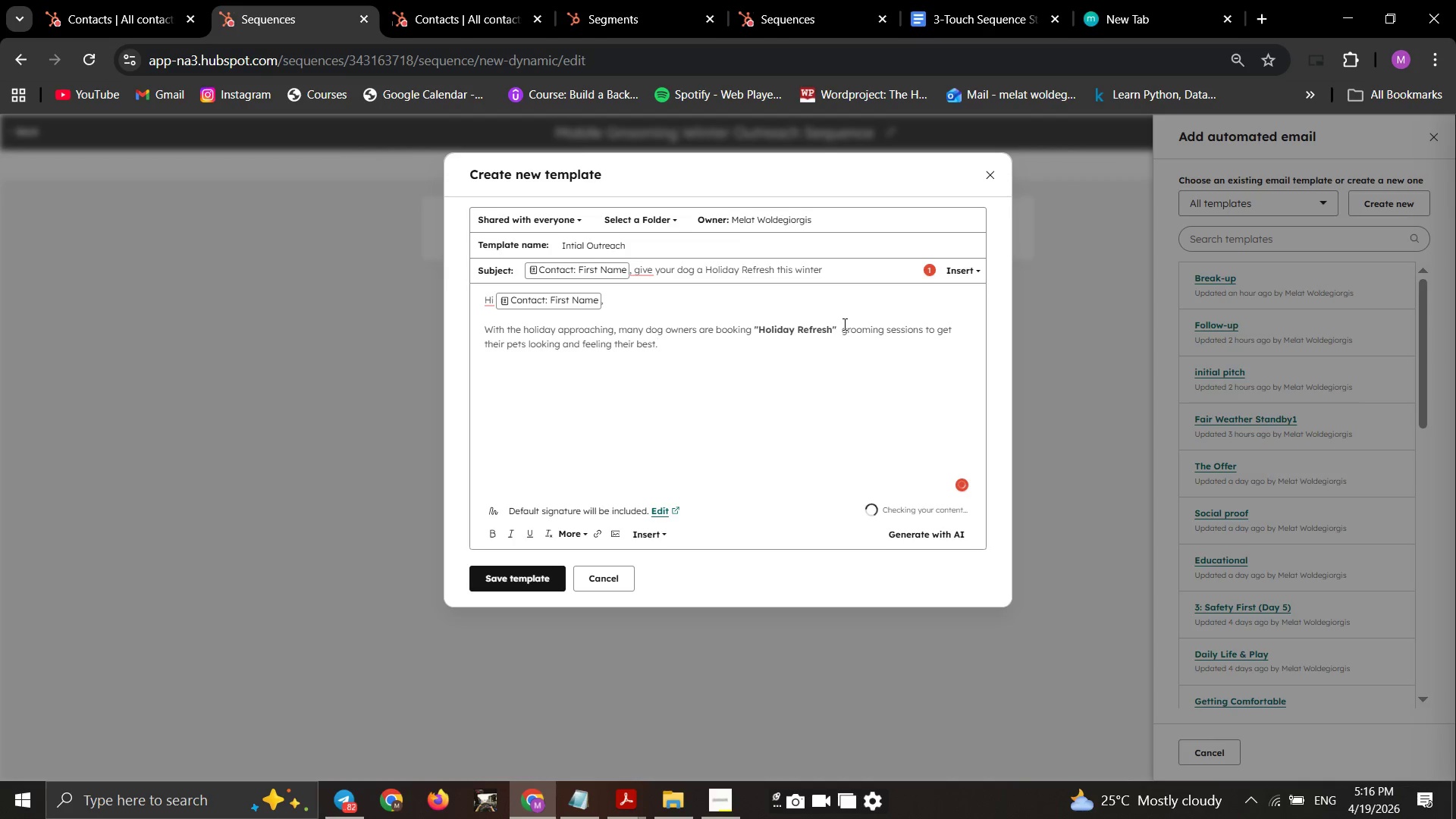 
key(Enter)
 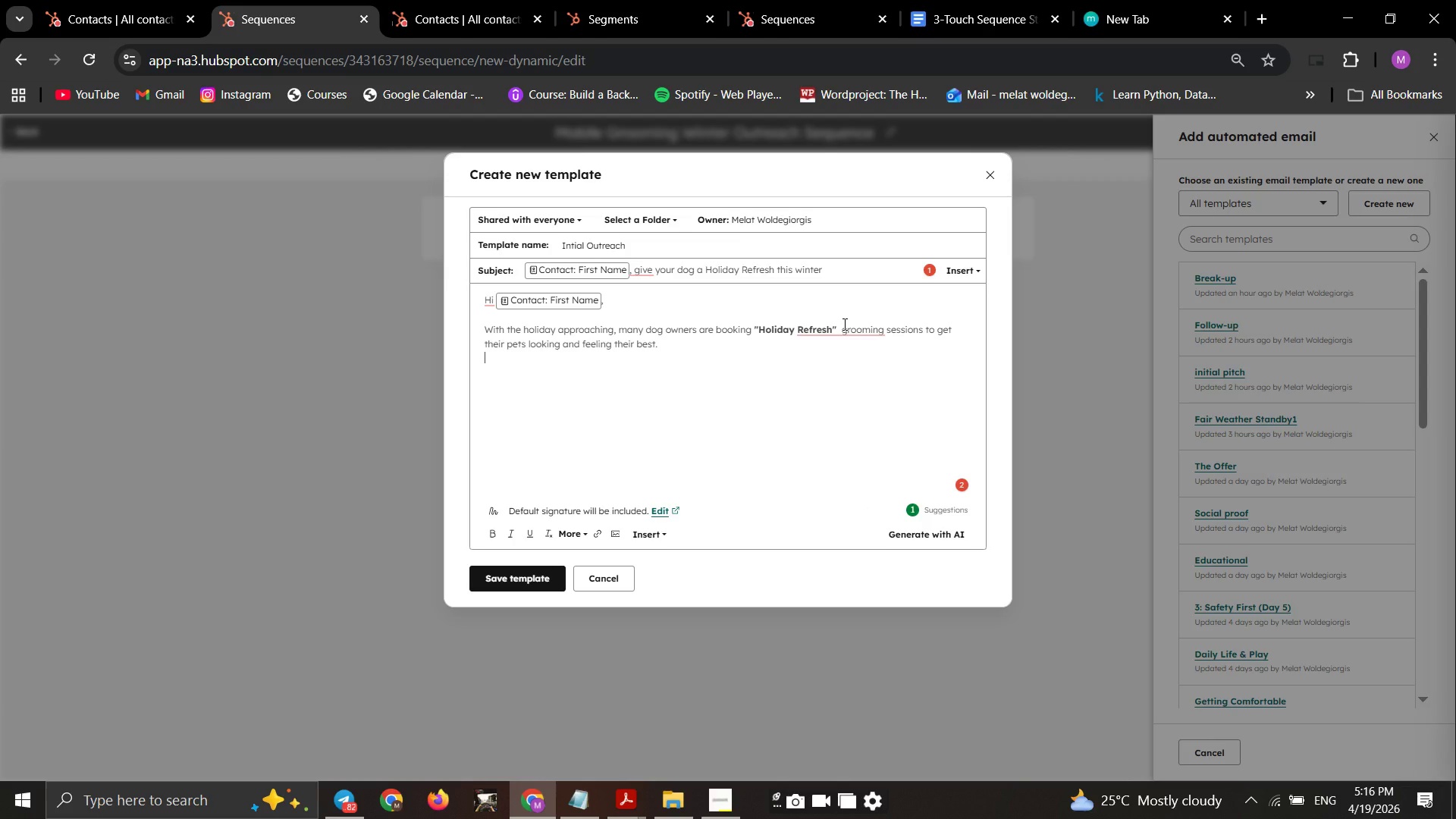 
key(Enter)
 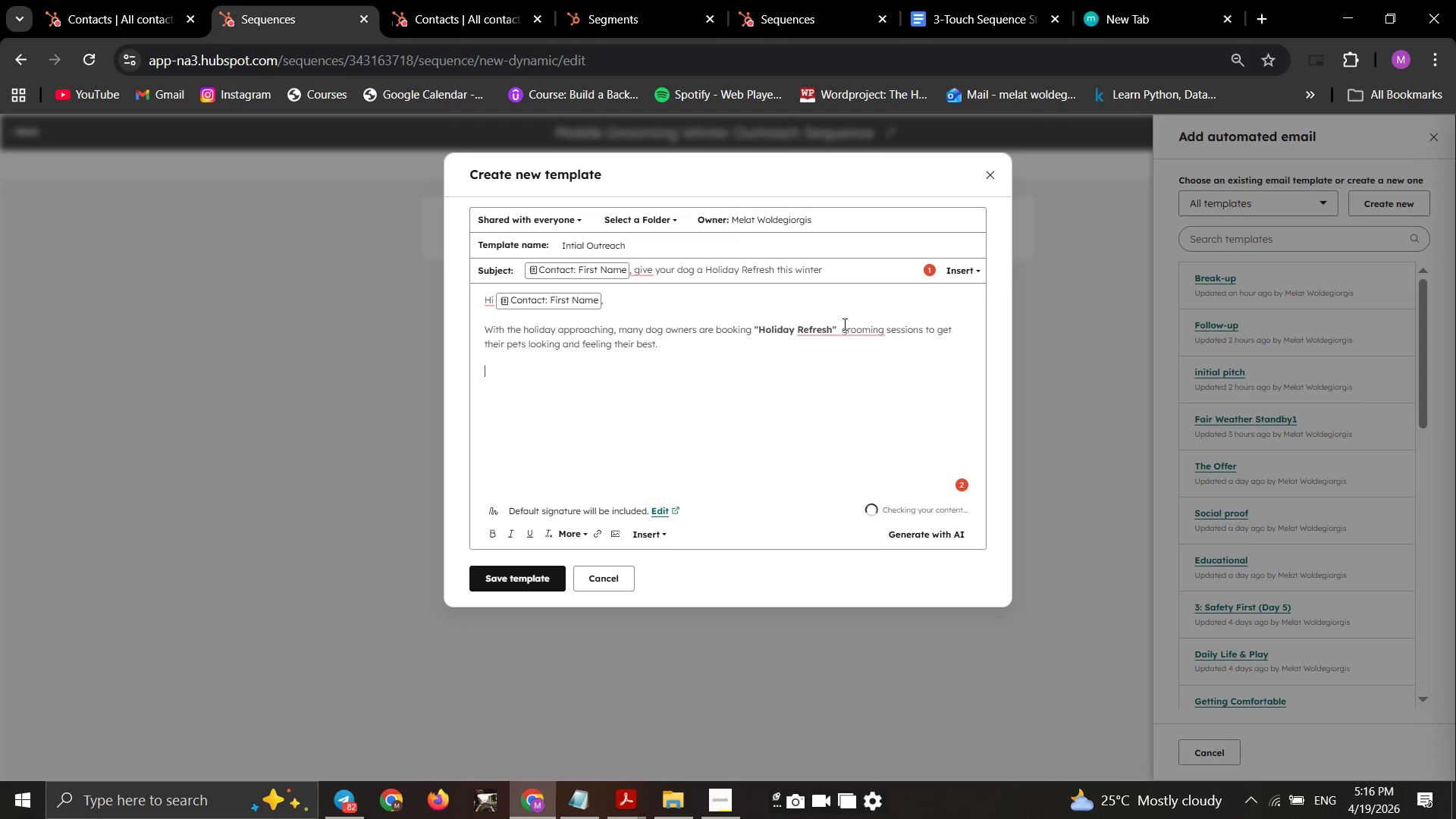 
type(We specialize in premium mobile grooming that comes right to your door no stress,)
 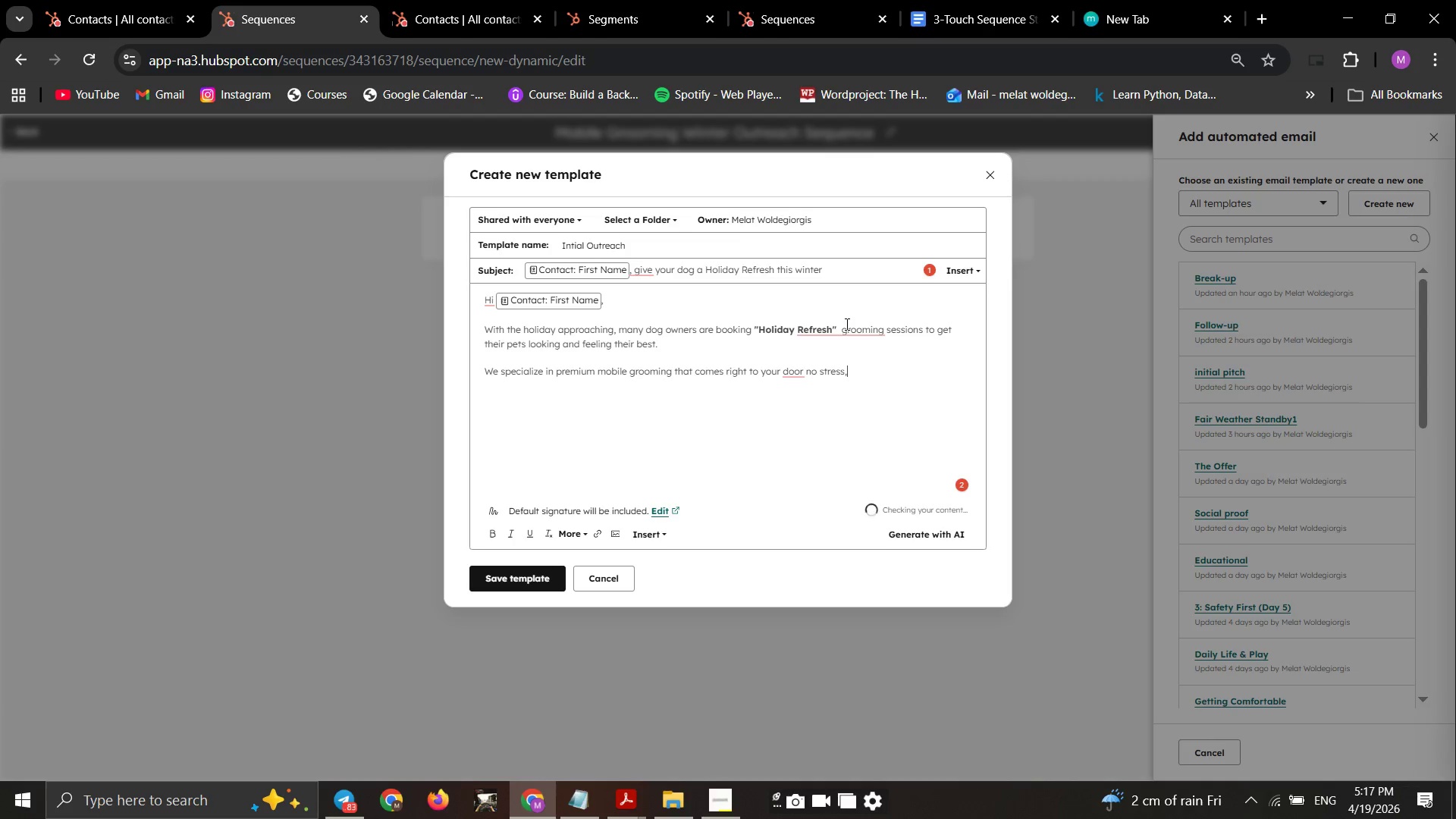 
key(Enter)
 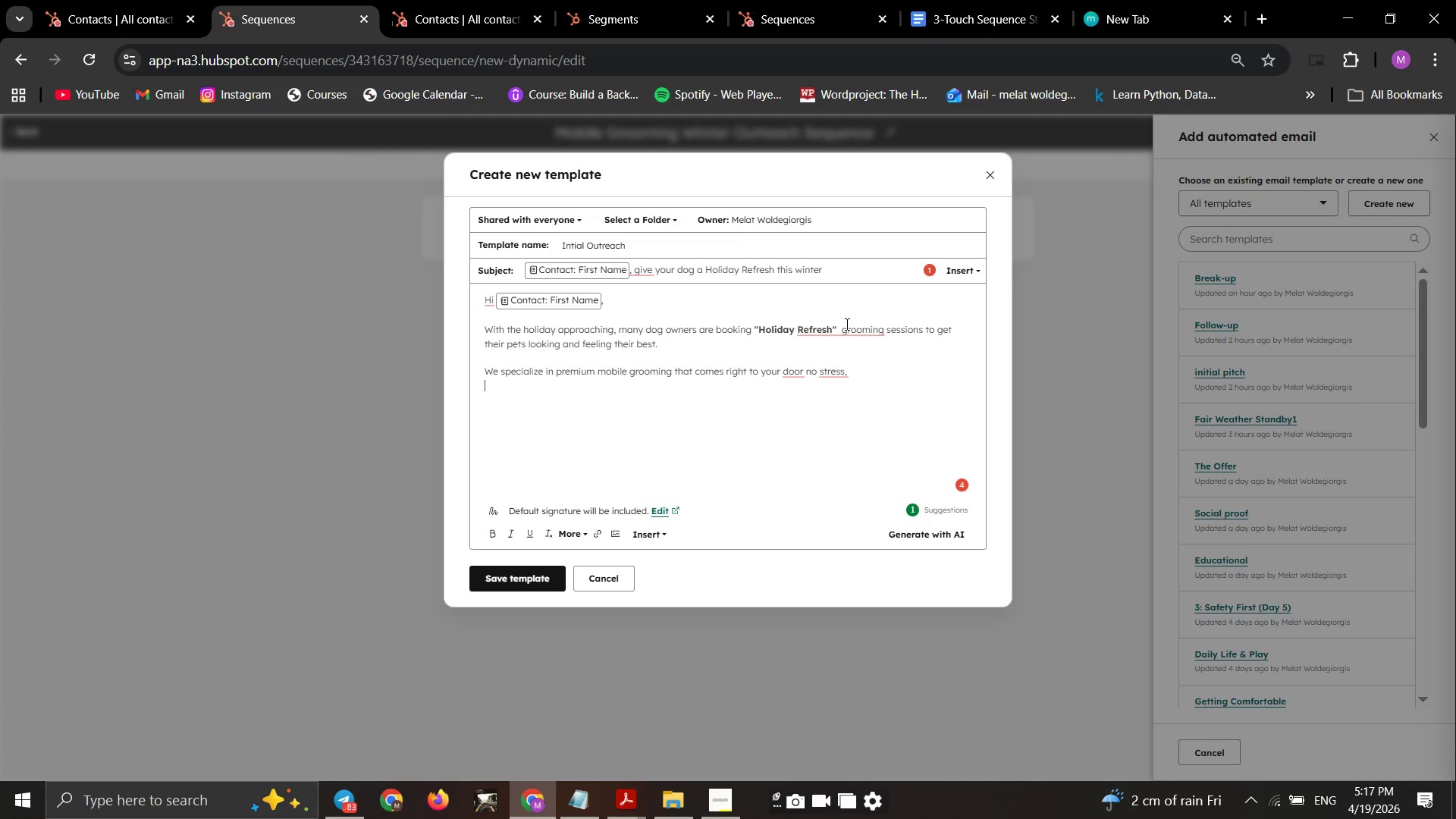 
wait(6.03)
 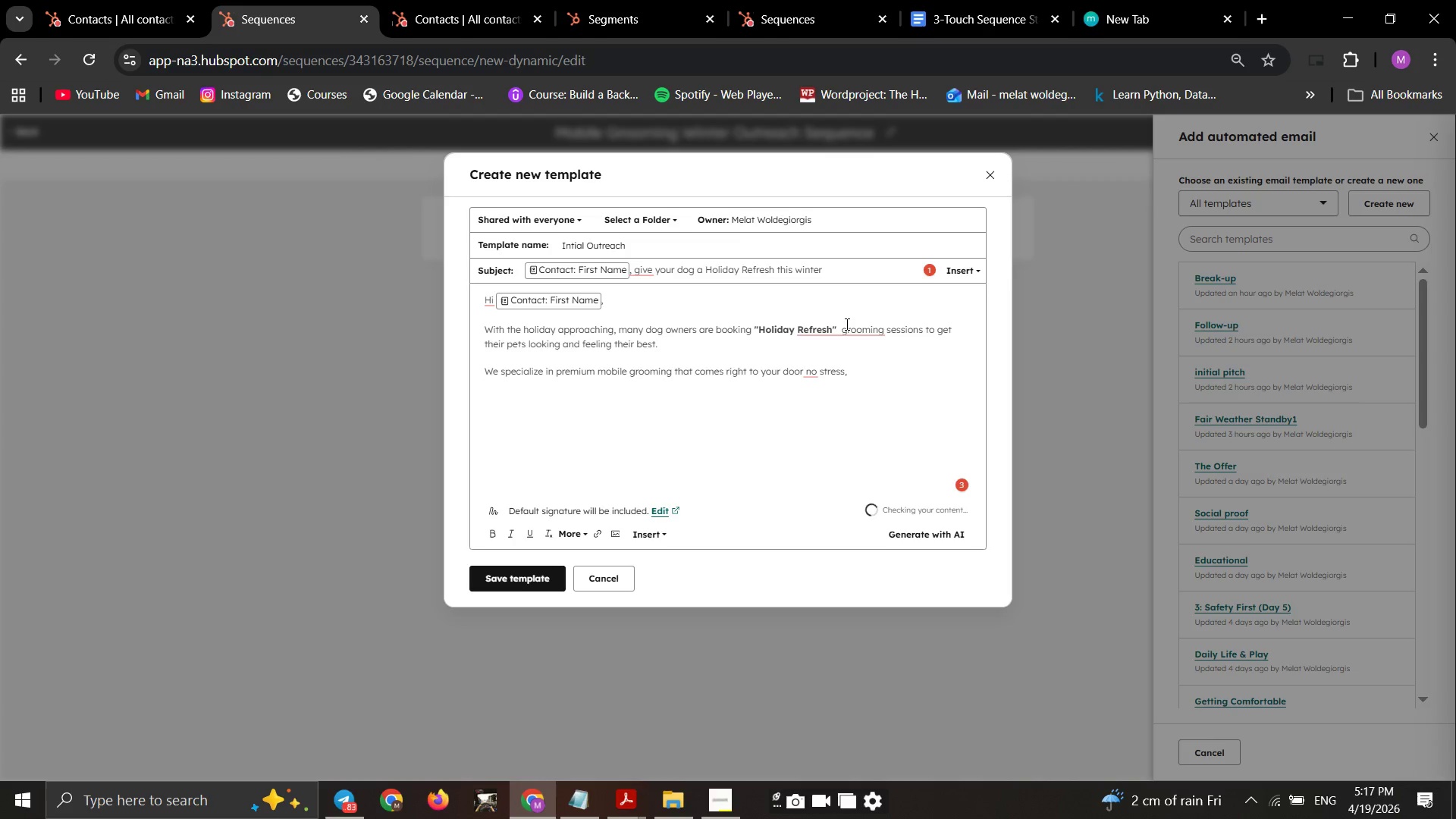 
type(n)
key(Backspace)
key(Backspace)
type( no travel.)
 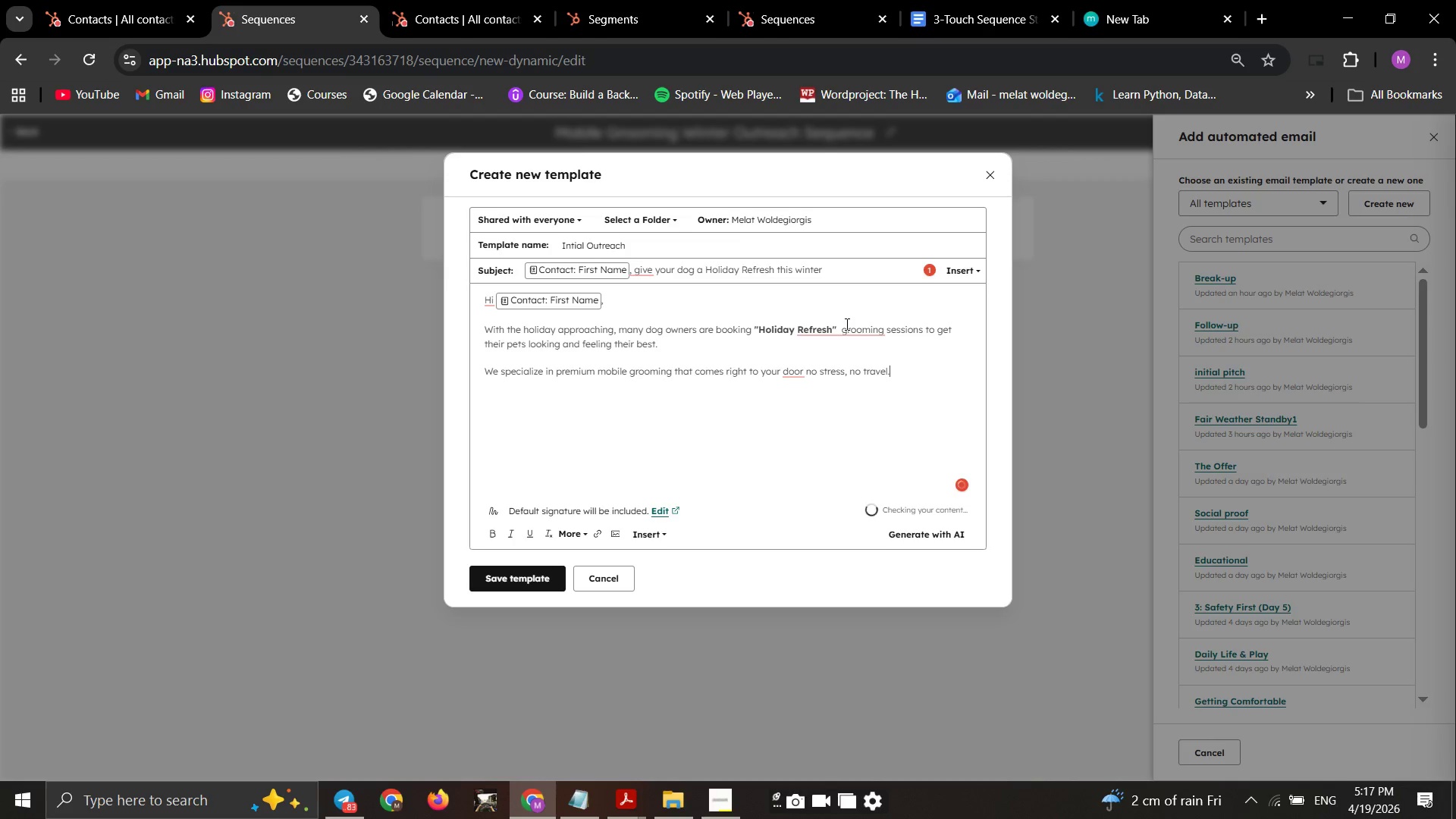 
key(Enter)
 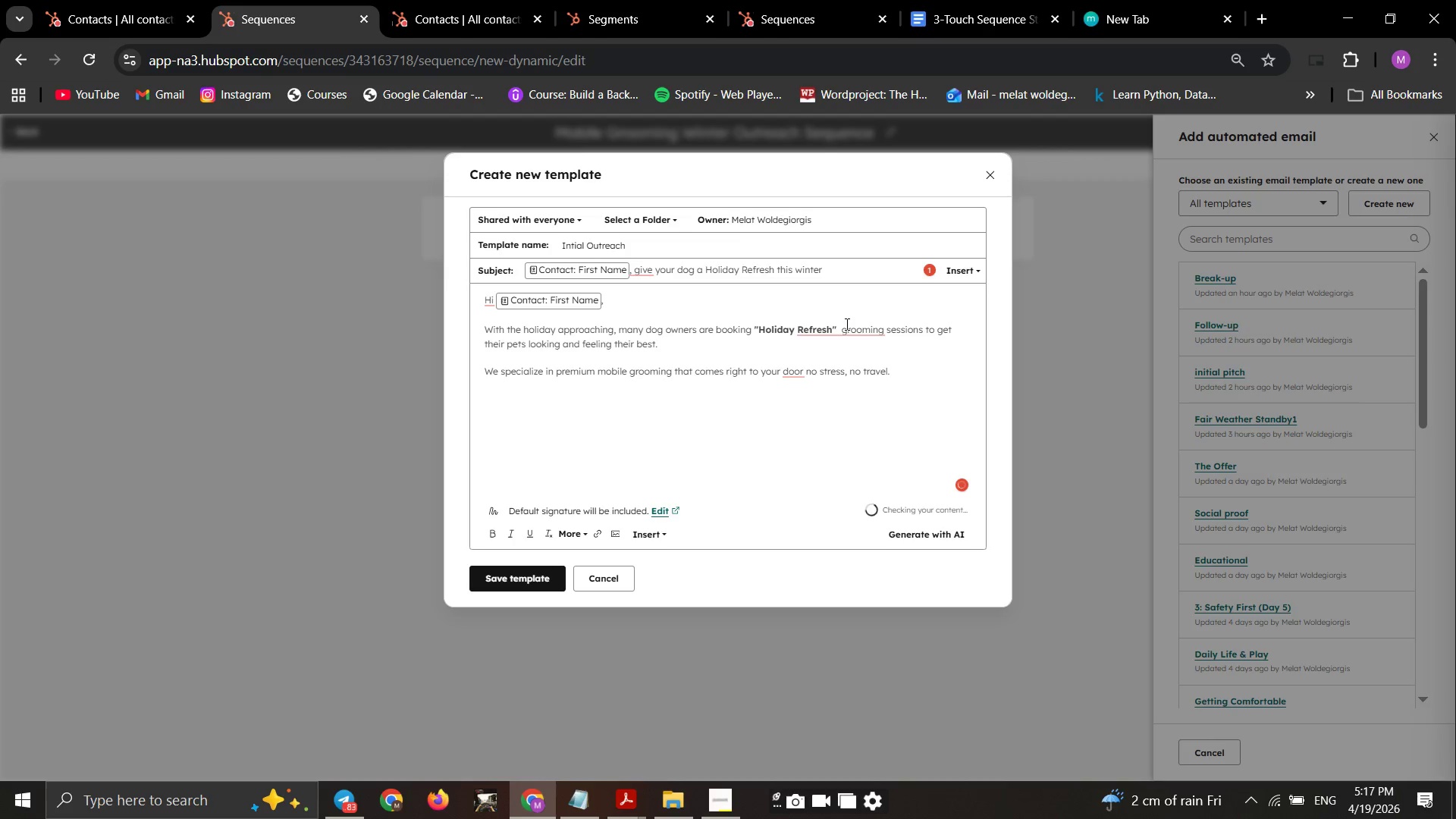 
type(would you like to offer this conven)
 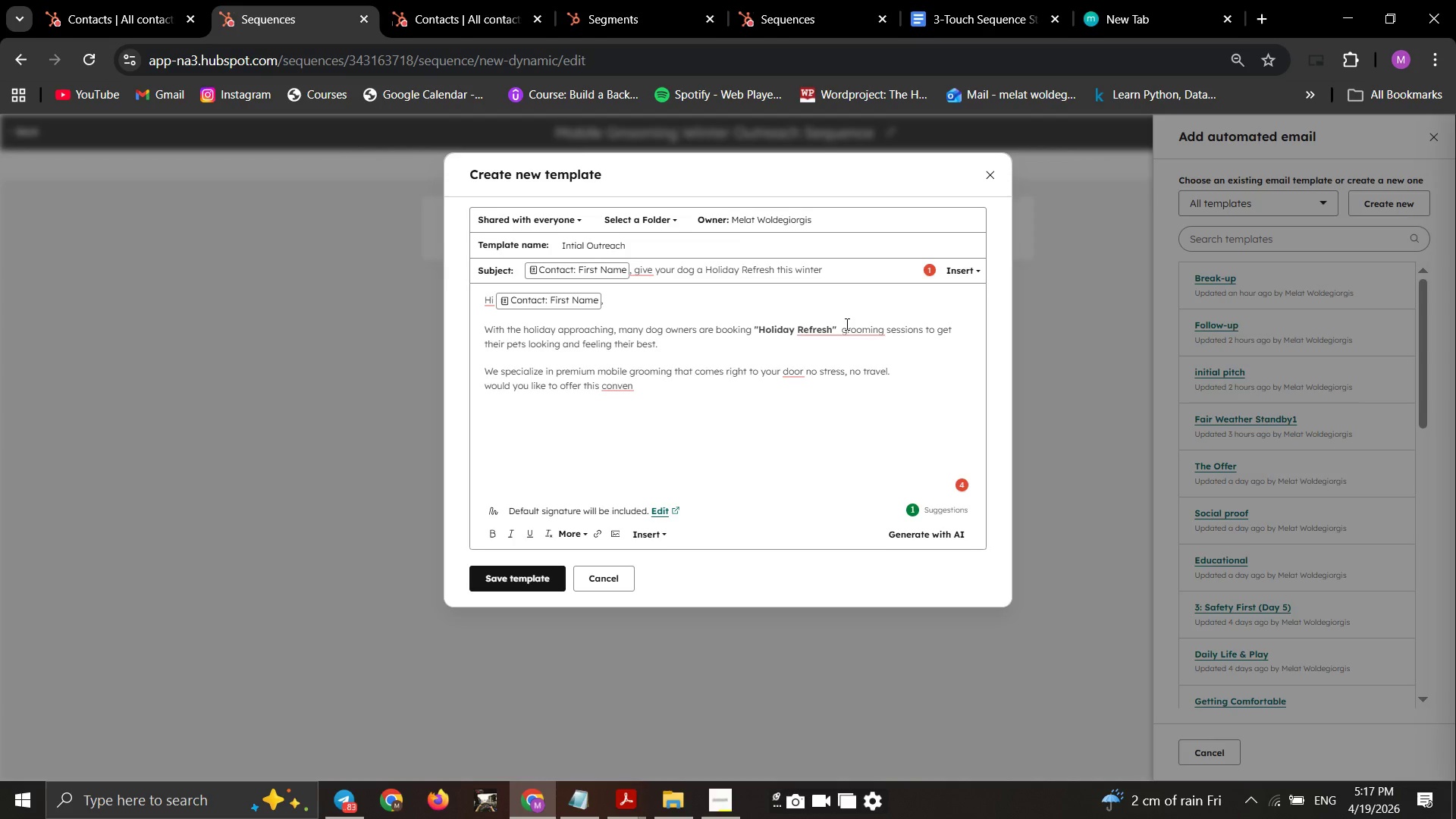 
type(ient servi)
 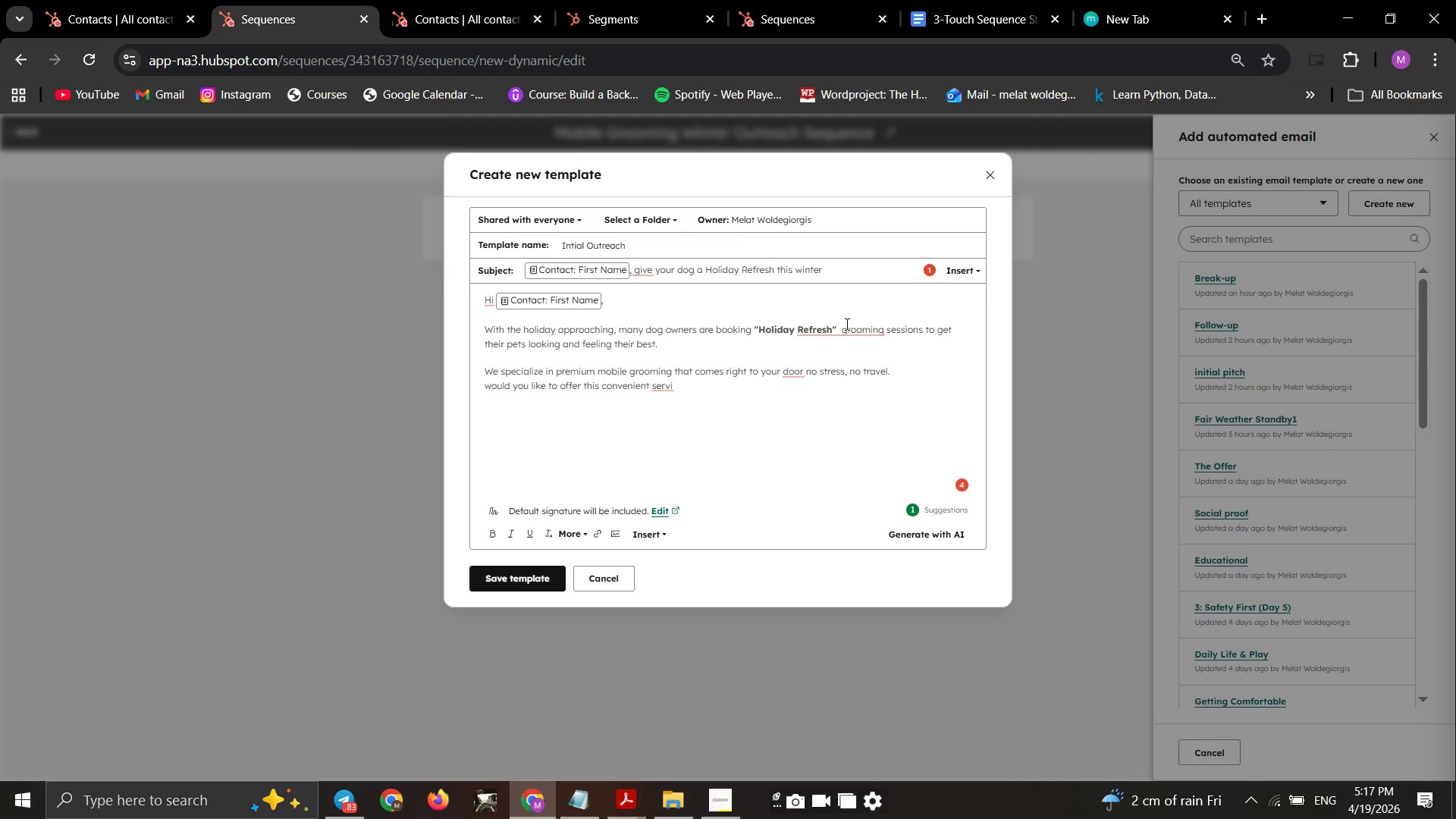 
wait(7.99)
 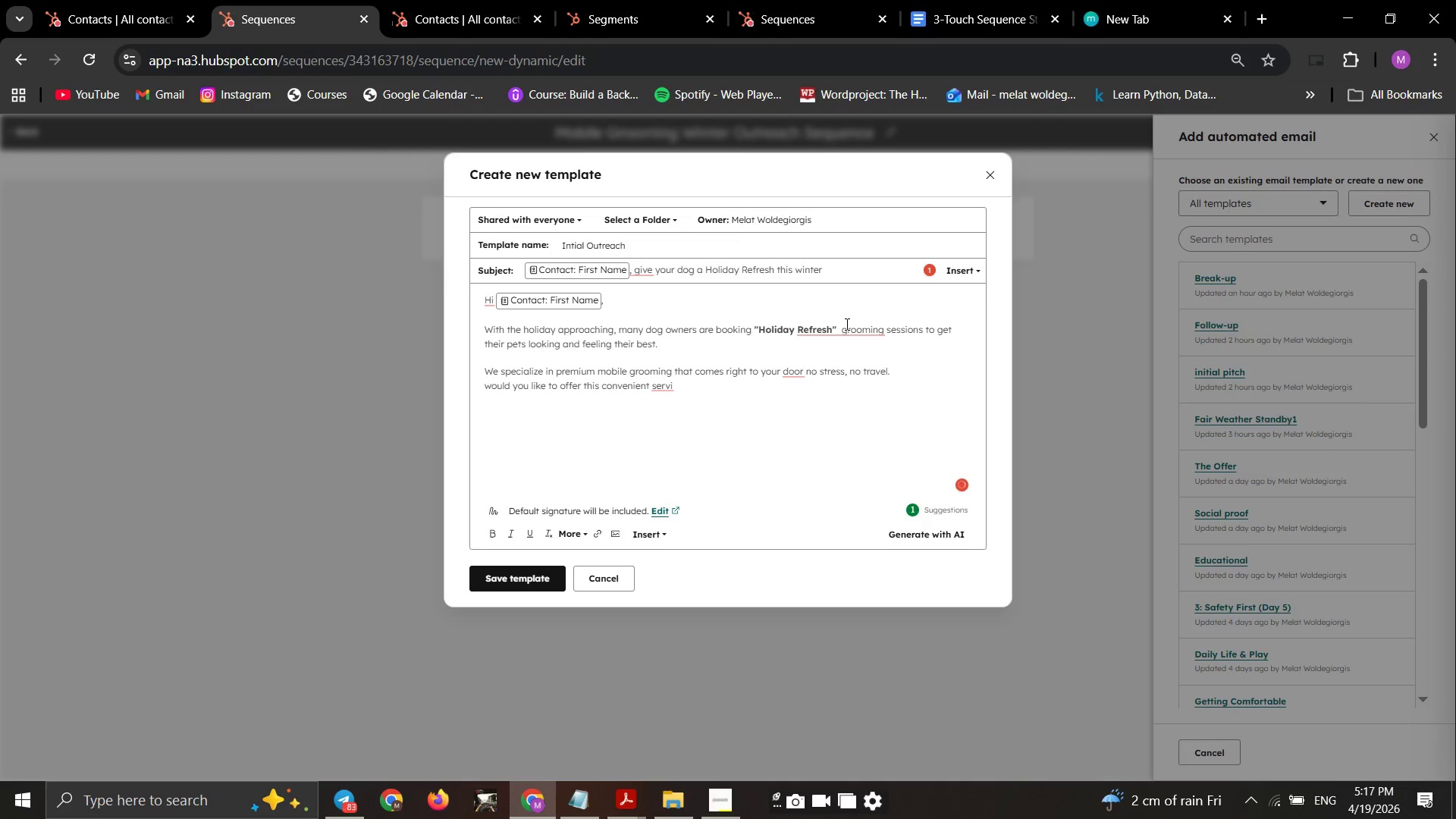 
type(ce to your clients )
 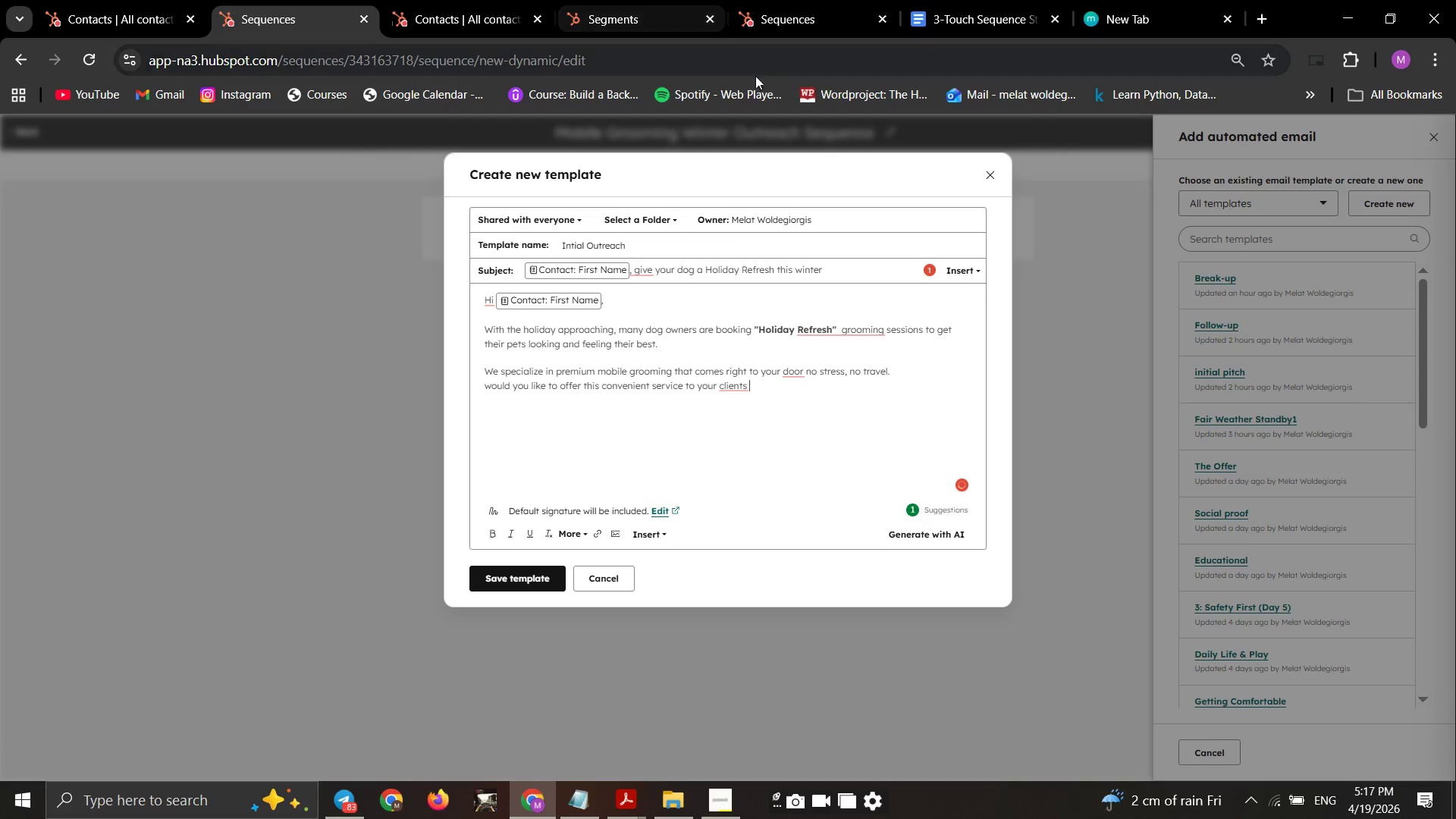 
mouse_move([1156, 806])
 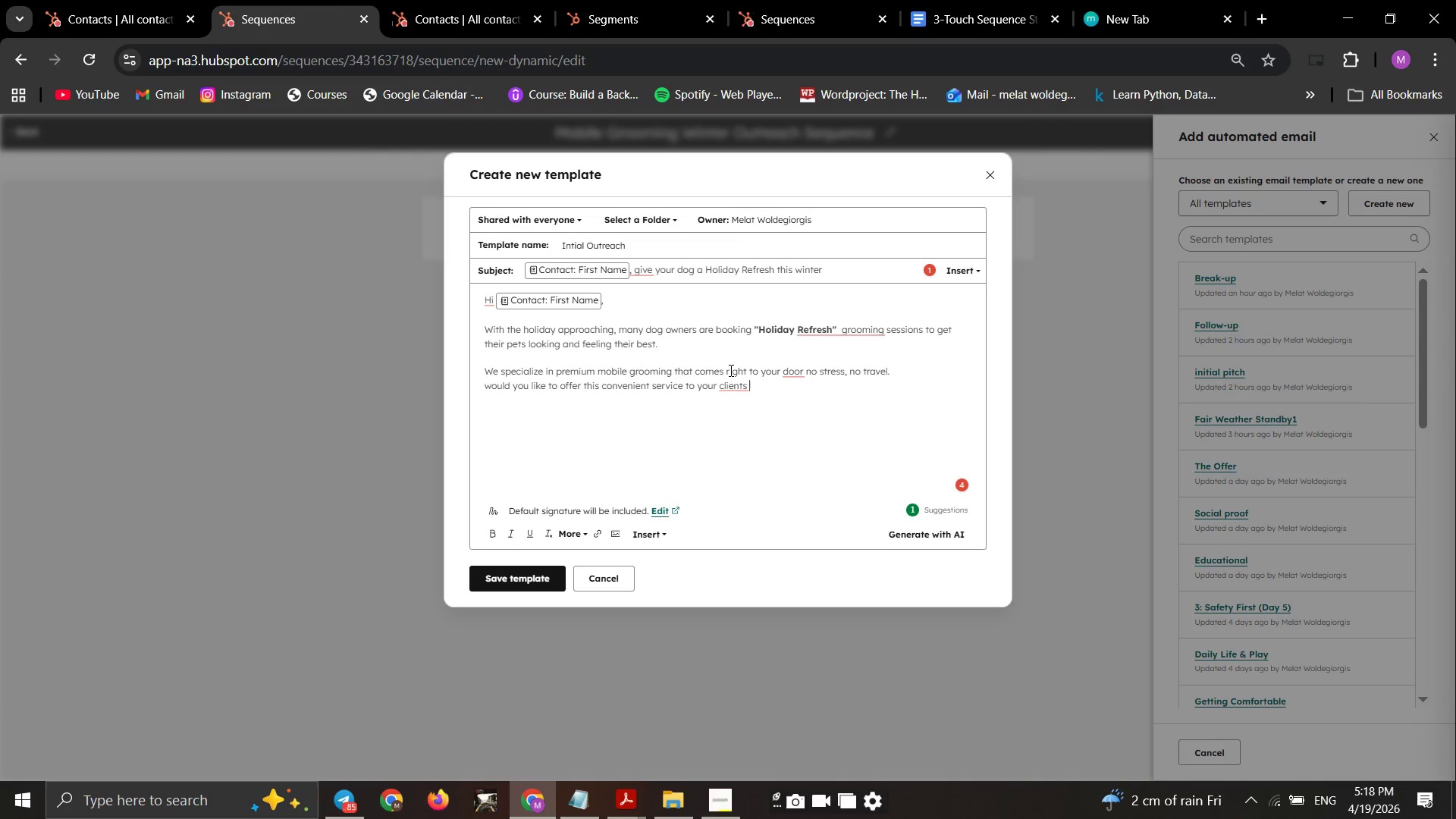 
wait(5.79)
 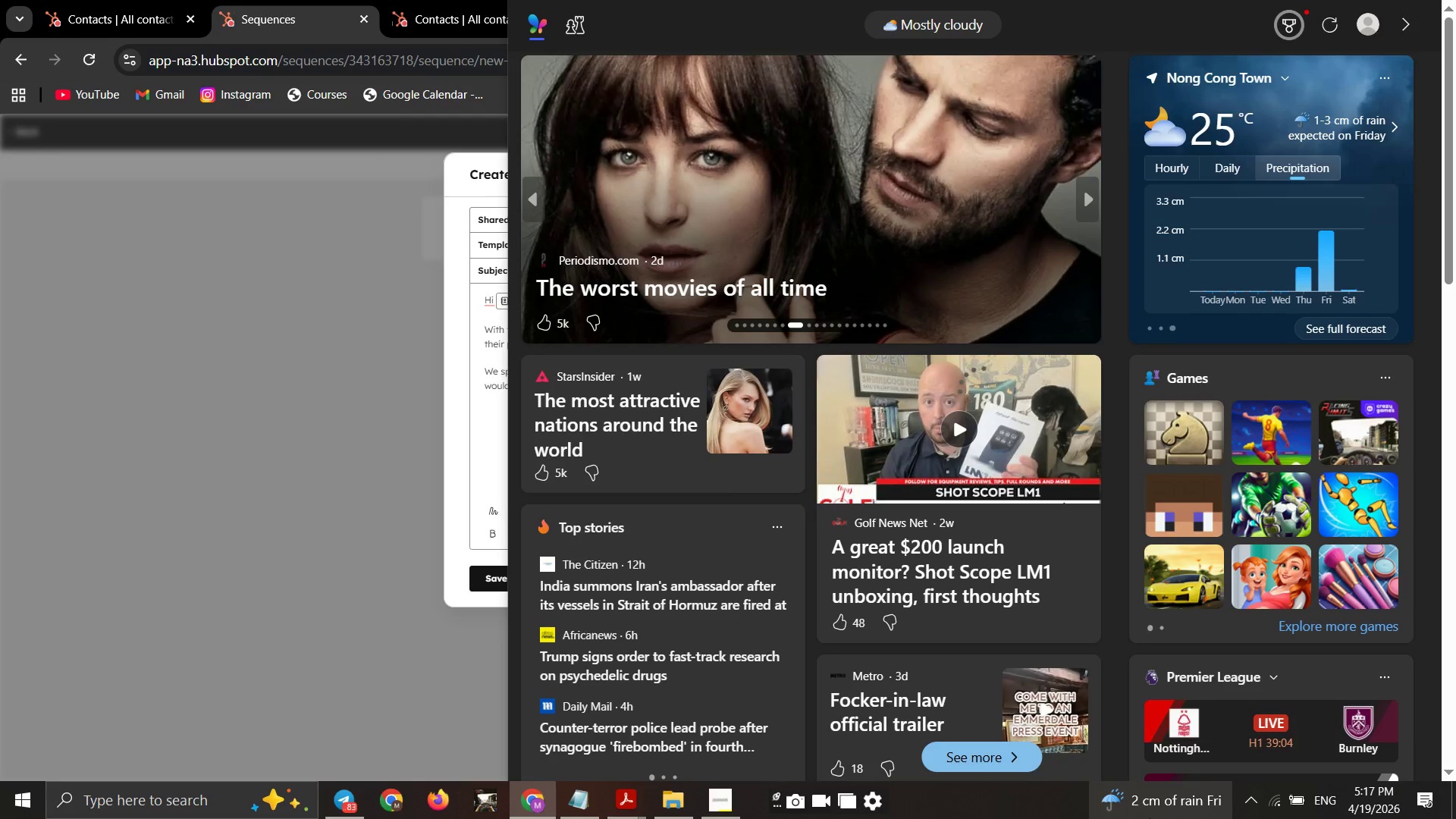 
left_click([739, 428])
 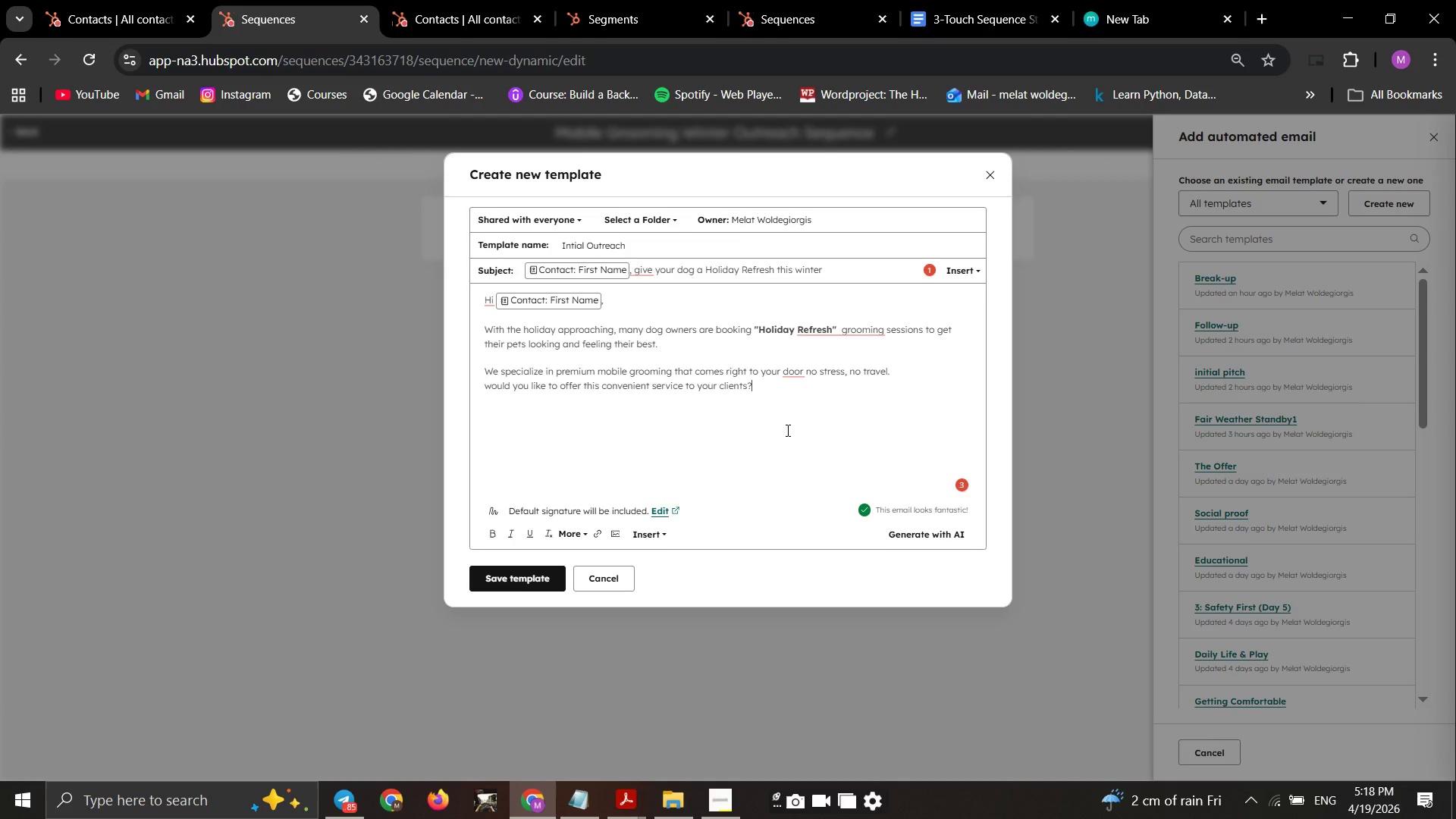 
key(Backspace)
type( this season:)
key(Backspace)
type(?)
 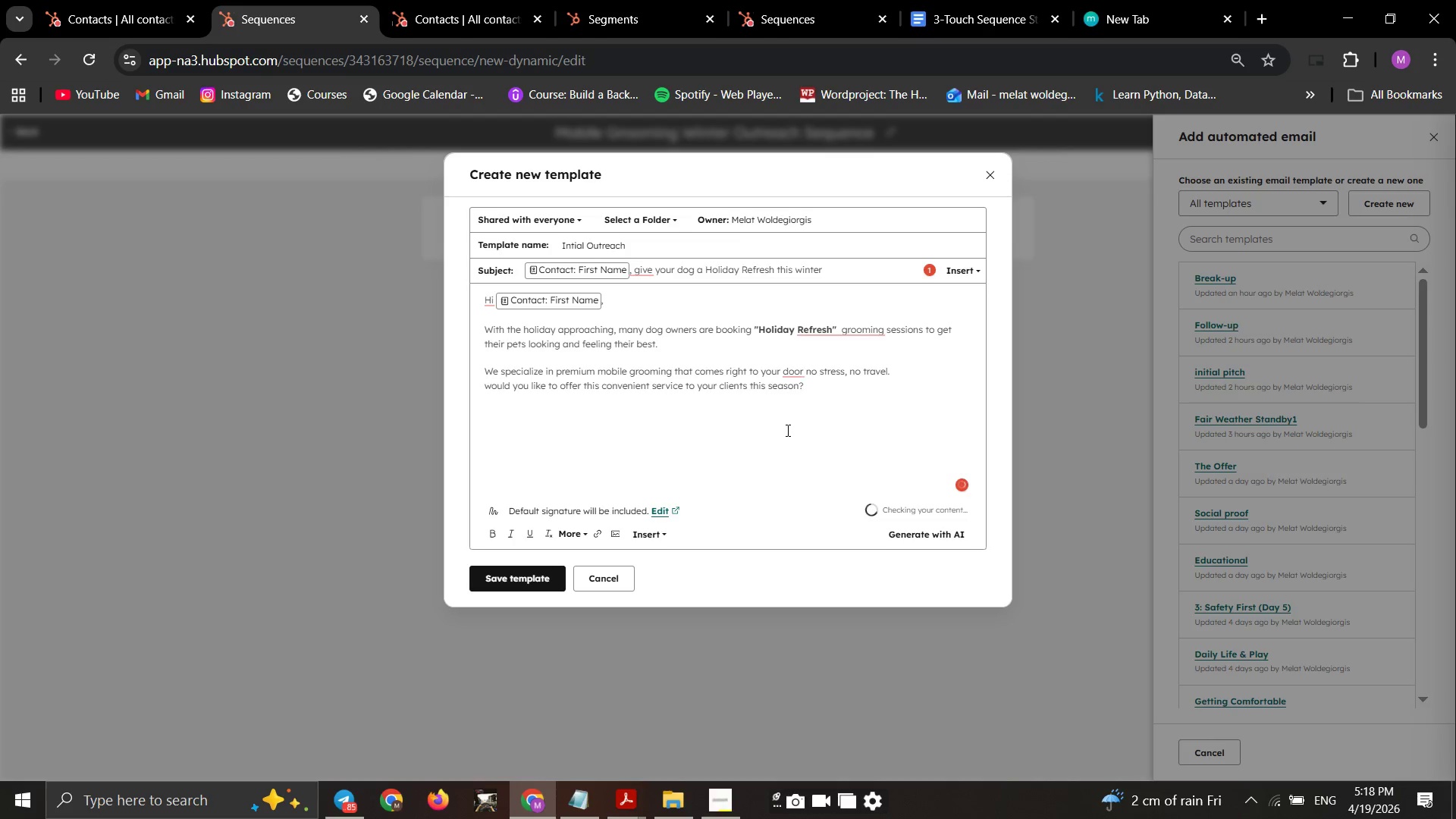 
key(Shift+Enter)
 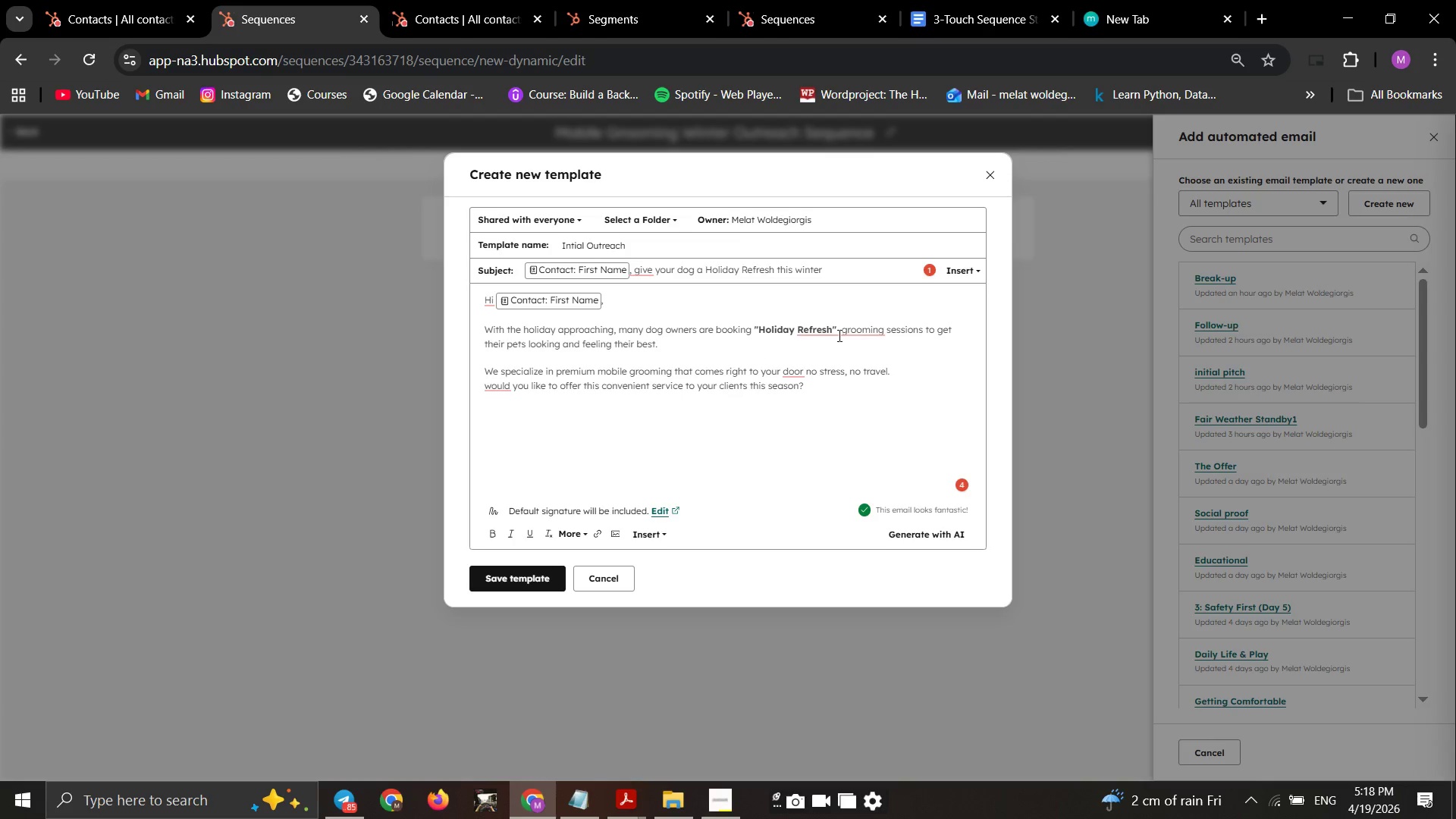 
wait(6.91)
 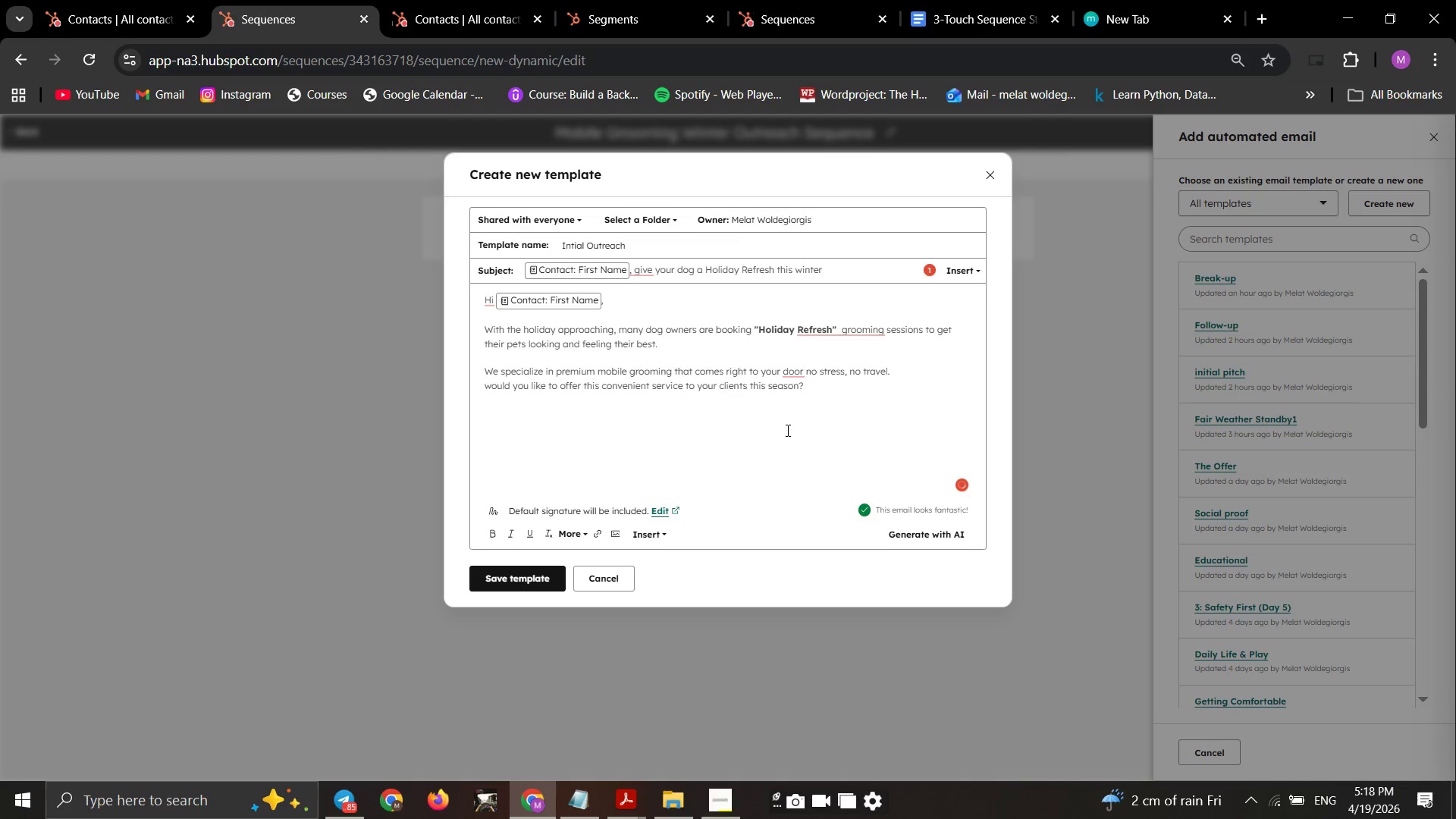 
mouse_move([798, 388])
 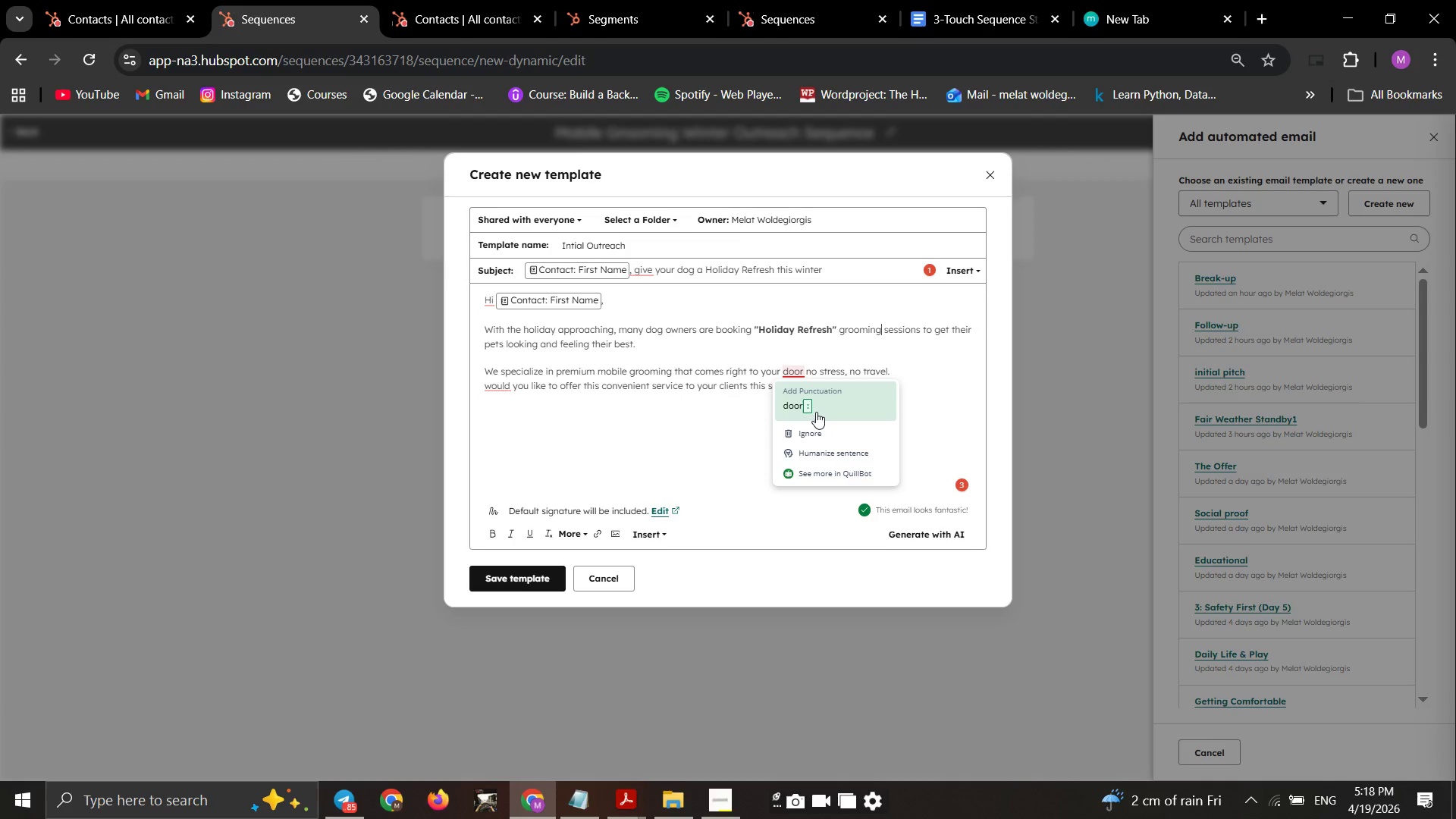 
left_click([816, 412])
 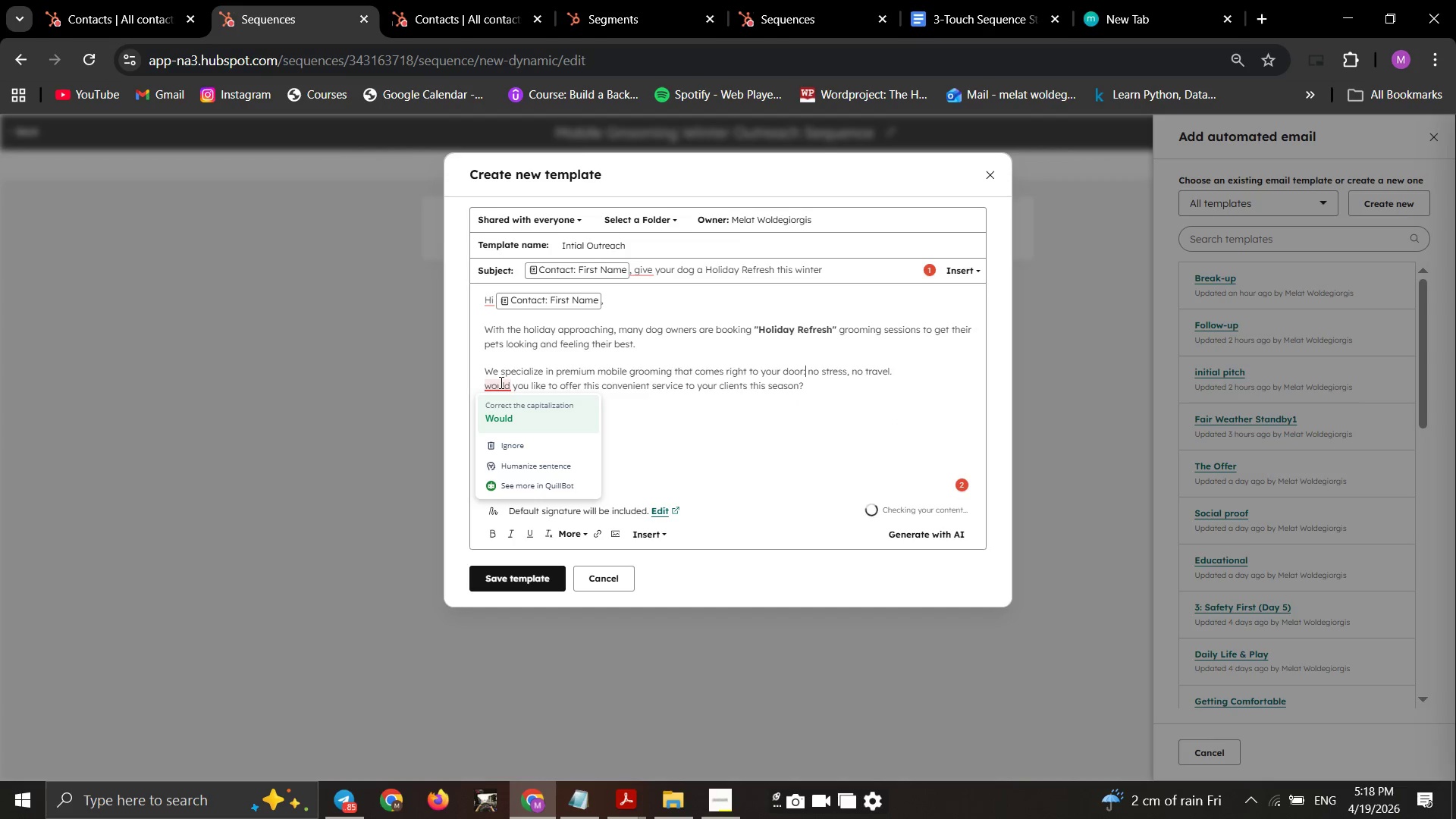 
left_click([505, 410])
 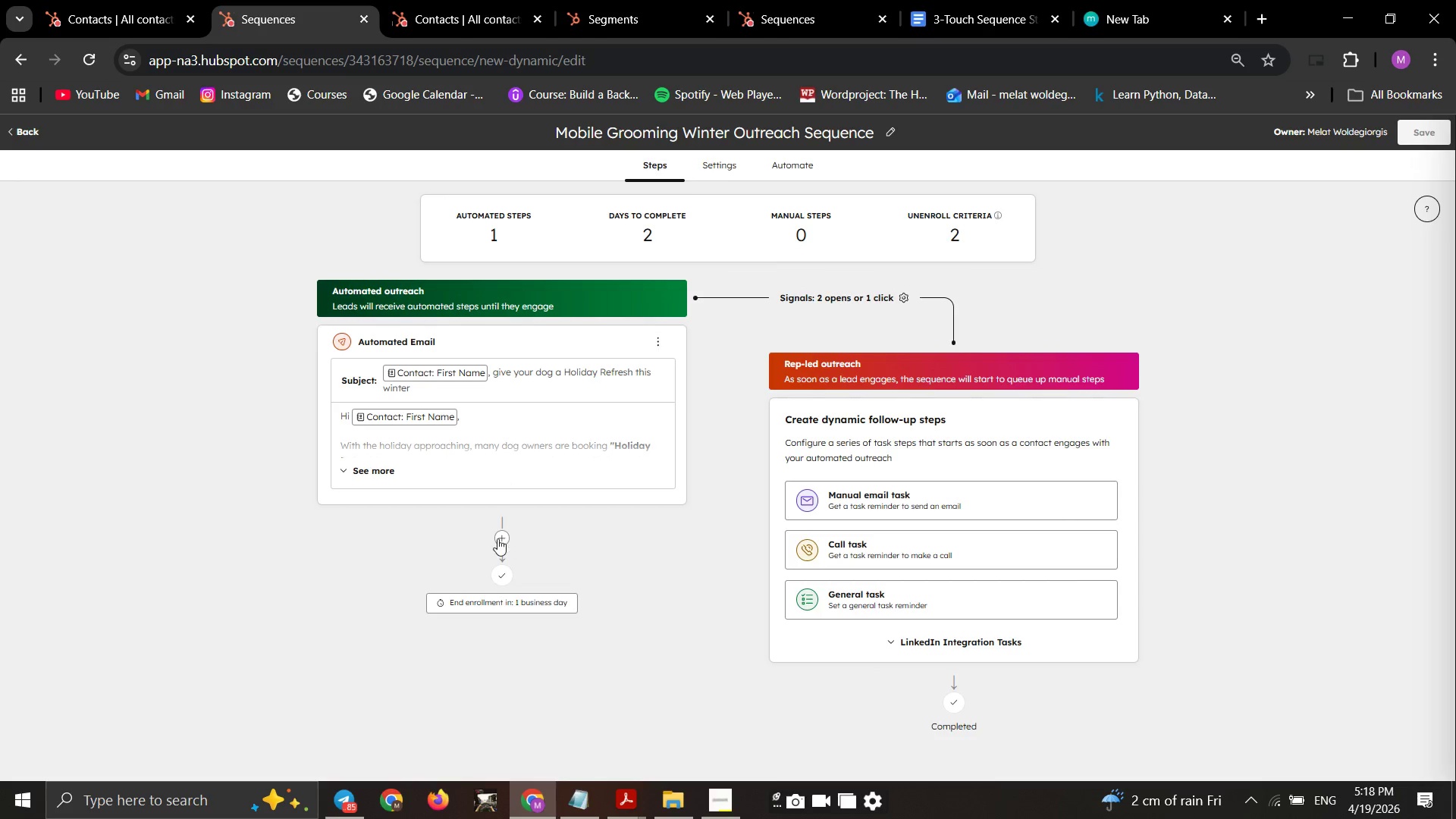 
wait(10.45)
 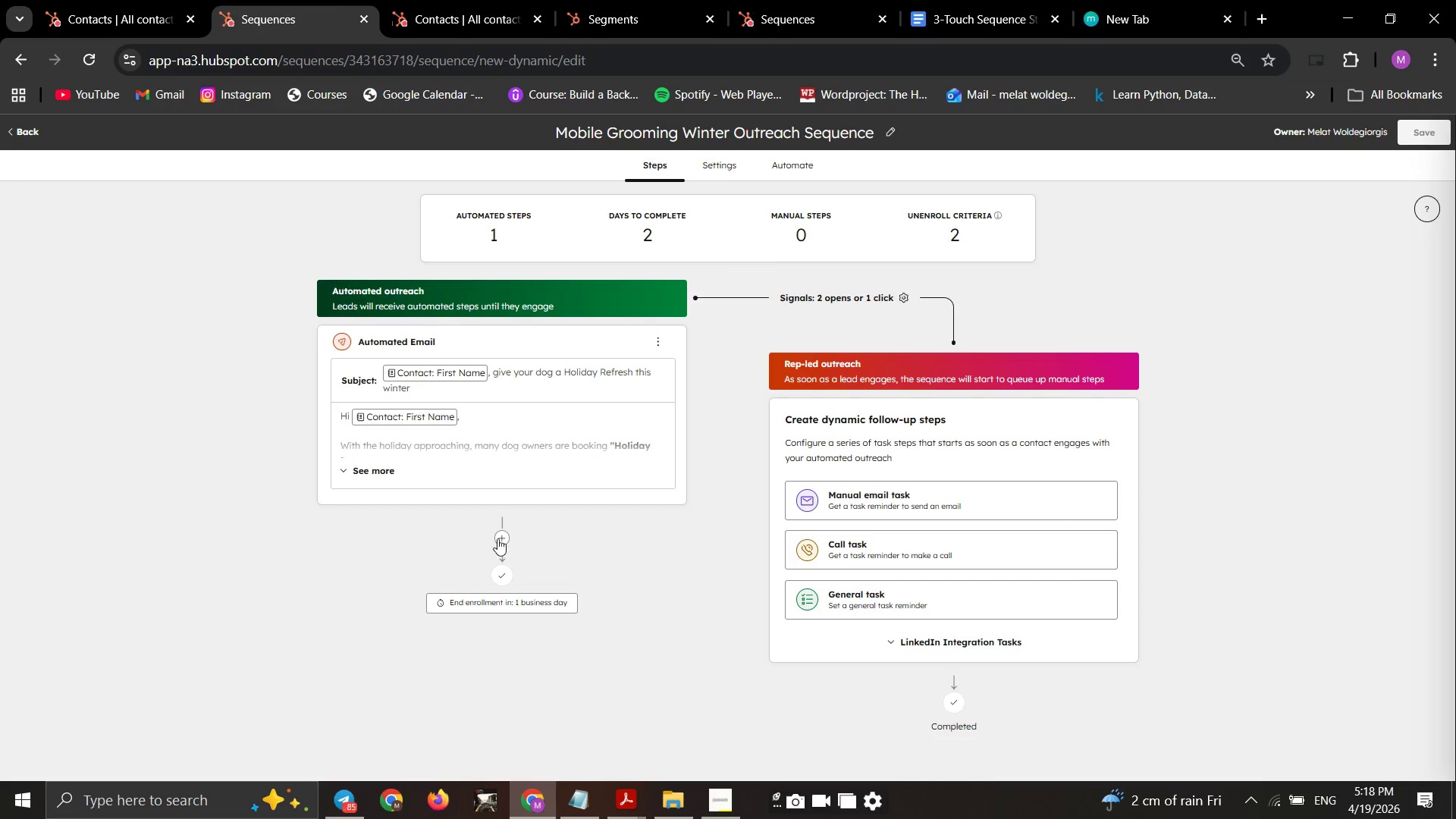 
left_click([1272, 762])
 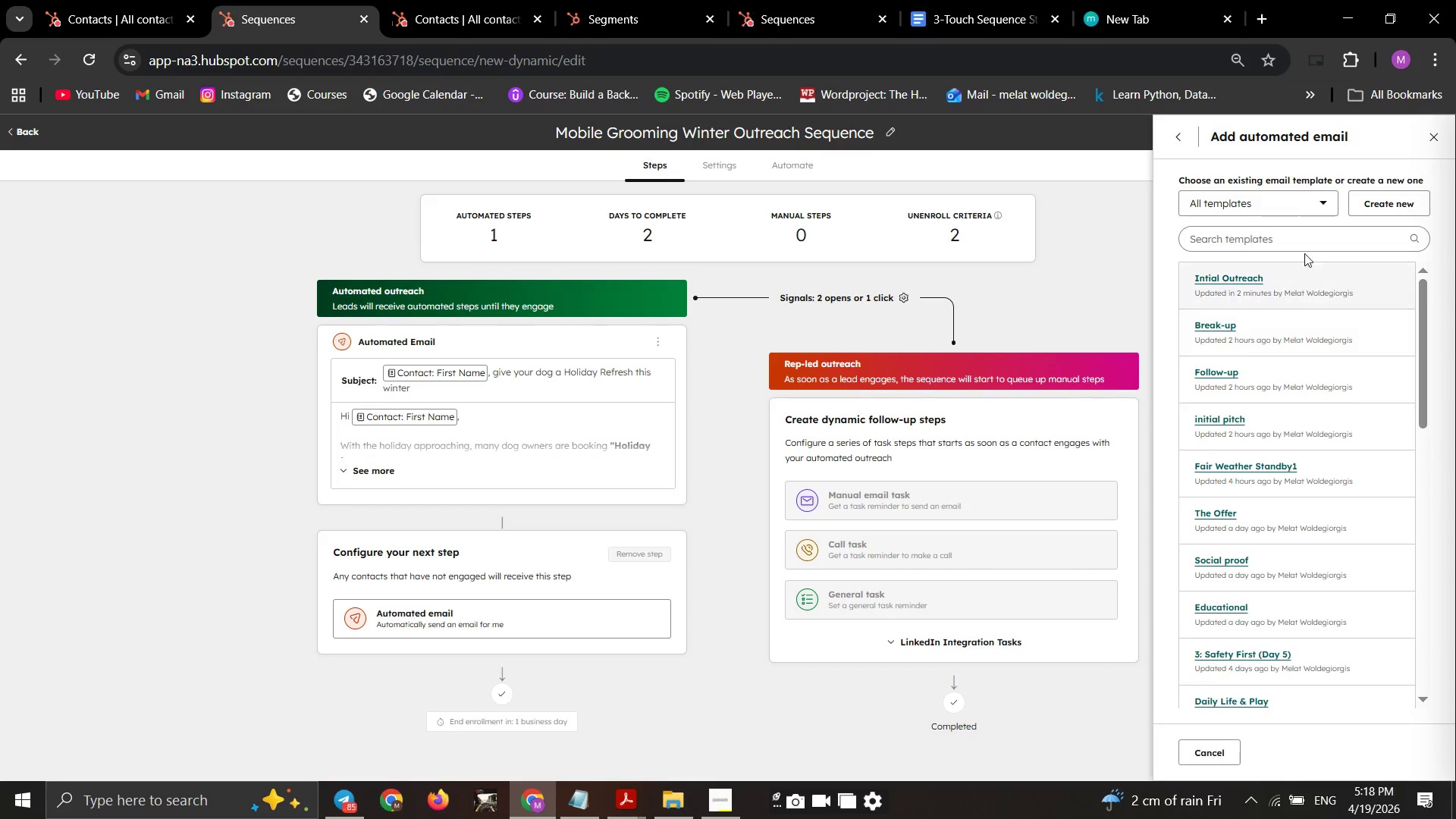 
left_click([1401, 199])
 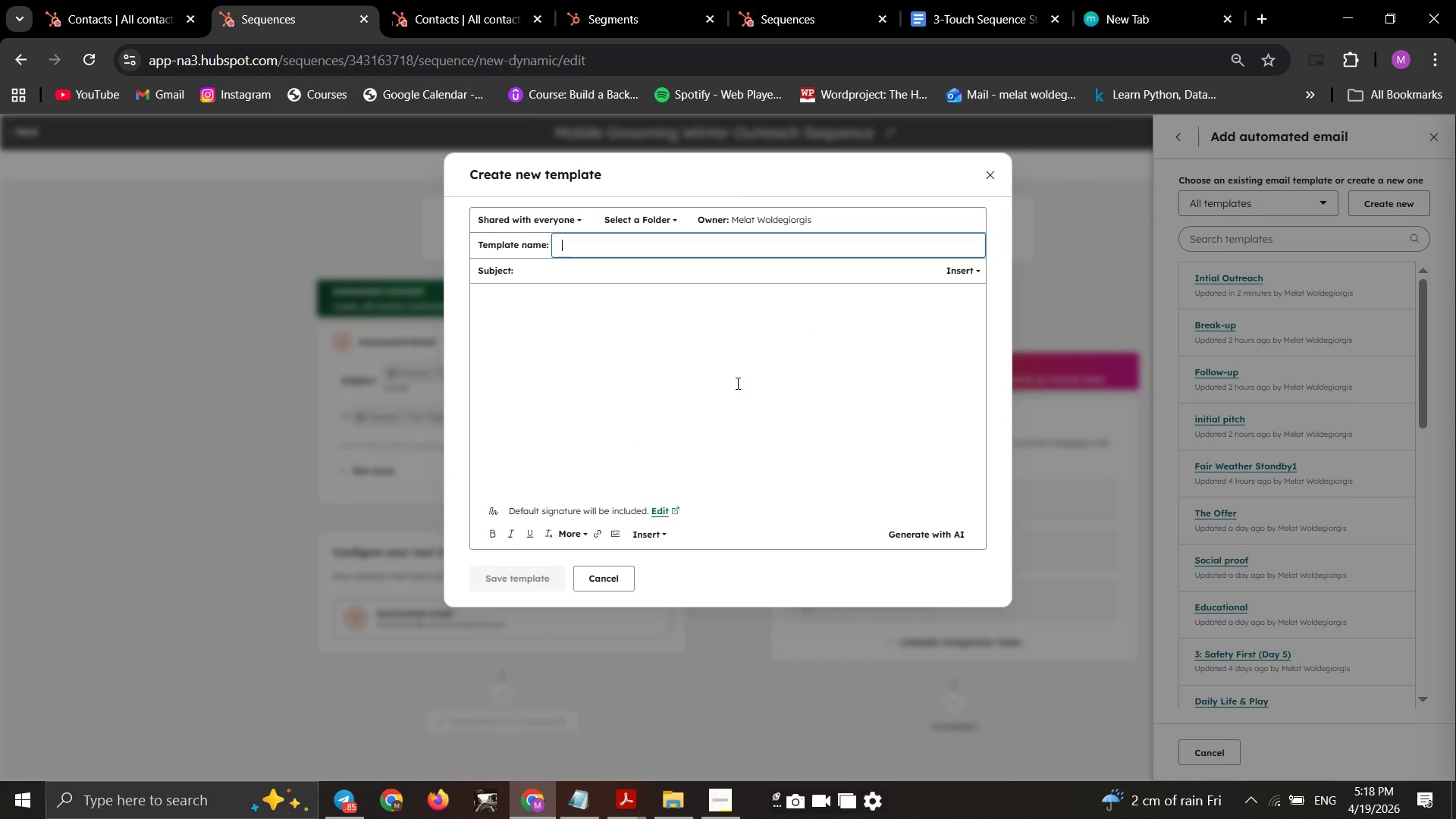 
wait(8.91)
 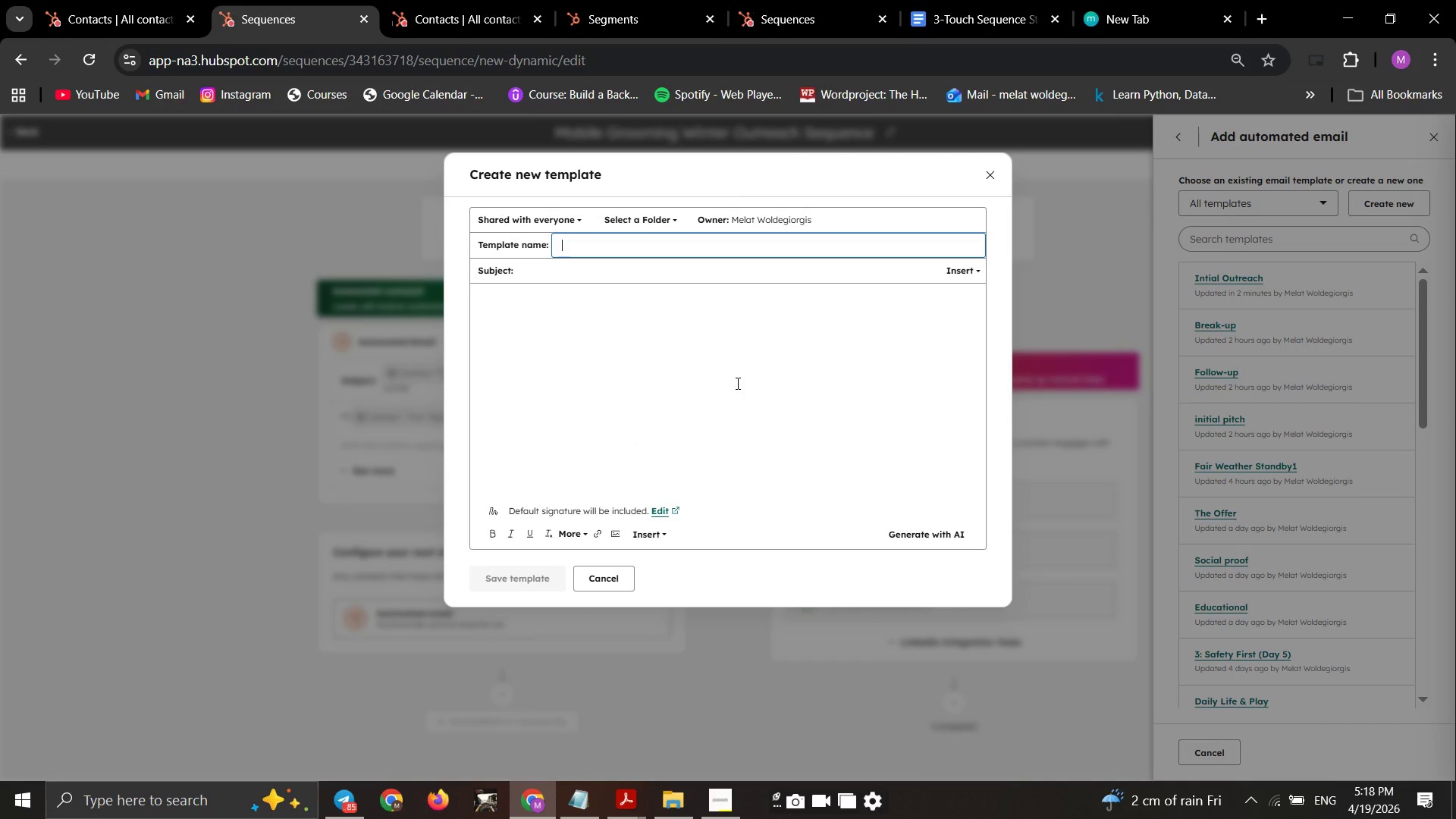 
type(Follow )
key(Backspace)
type(-up1)
key(Backspace)
type( 1)
 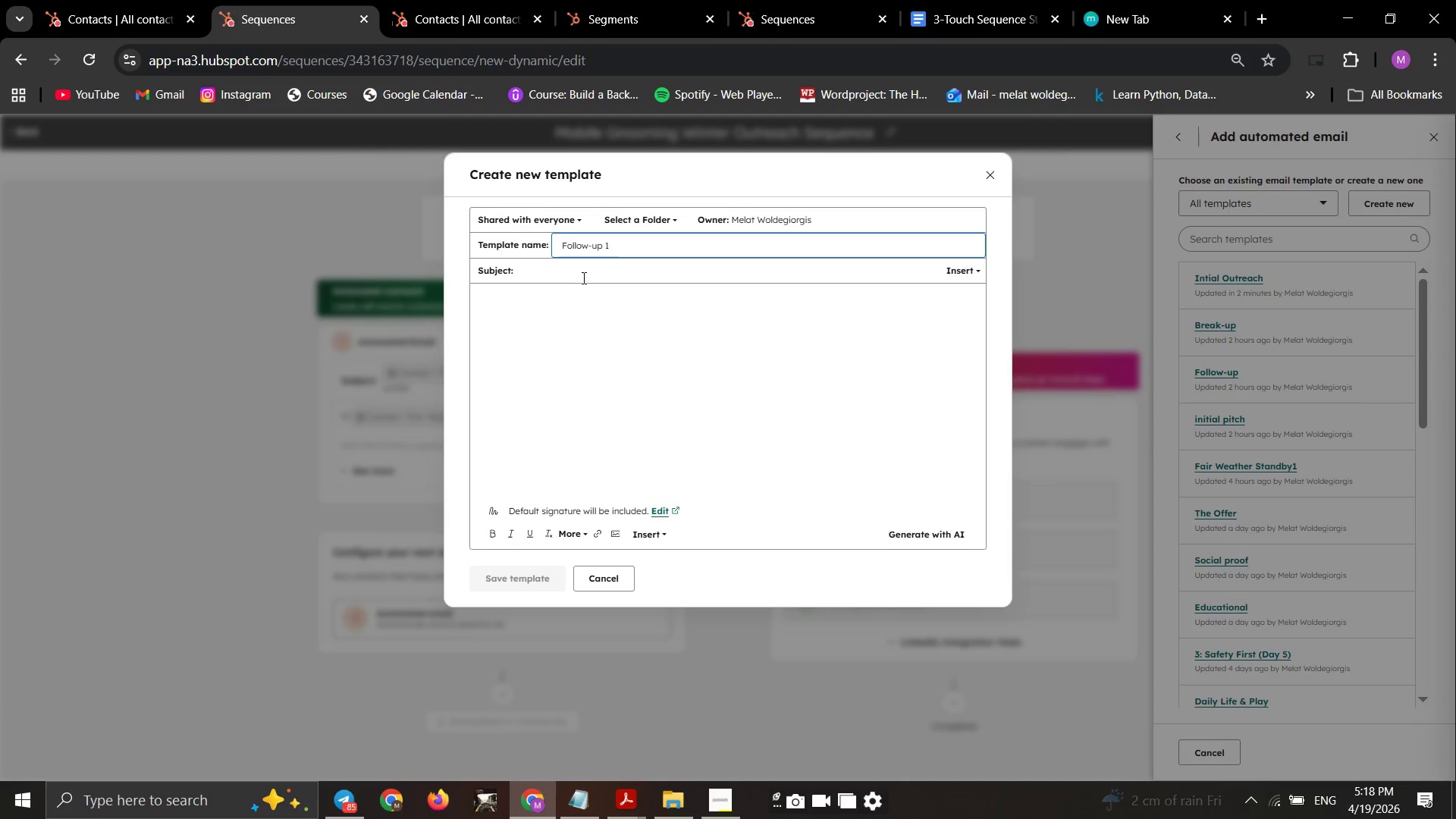 
left_click([582, 278])
 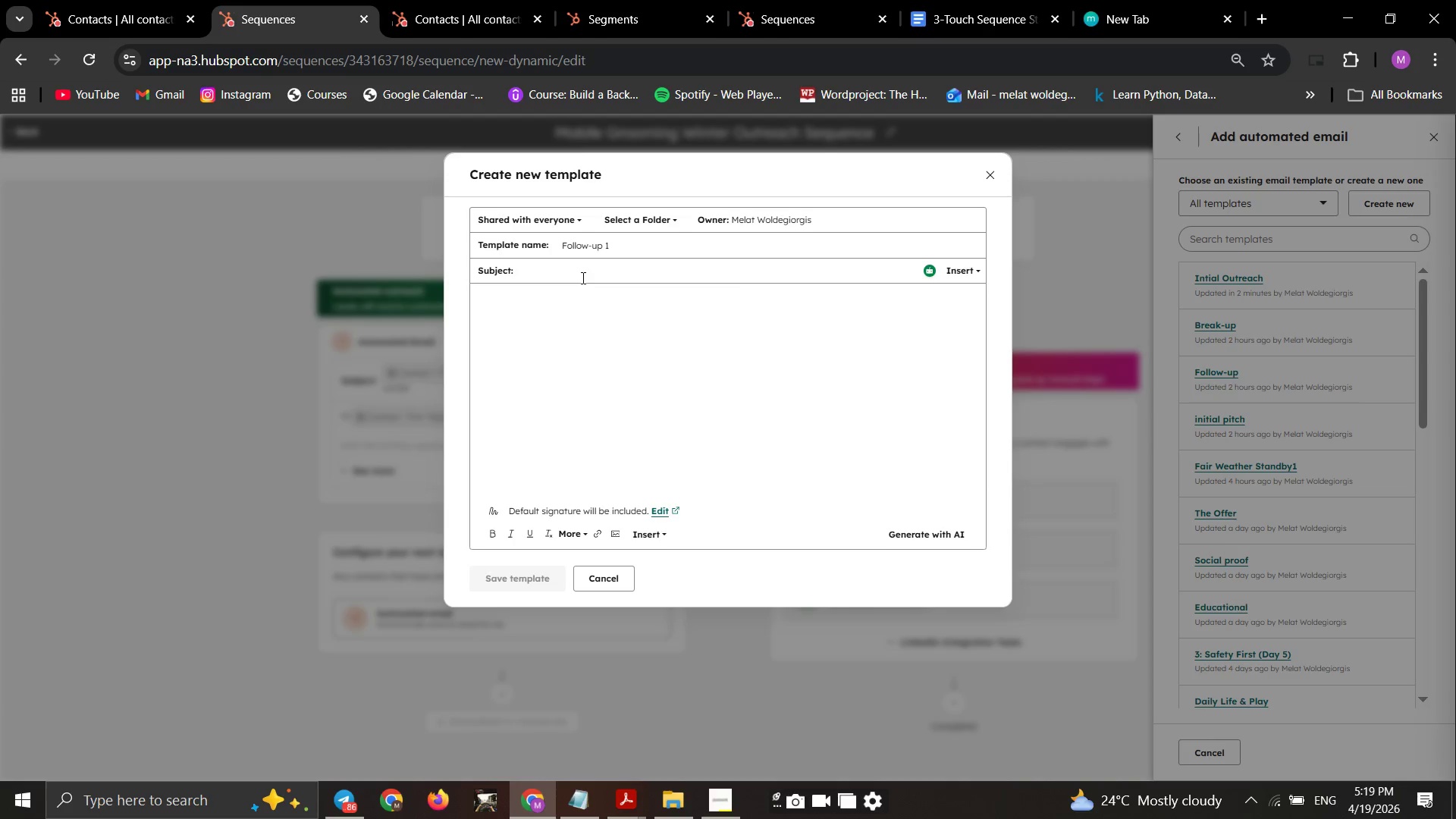 
wait(13.99)
 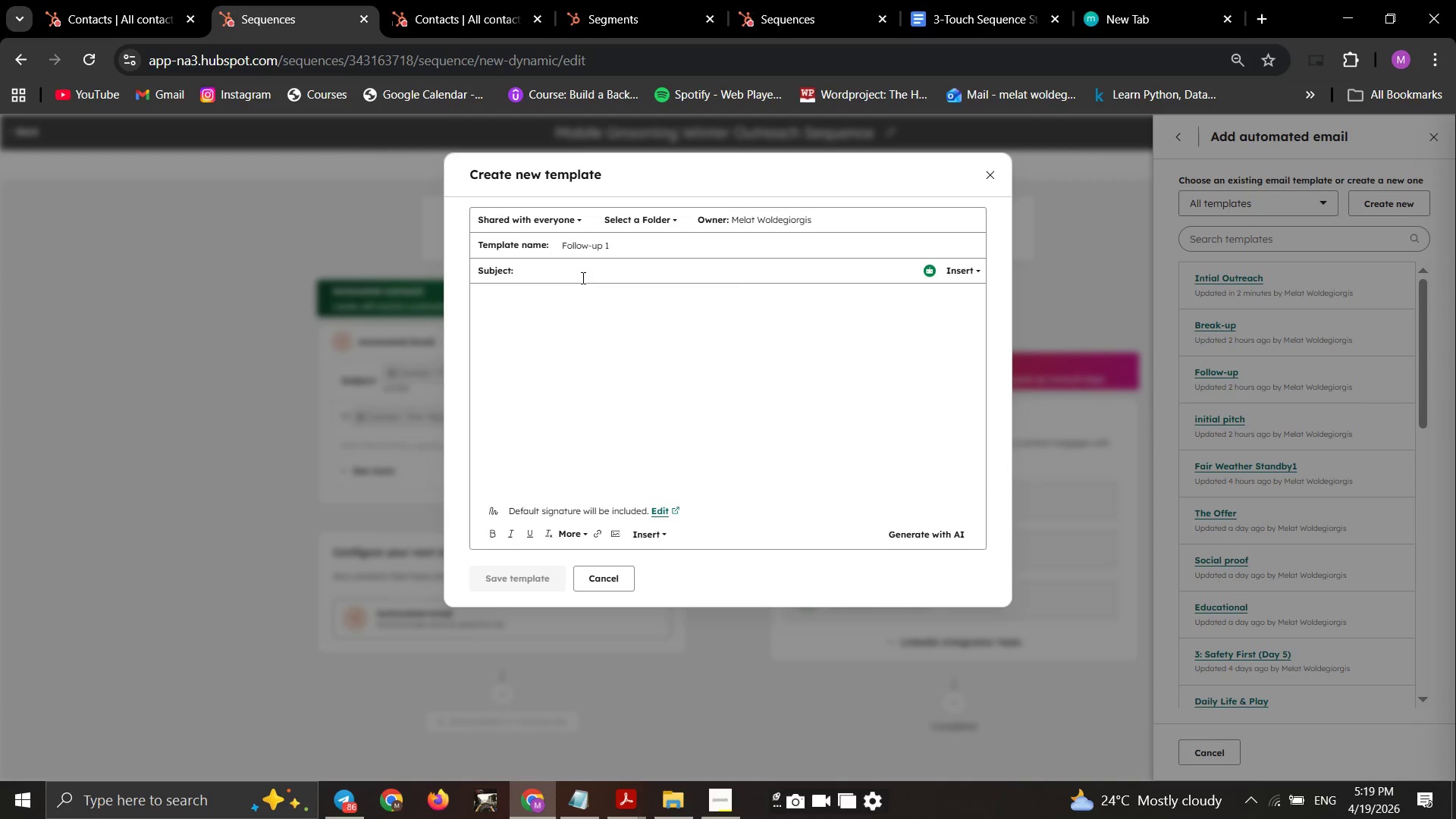 
type(quick follow-up for )
 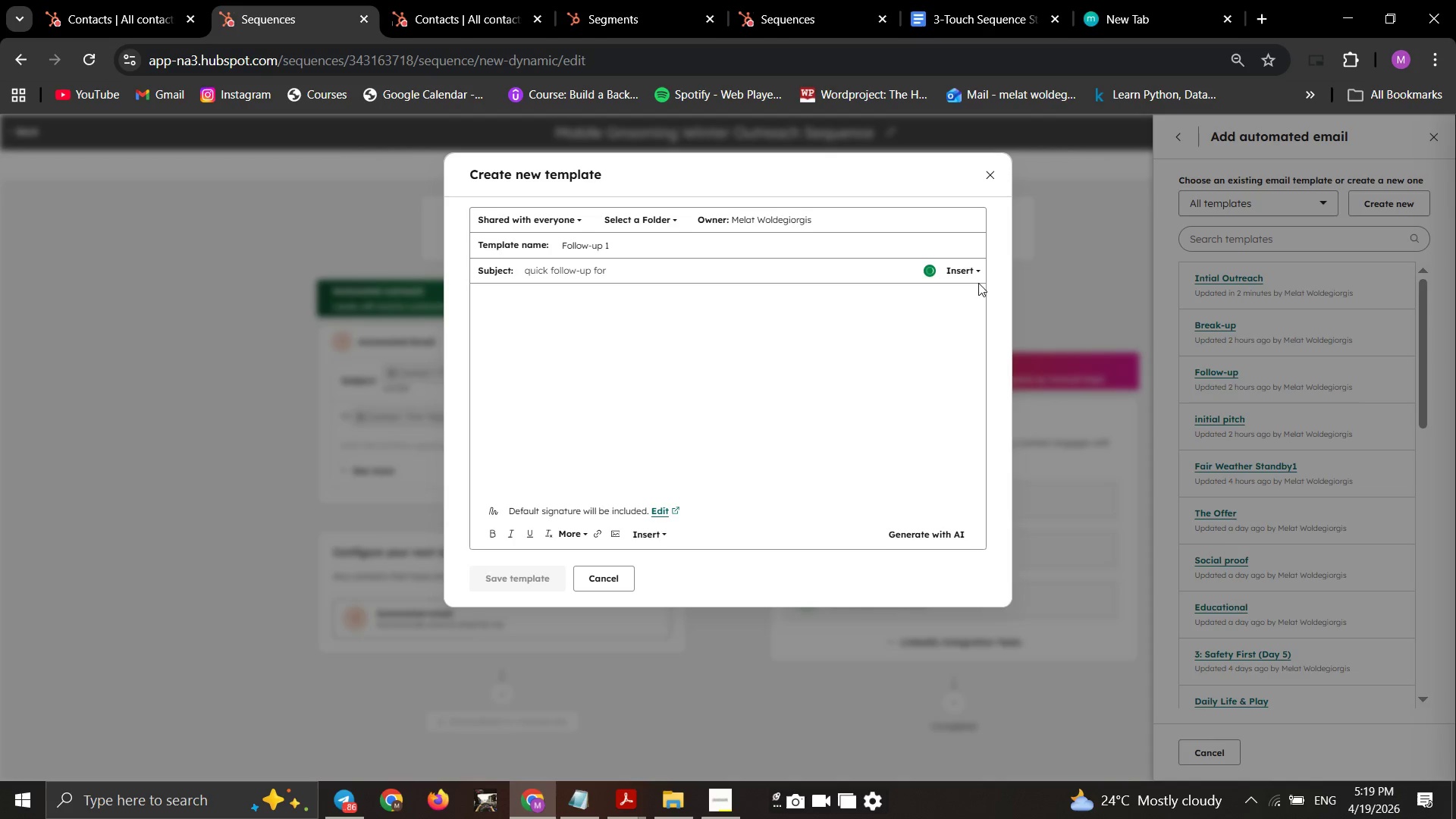 
left_click([943, 276])
 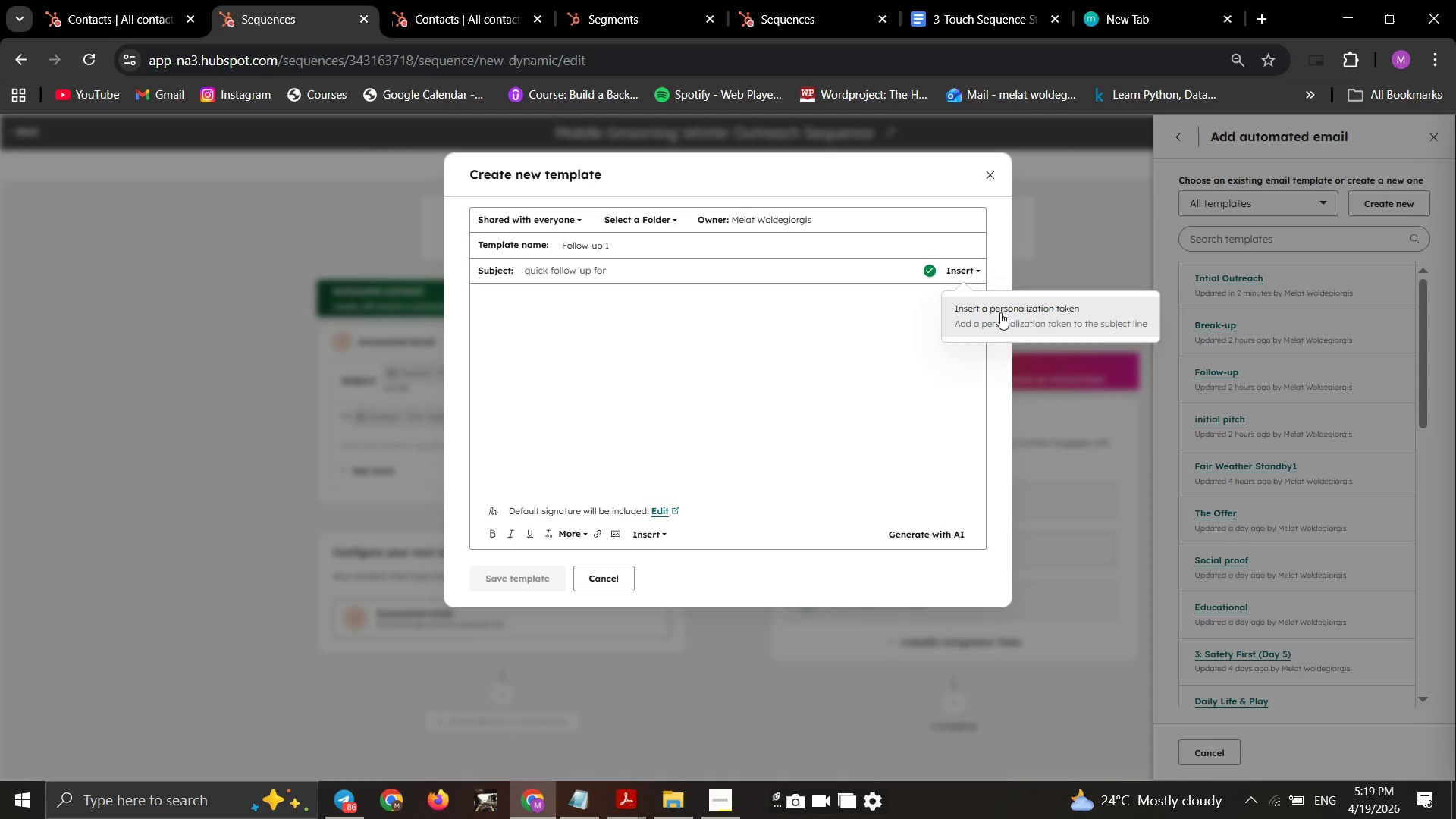 
left_click_drag(start_coordinate=[1003, 319], to_coordinate=[1003, 325])
 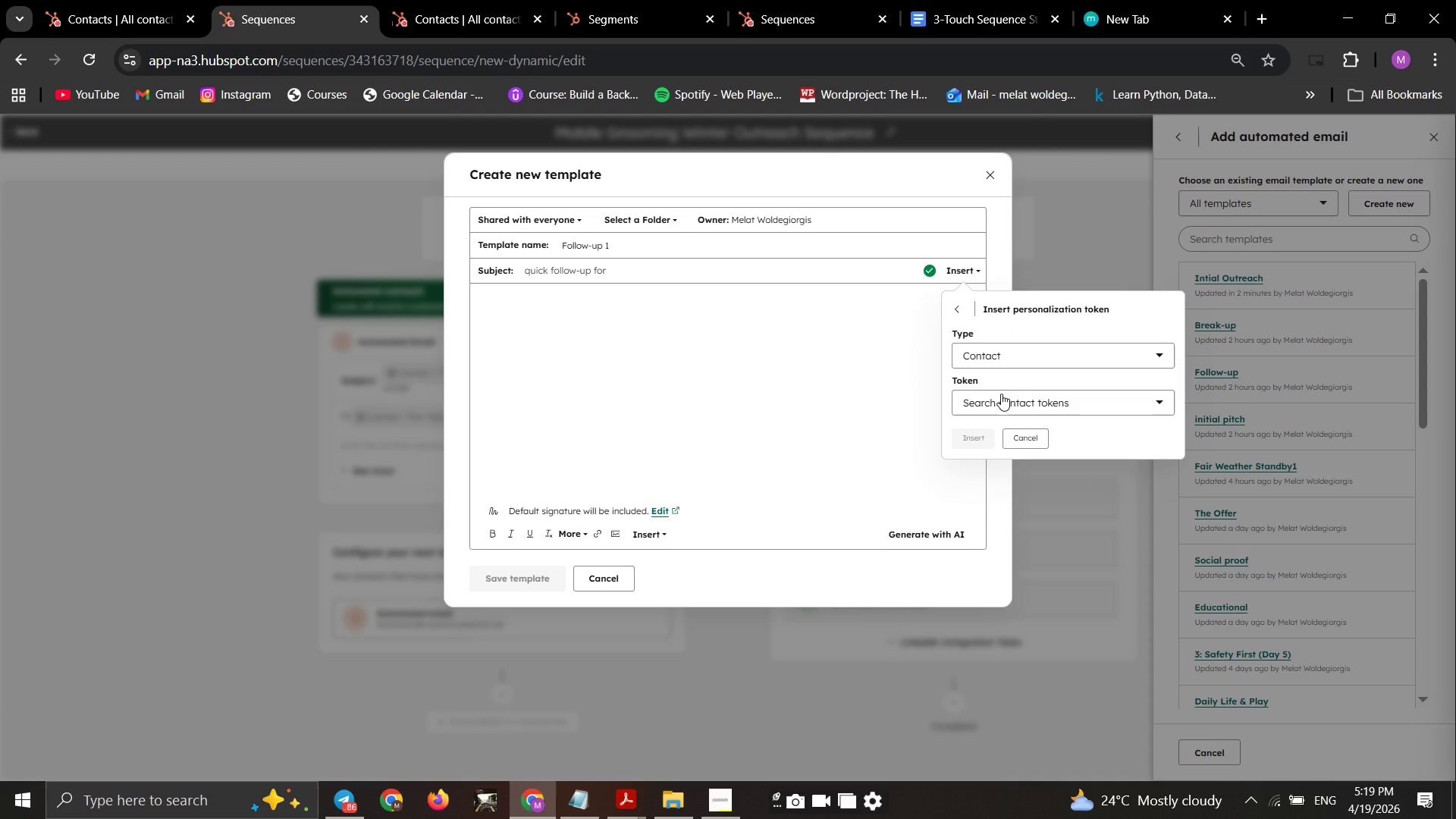 
left_click([1001, 394])
 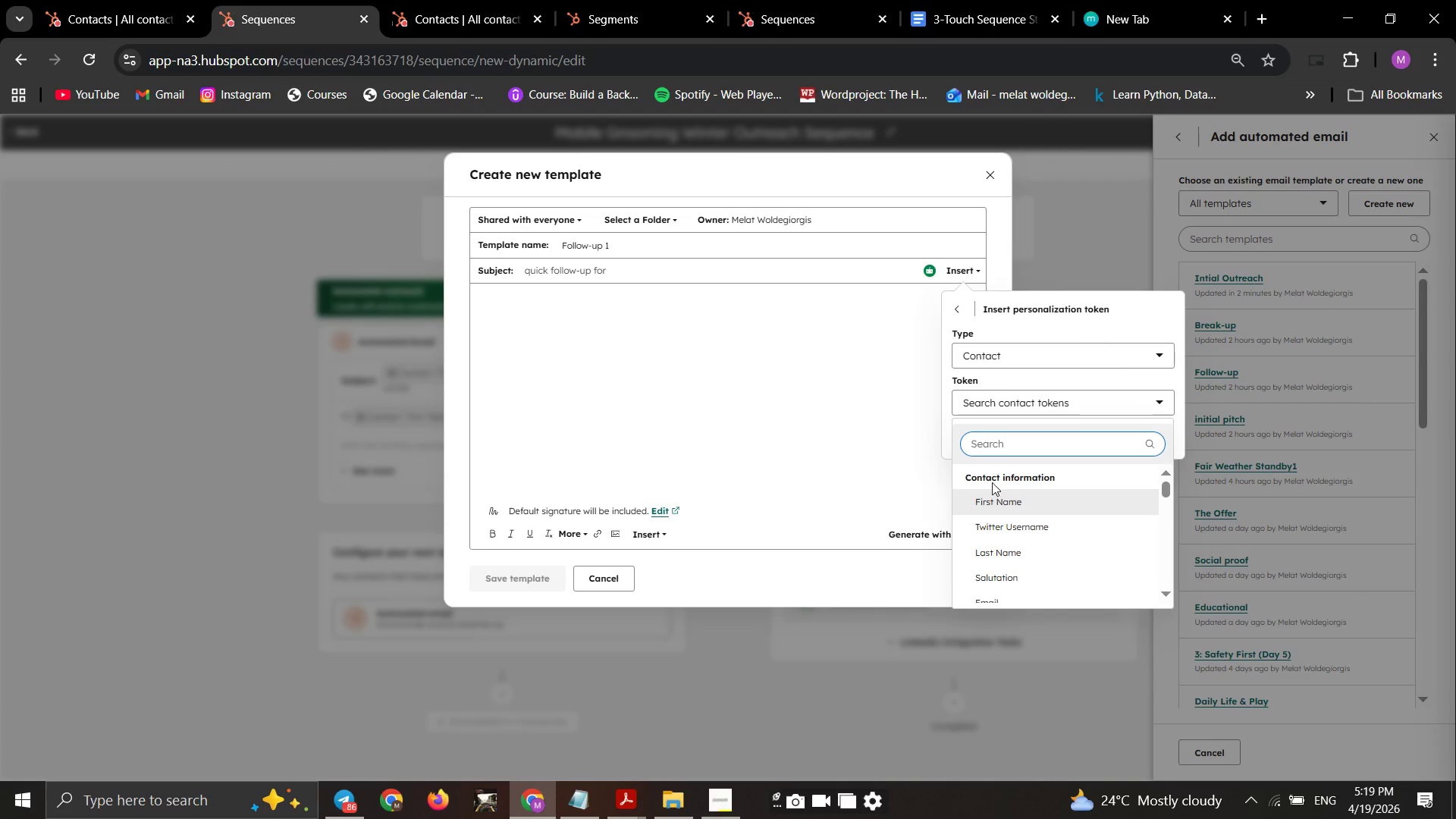 
left_click([992, 493])
 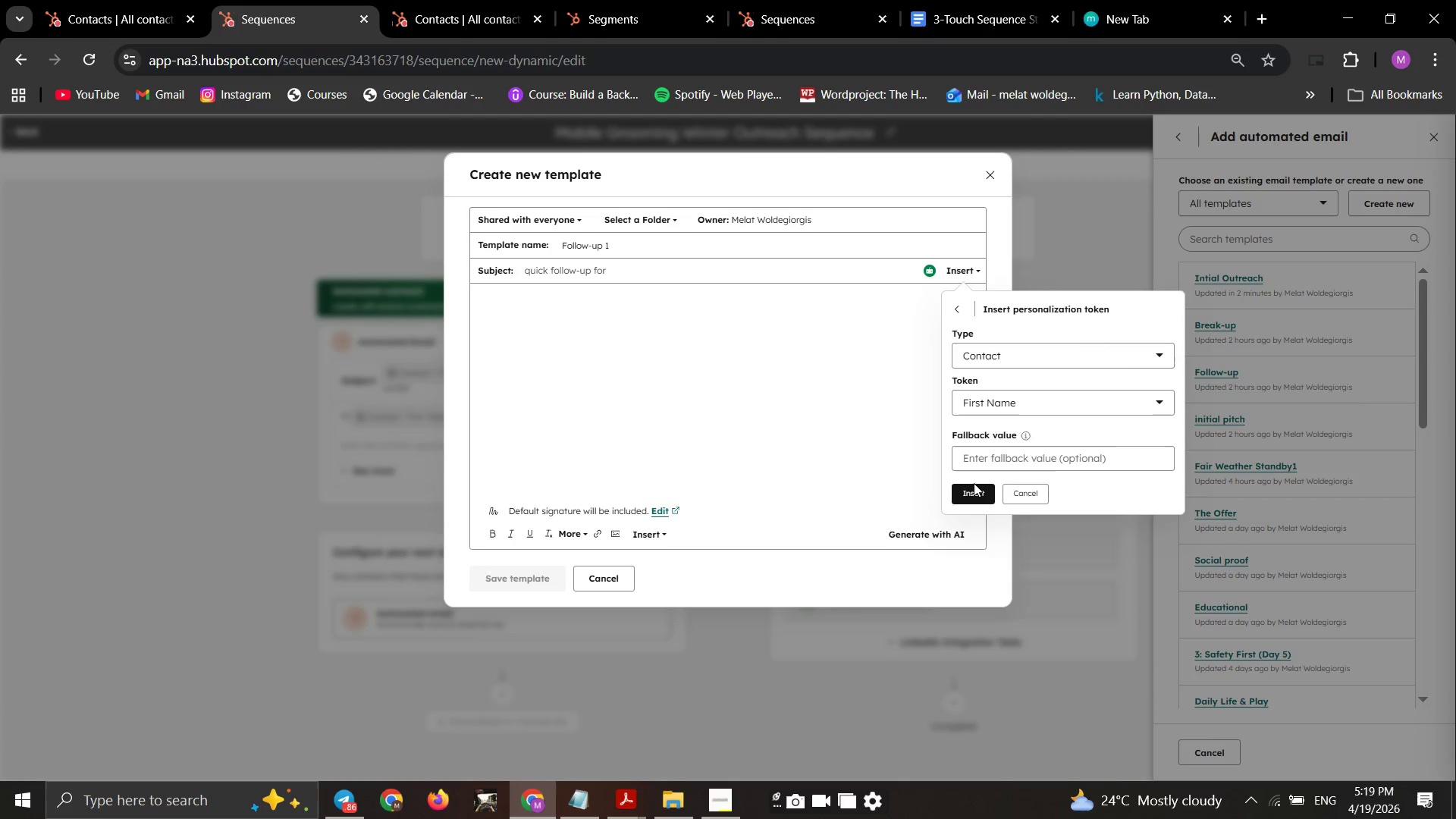 
left_click([969, 486])
 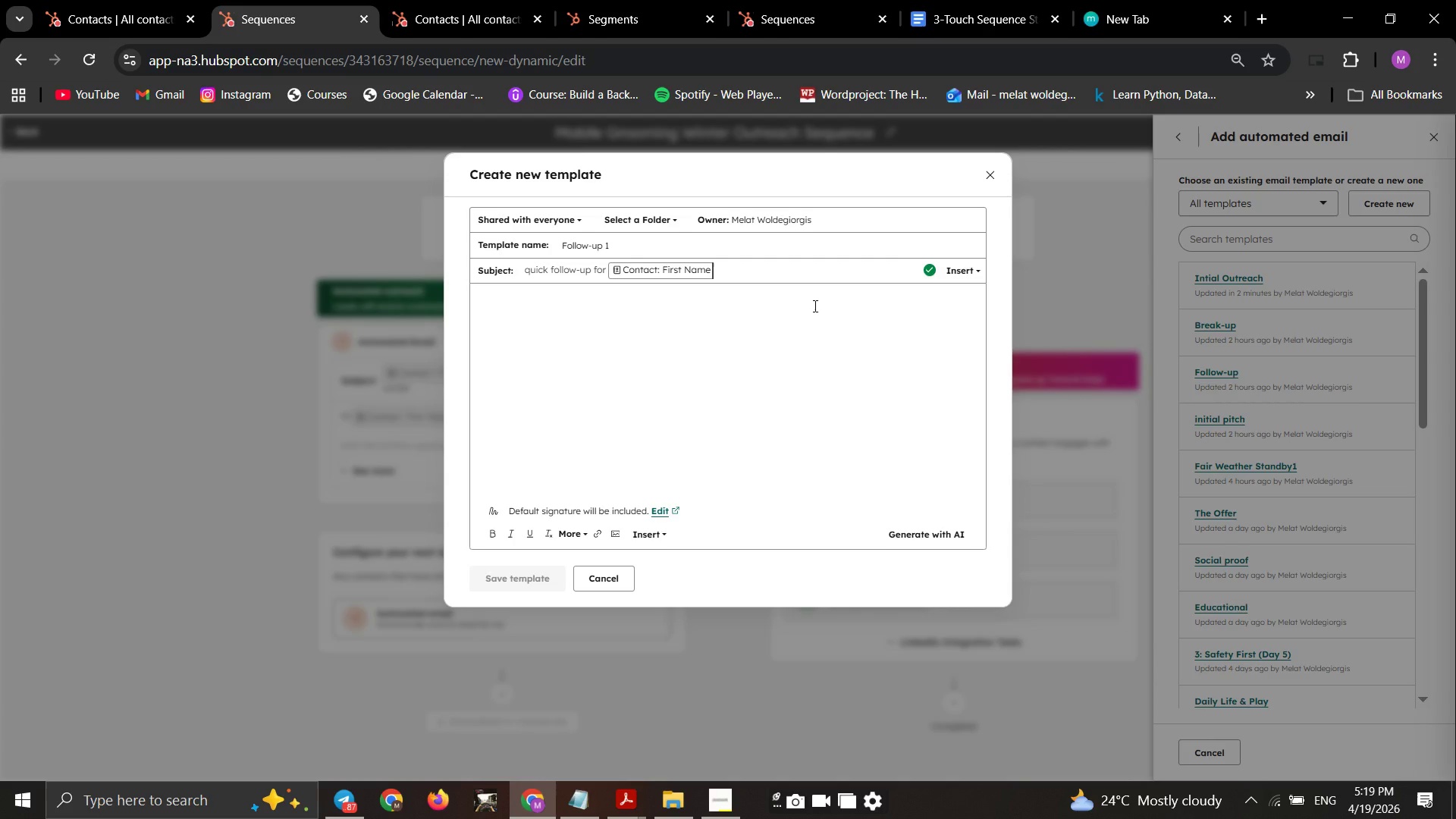 
type( about holiday grooming )
 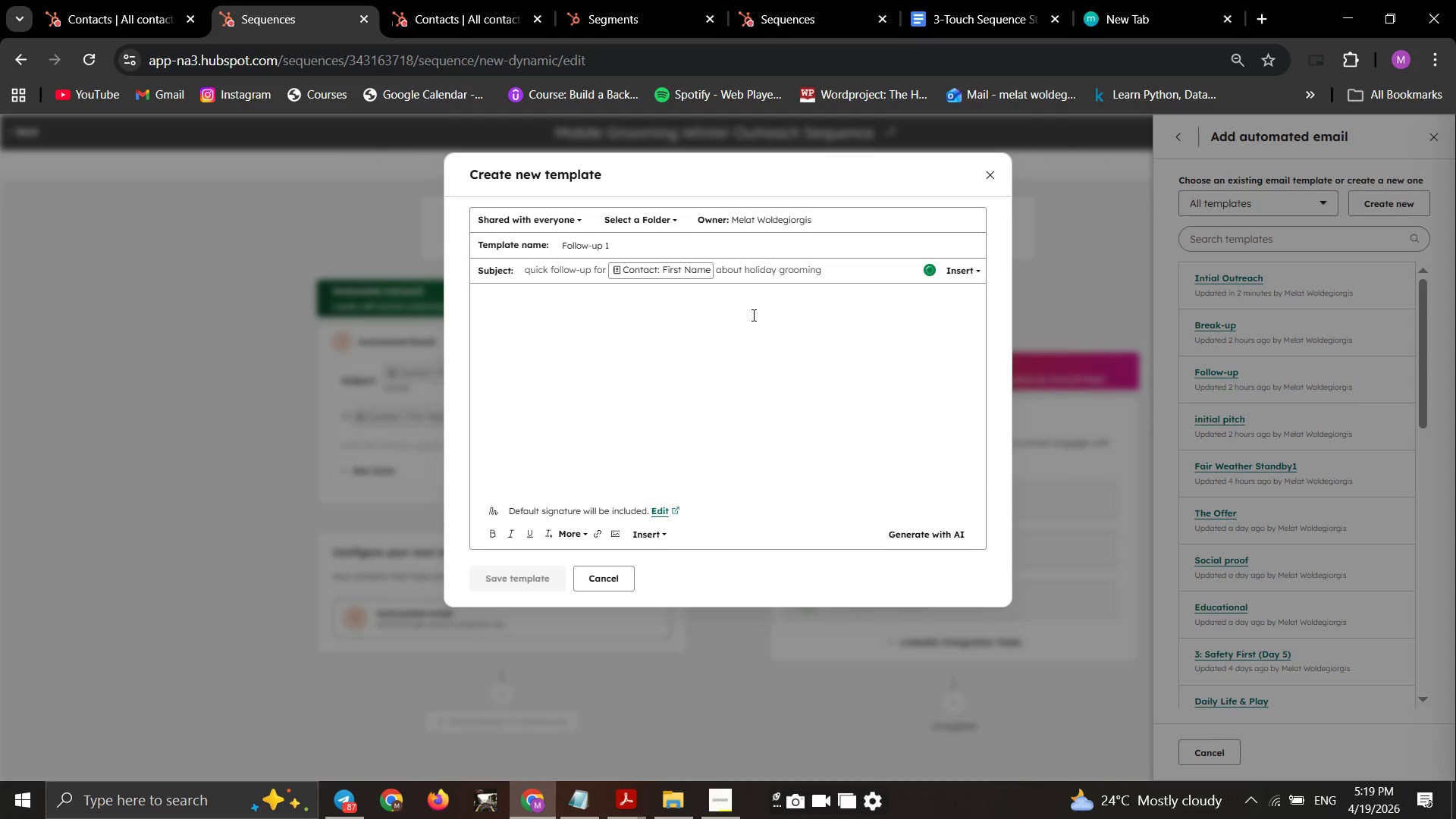 
left_click([752, 315])
 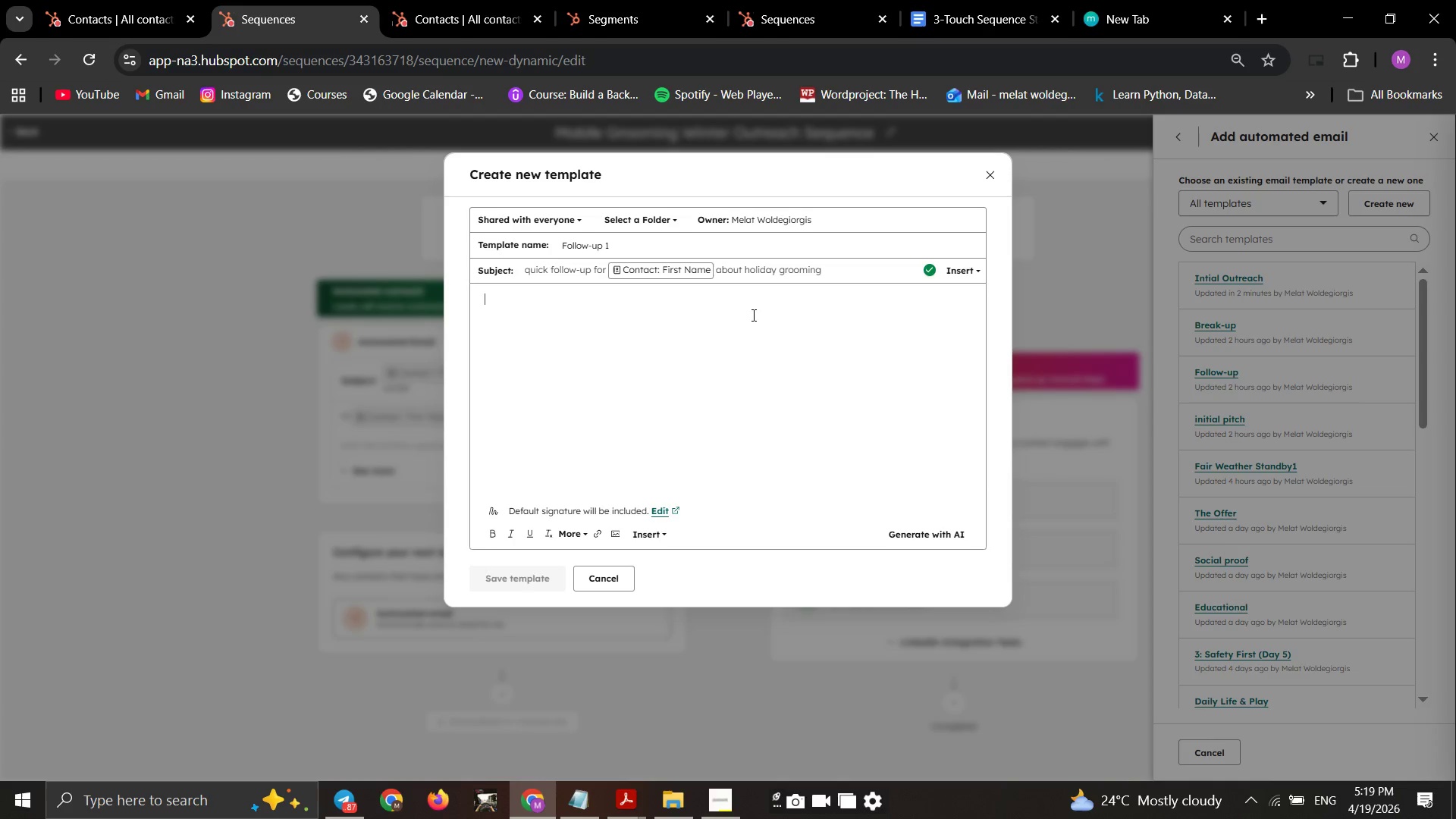 
key(CapsLock)
 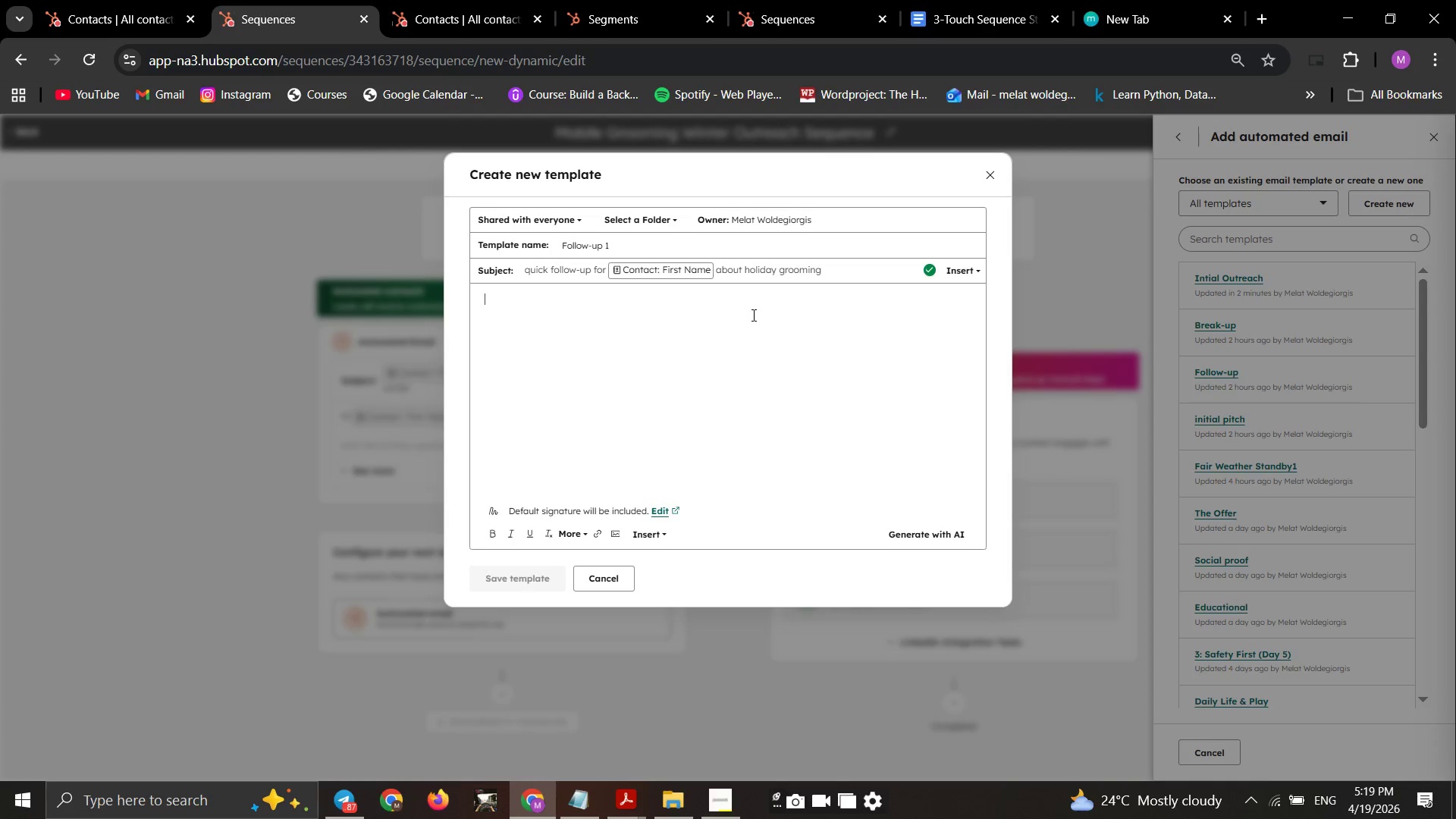 
key(H)
 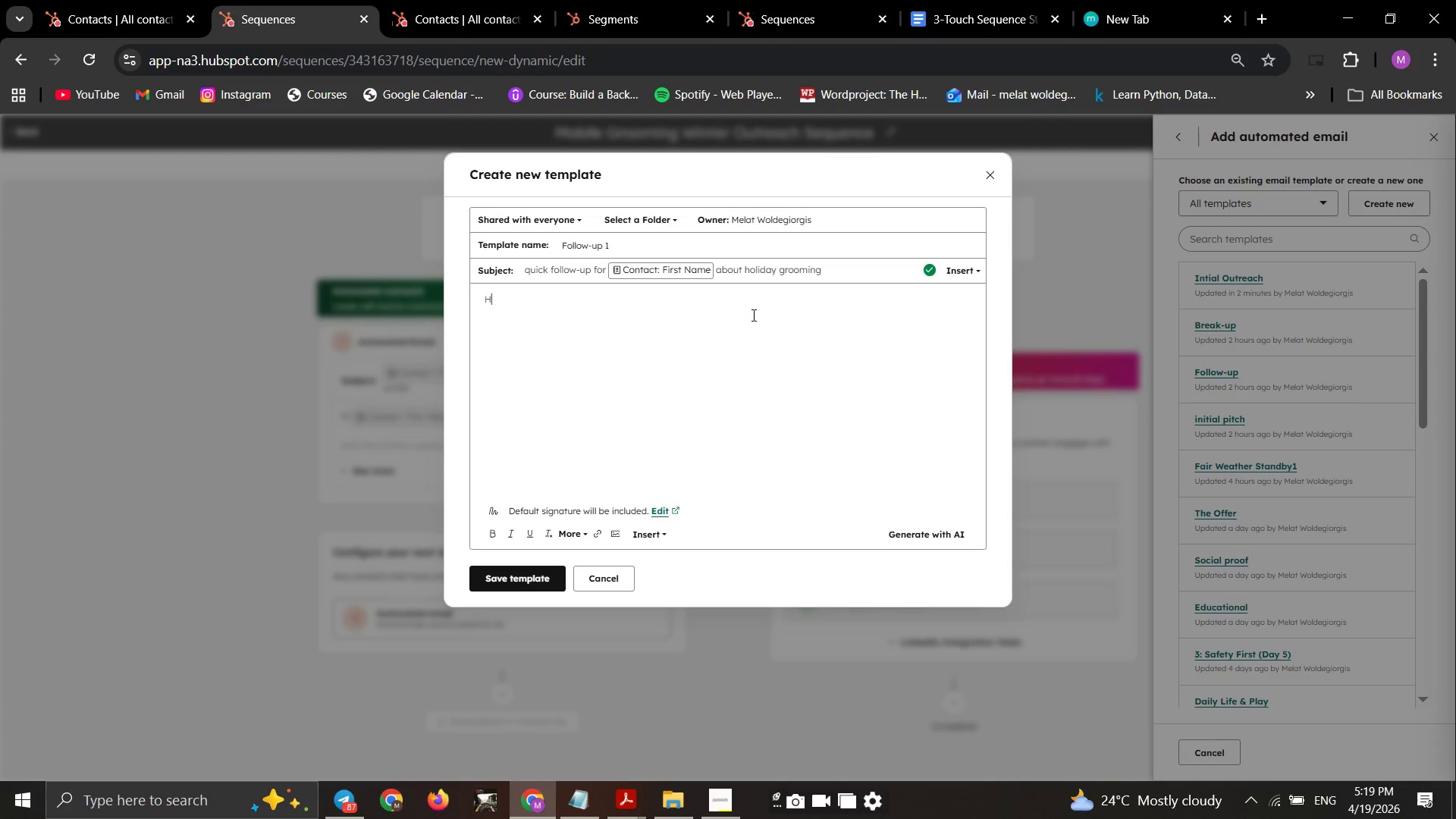 
key(CapsLock)
 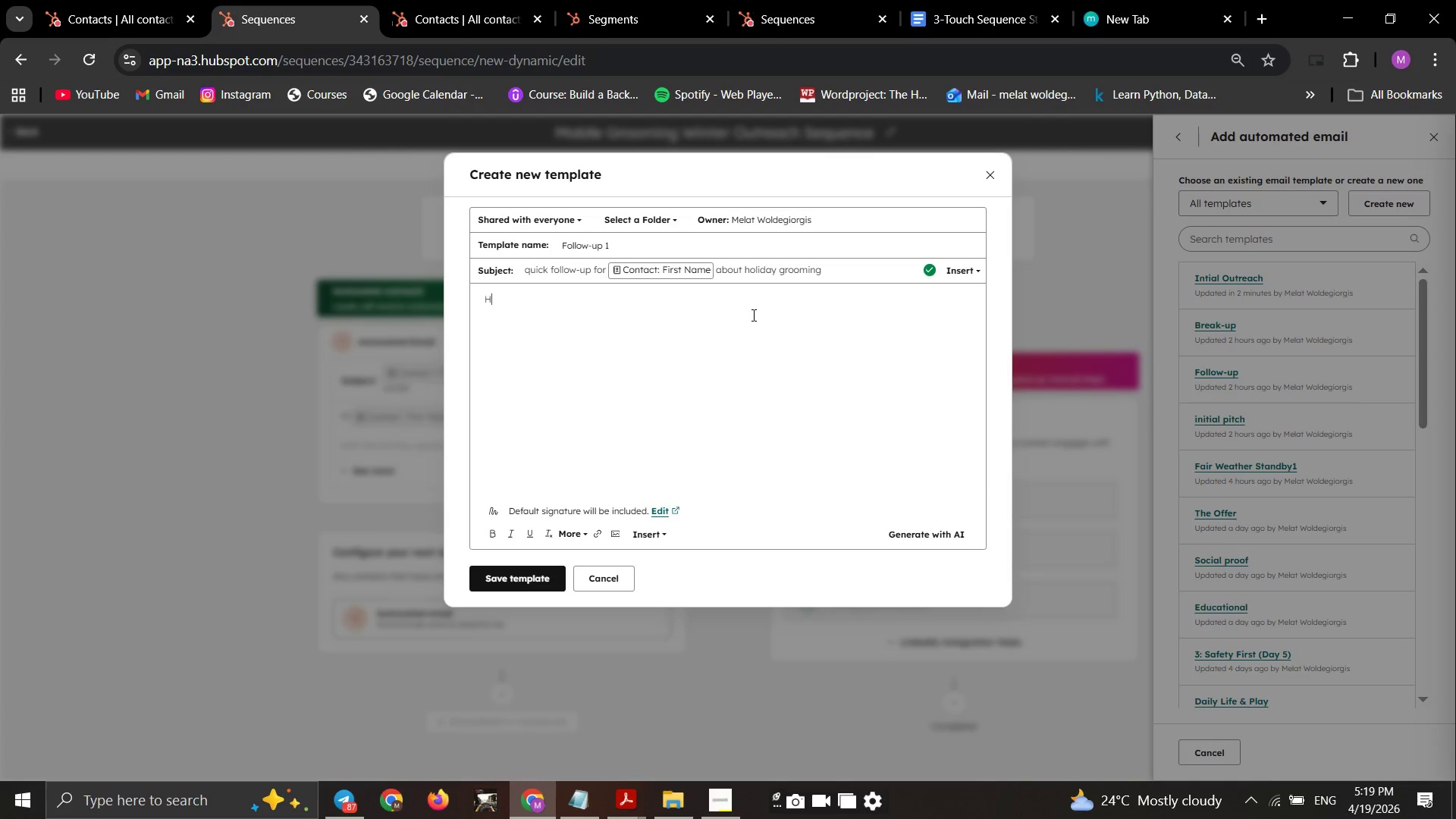 
key(I)
 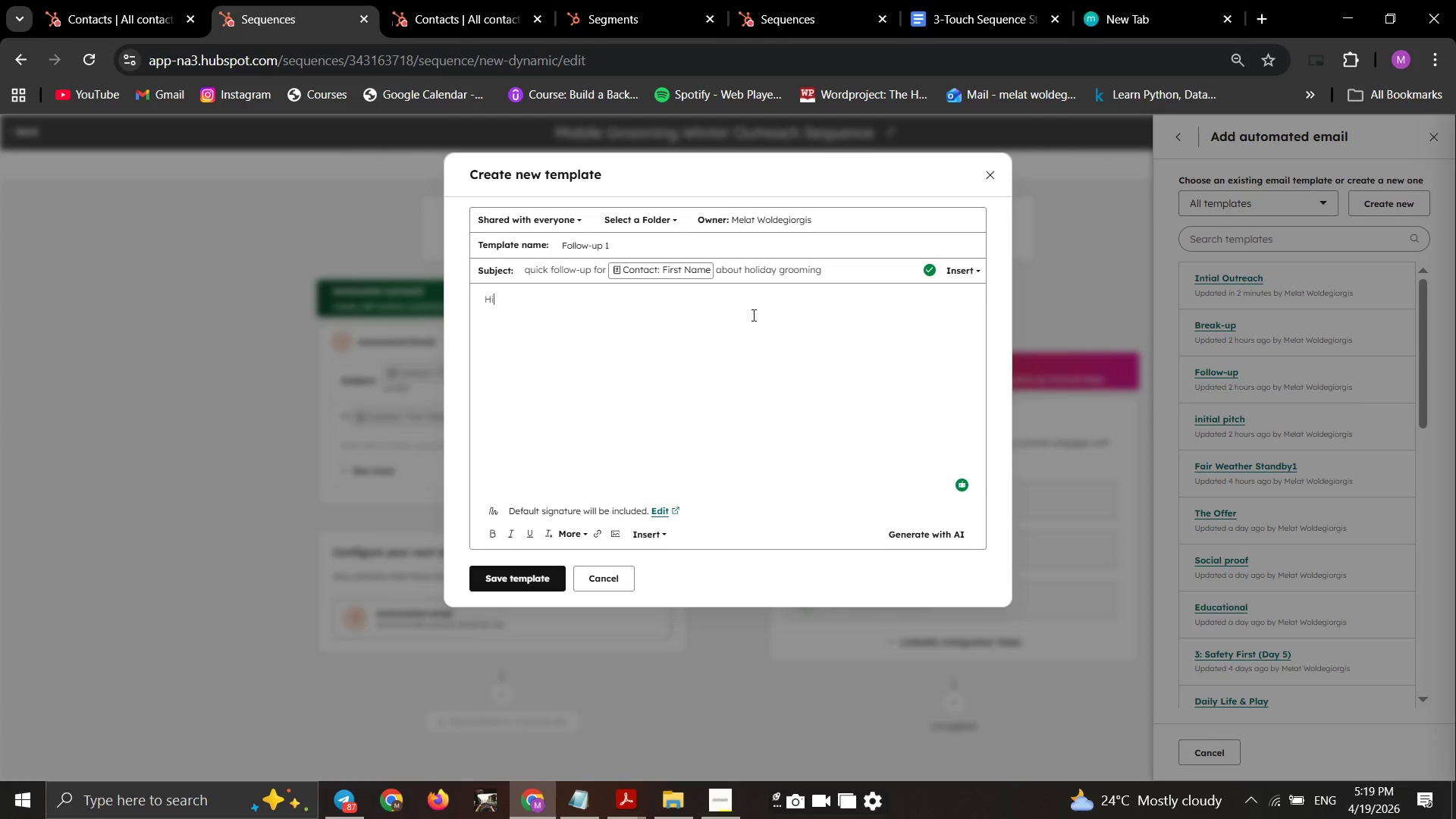 
key(Space)
 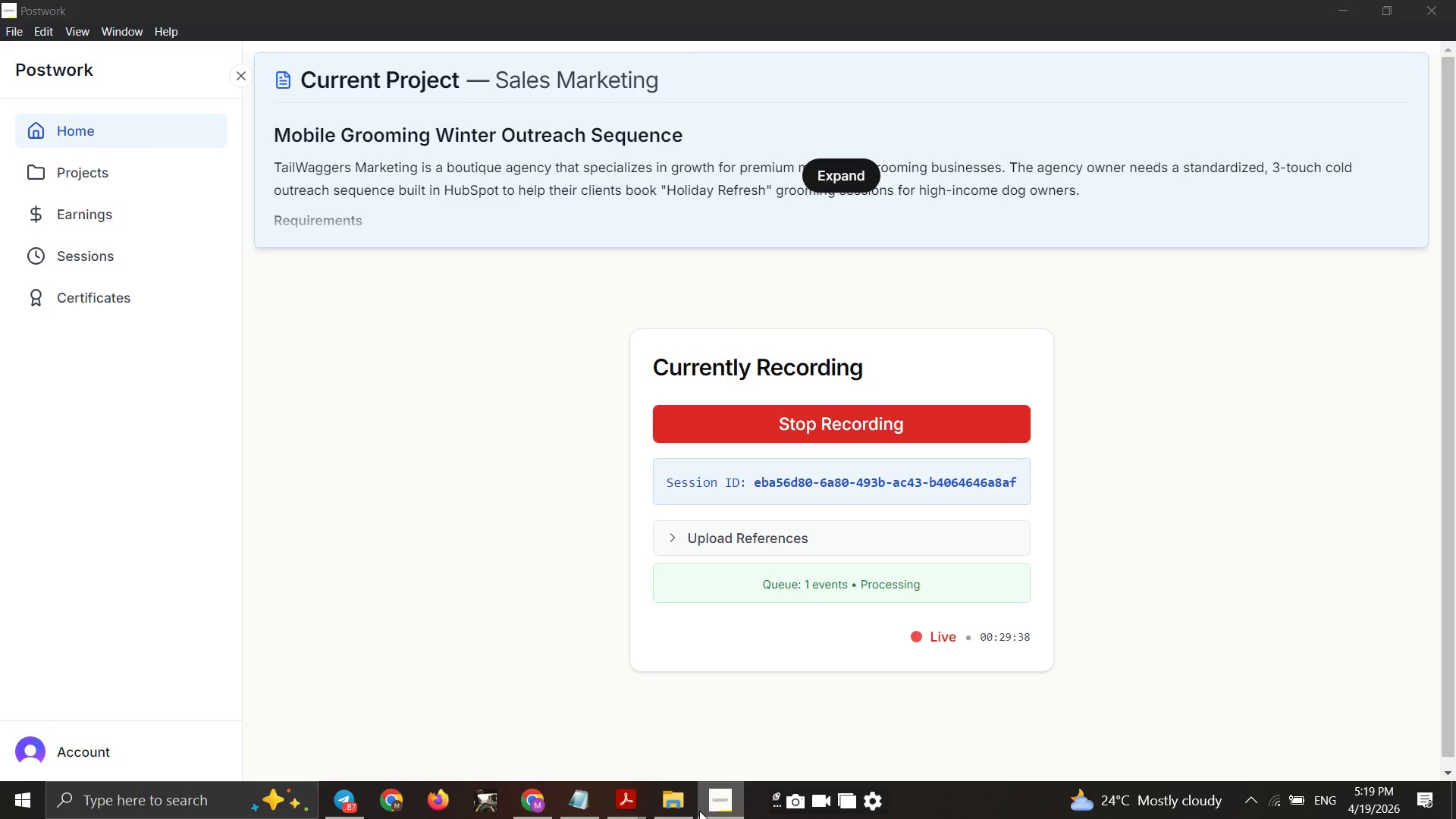 
wait(5.2)
 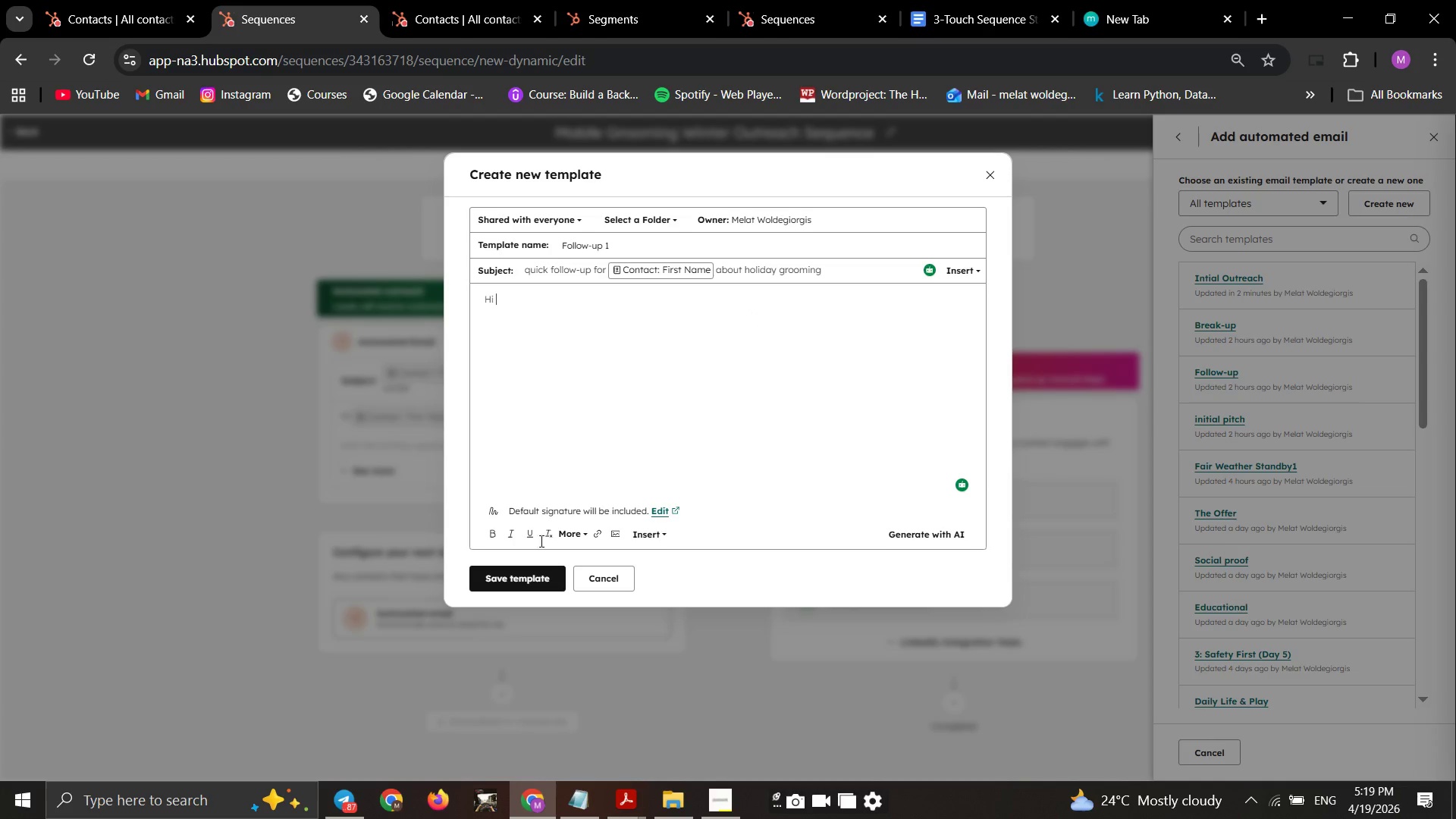 
left_click([648, 538])
 